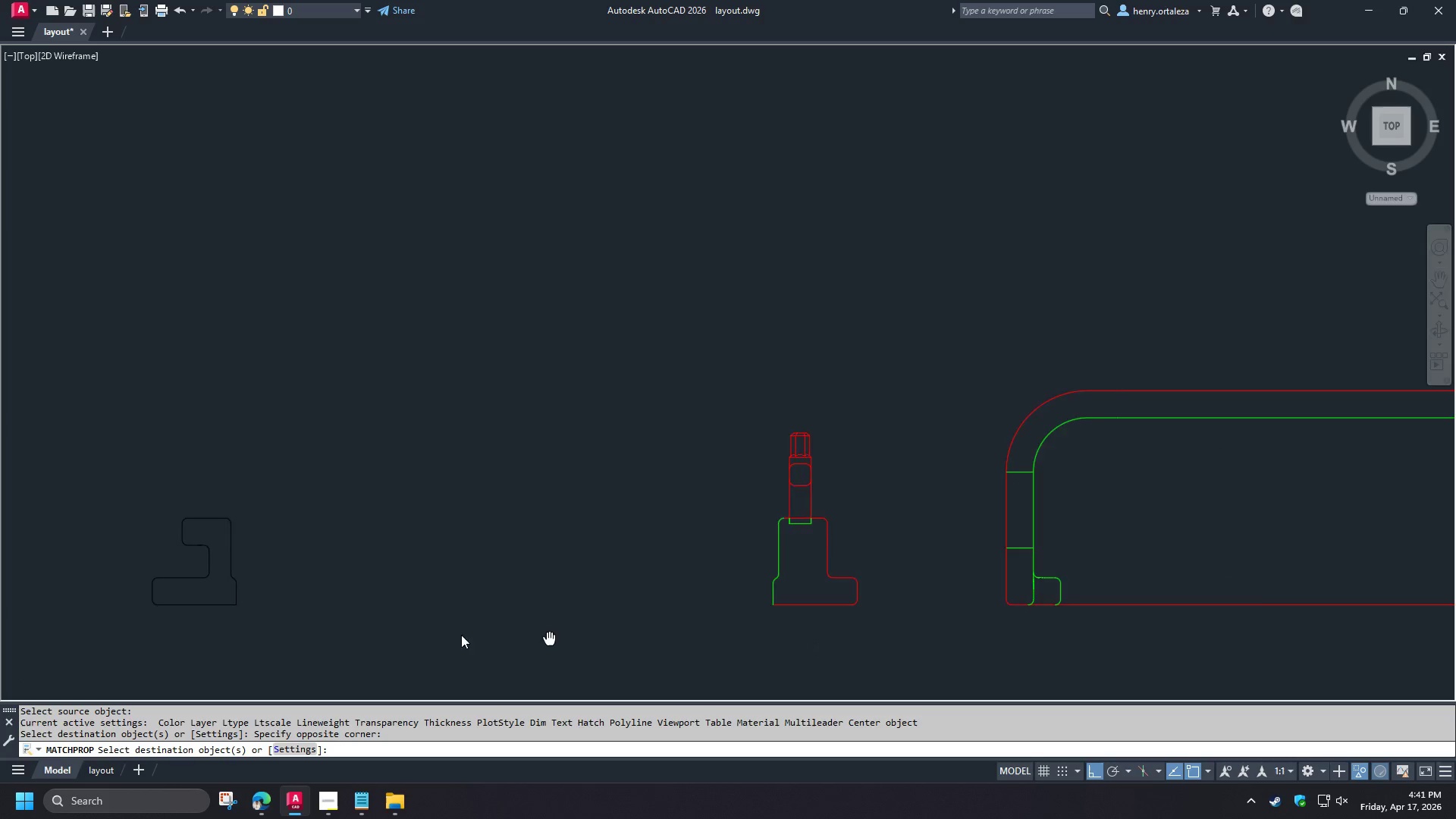 
scroll: coordinate [642, 629], scroll_direction: up, amount: 1.0
 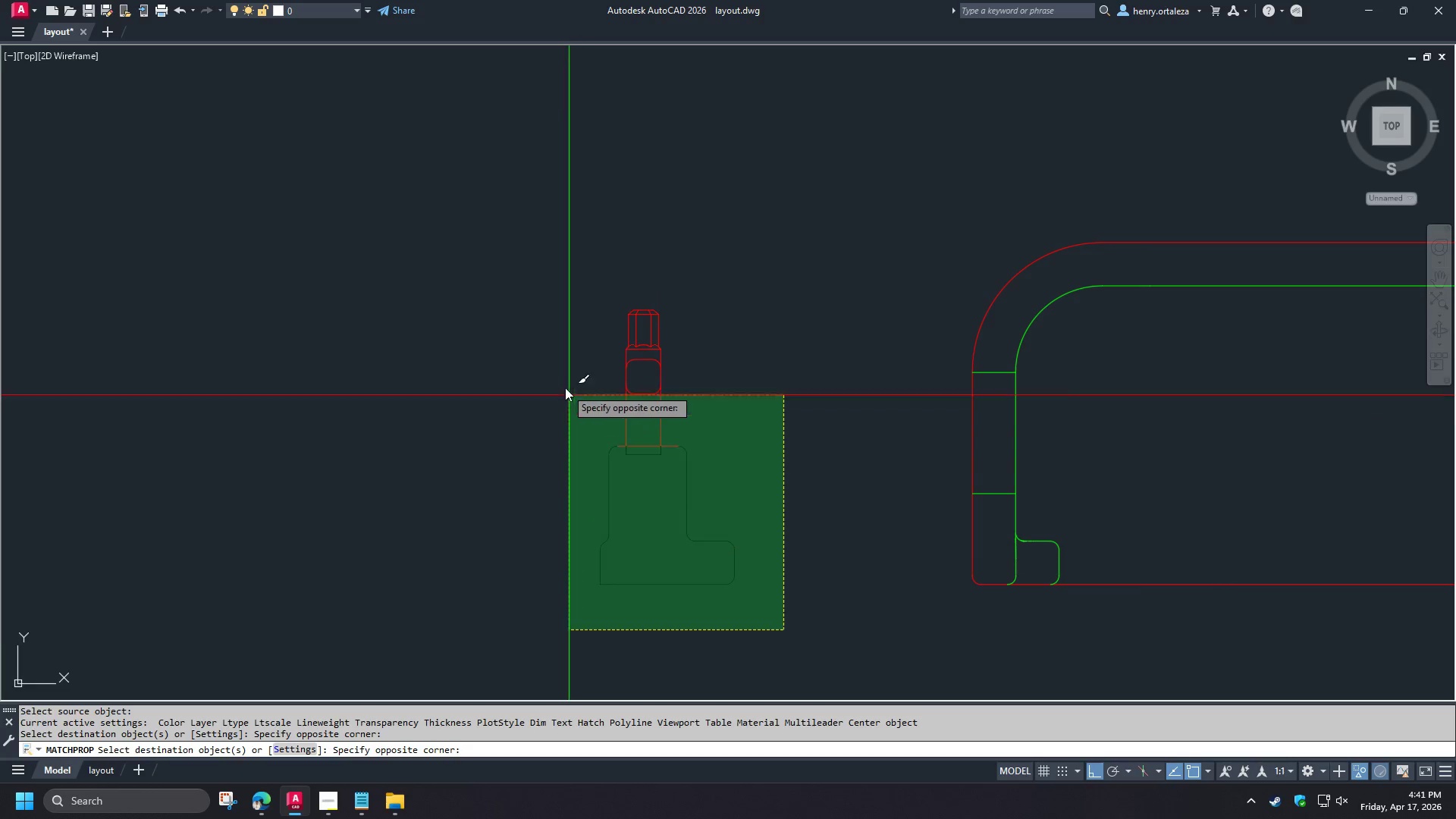 
left_click([554, 259])
 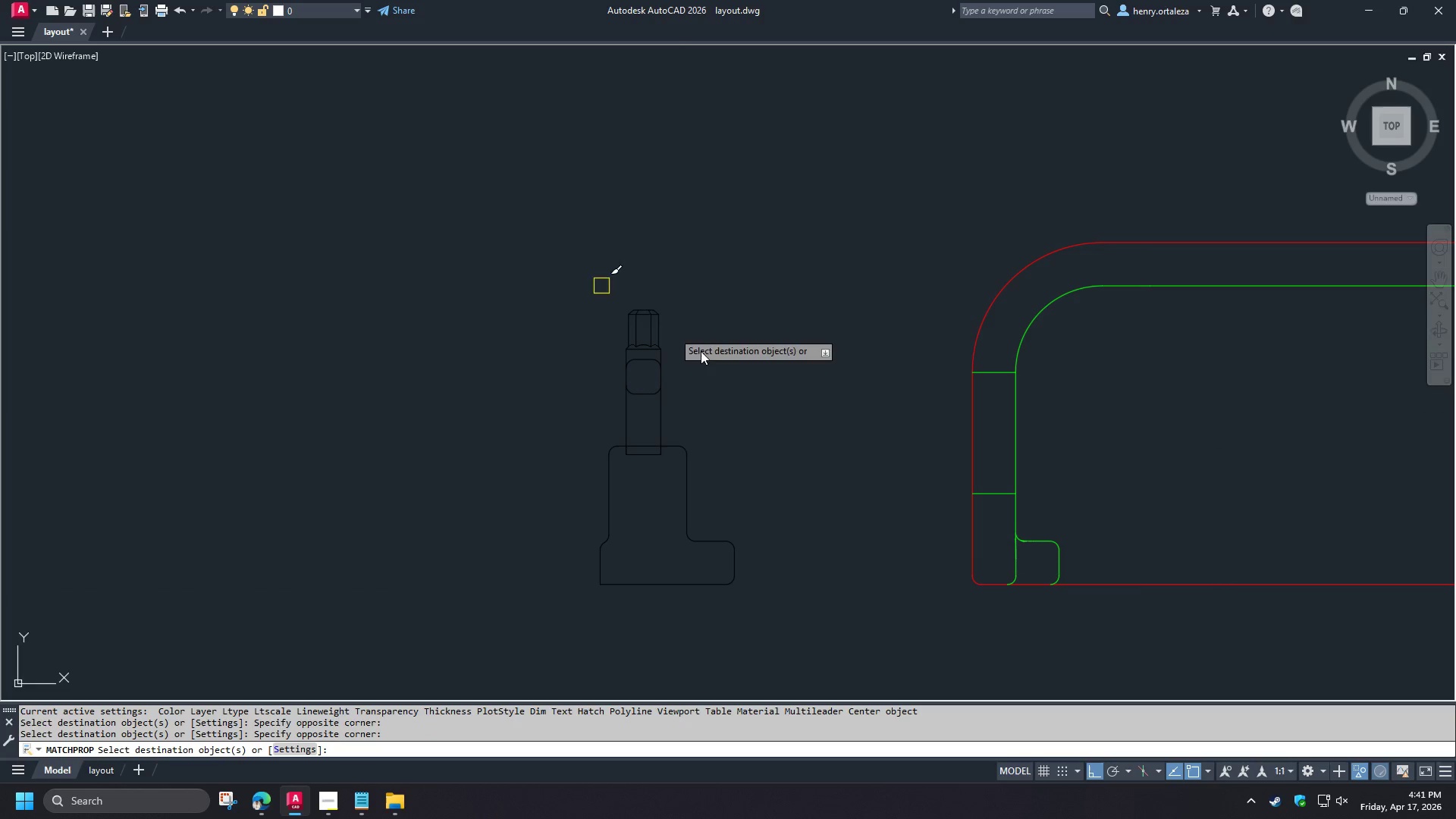 
key(Space)
 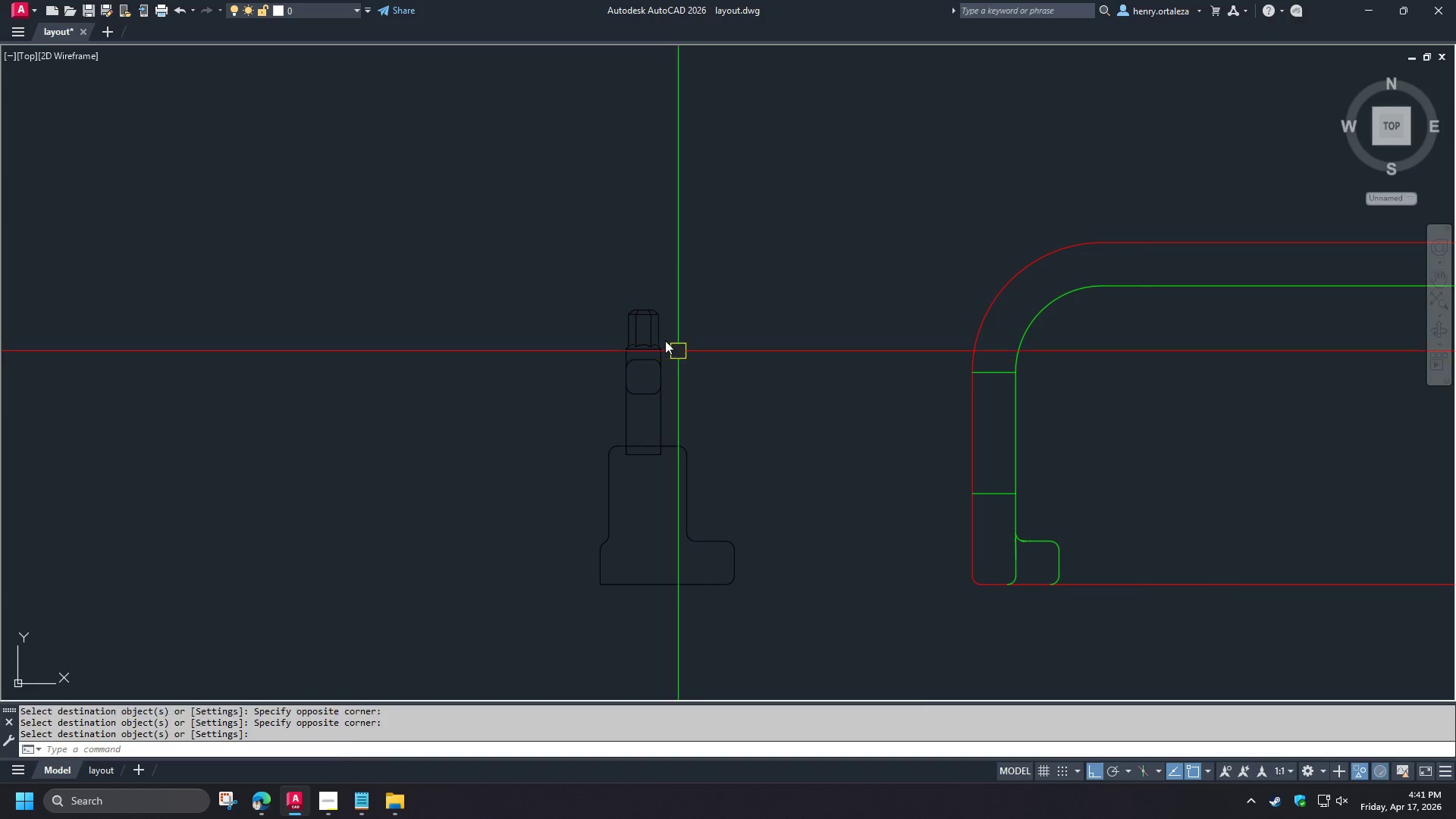 
scroll: coordinate [715, 557], scroll_direction: up, amount: 3.0
 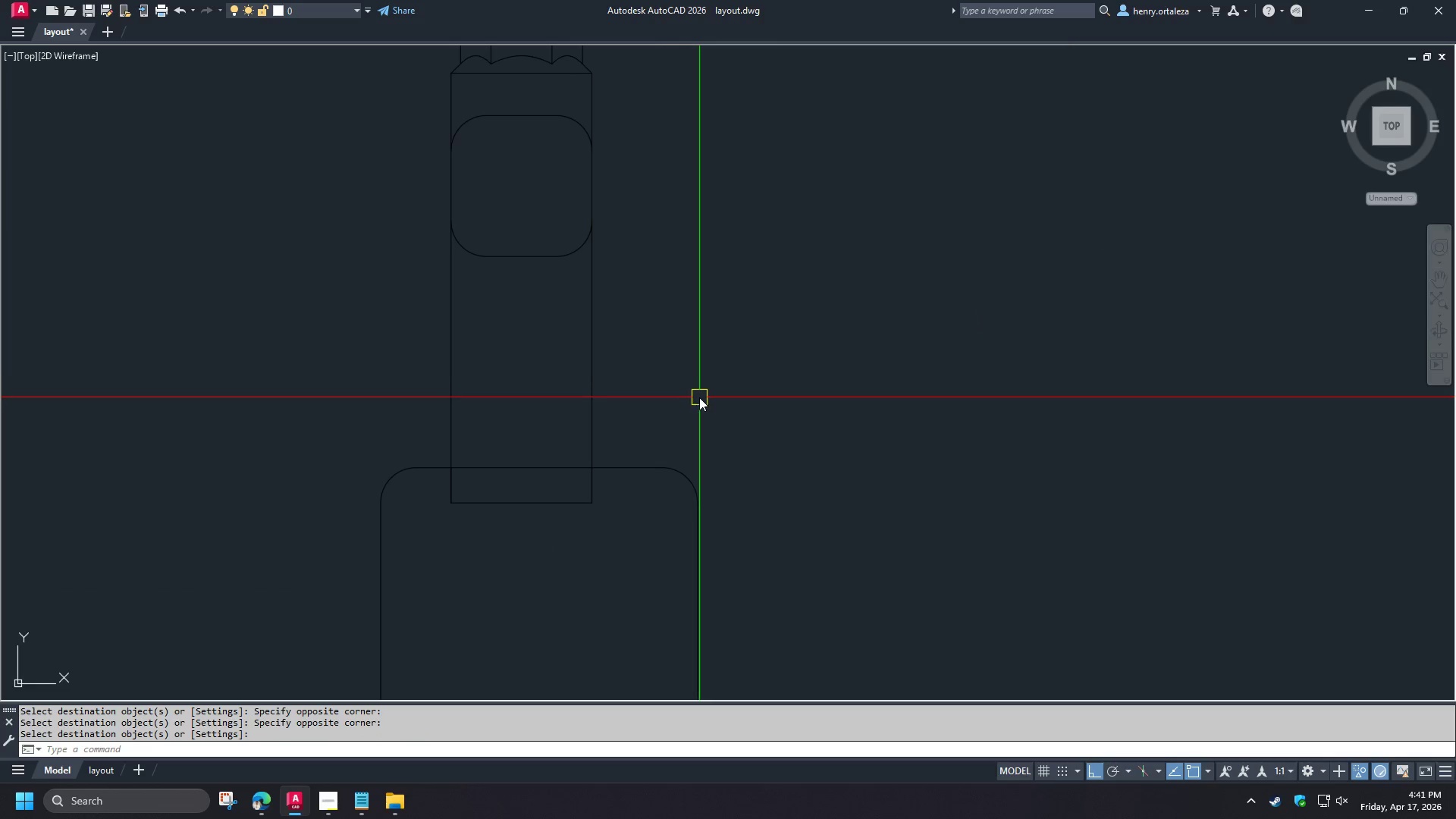 
scroll: coordinate [699, 403], scroll_direction: down, amount: 1.0
 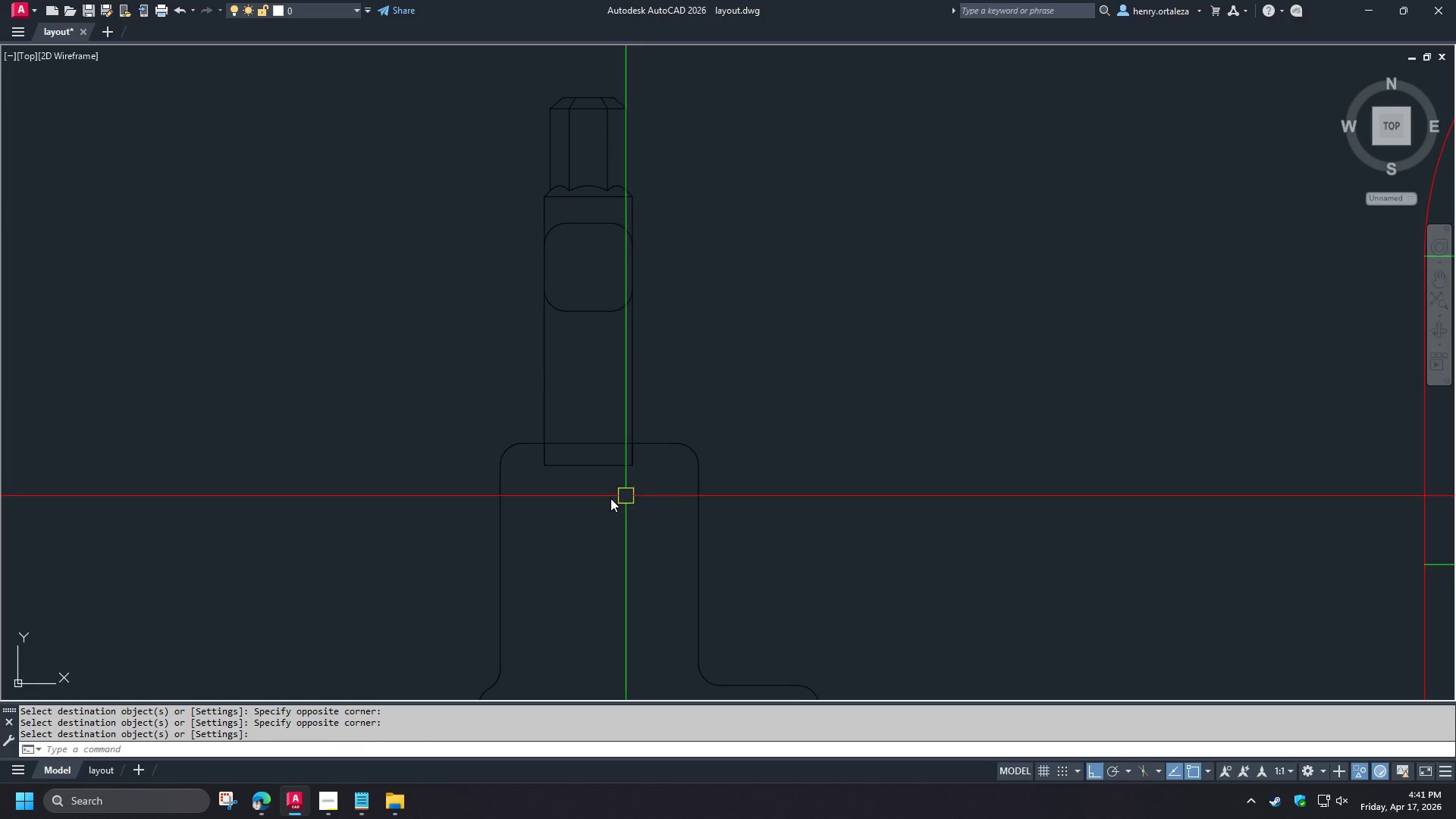 
scroll: coordinate [583, 462], scroll_direction: up, amount: 1.0
 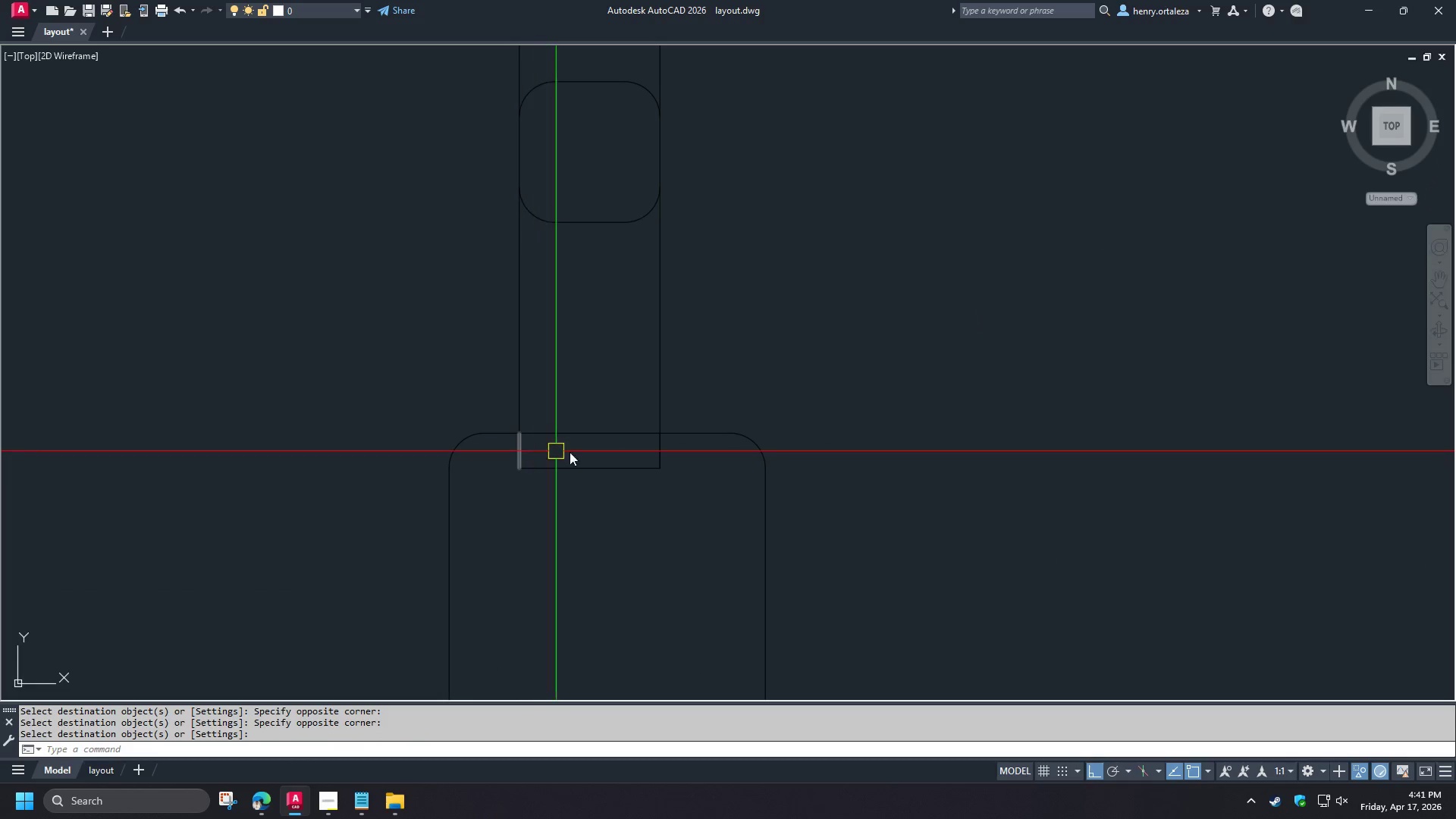 
scroll: coordinate [586, 451], scroll_direction: down, amount: 2.0
 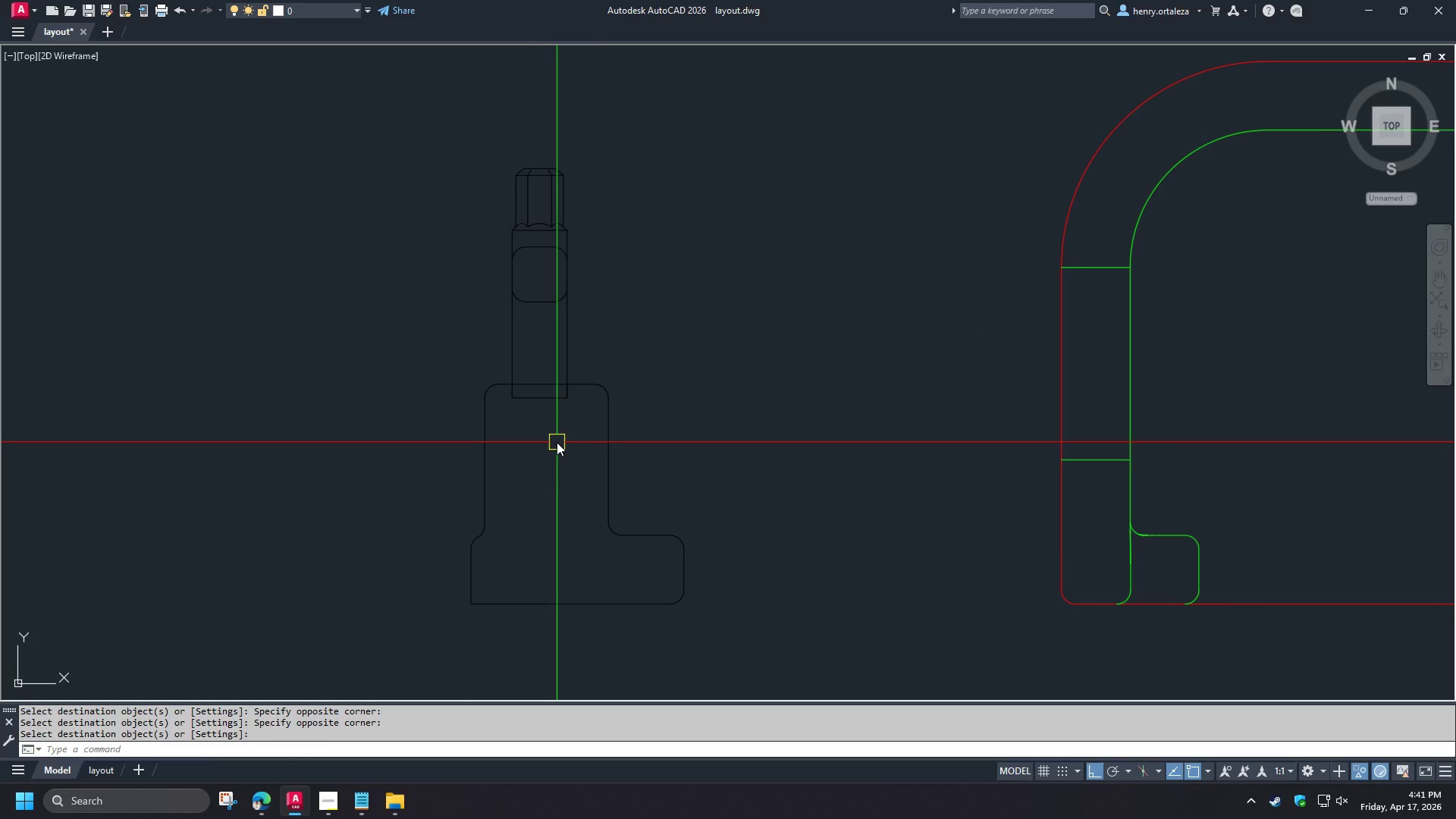 
key(L)
 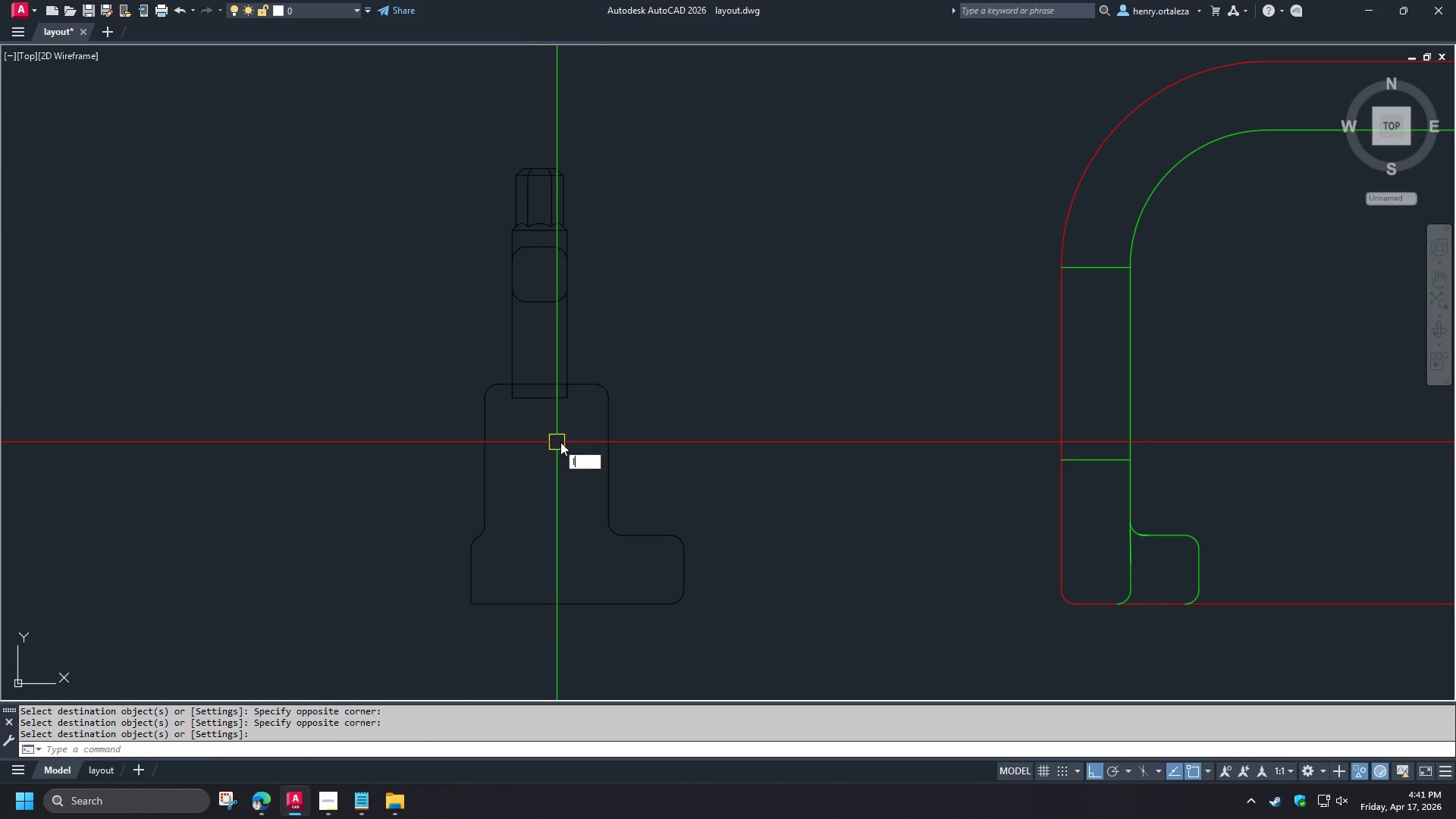 
key(Space)
 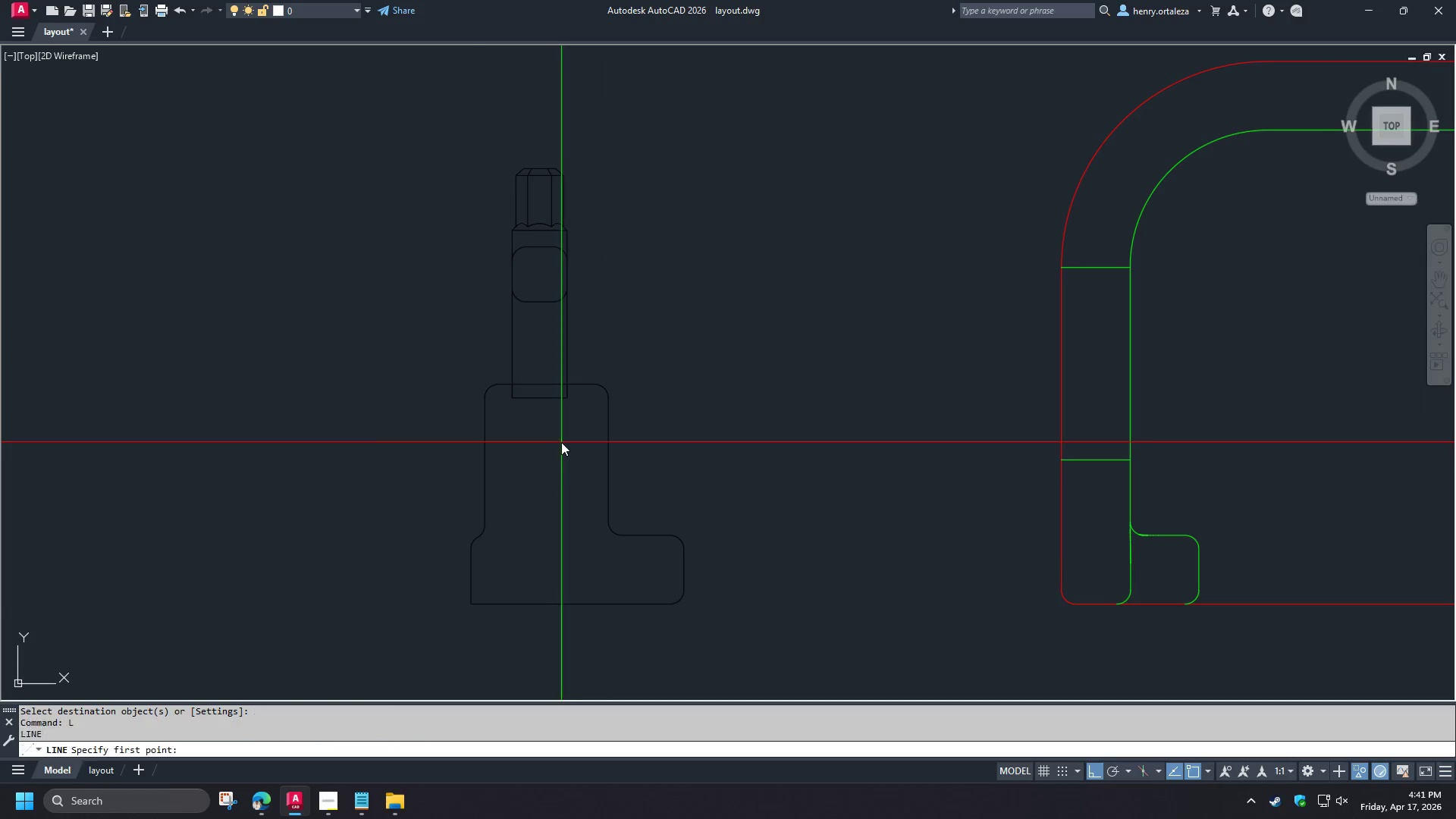 
left_click_drag(start_coordinate=[561, 442], to_coordinate=[573, 460])
 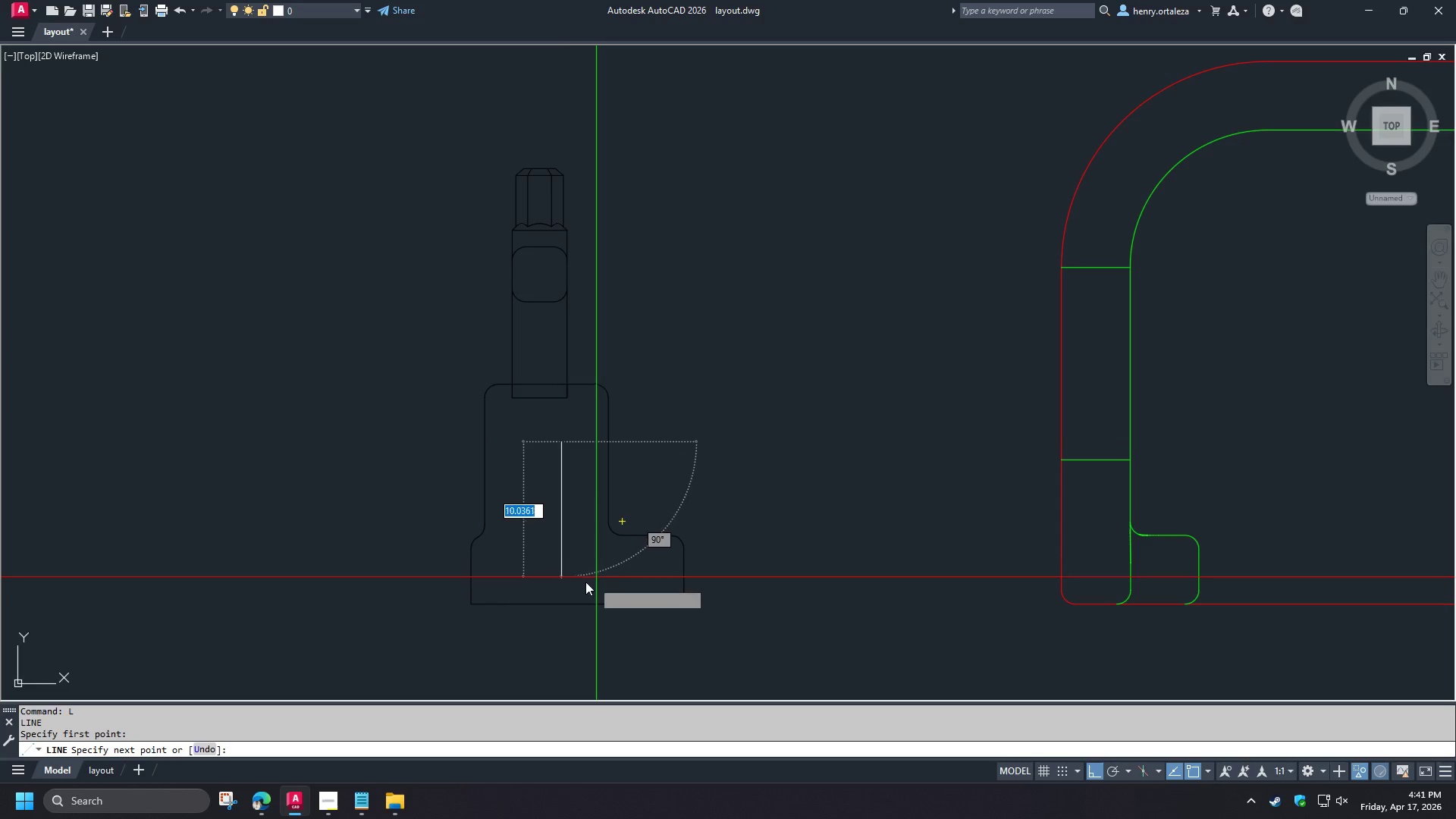 
left_click([585, 582])
 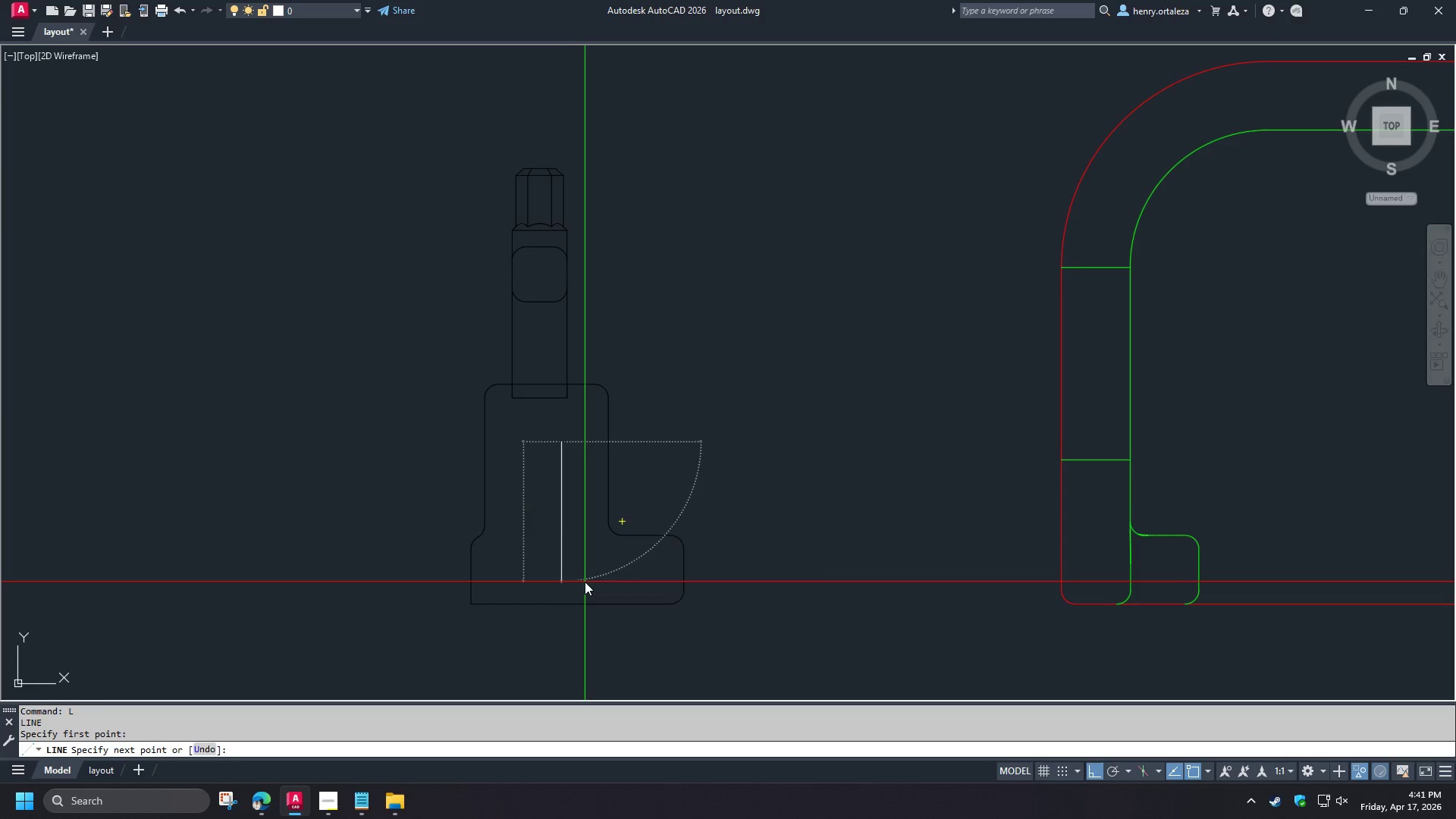 
key(Space)
 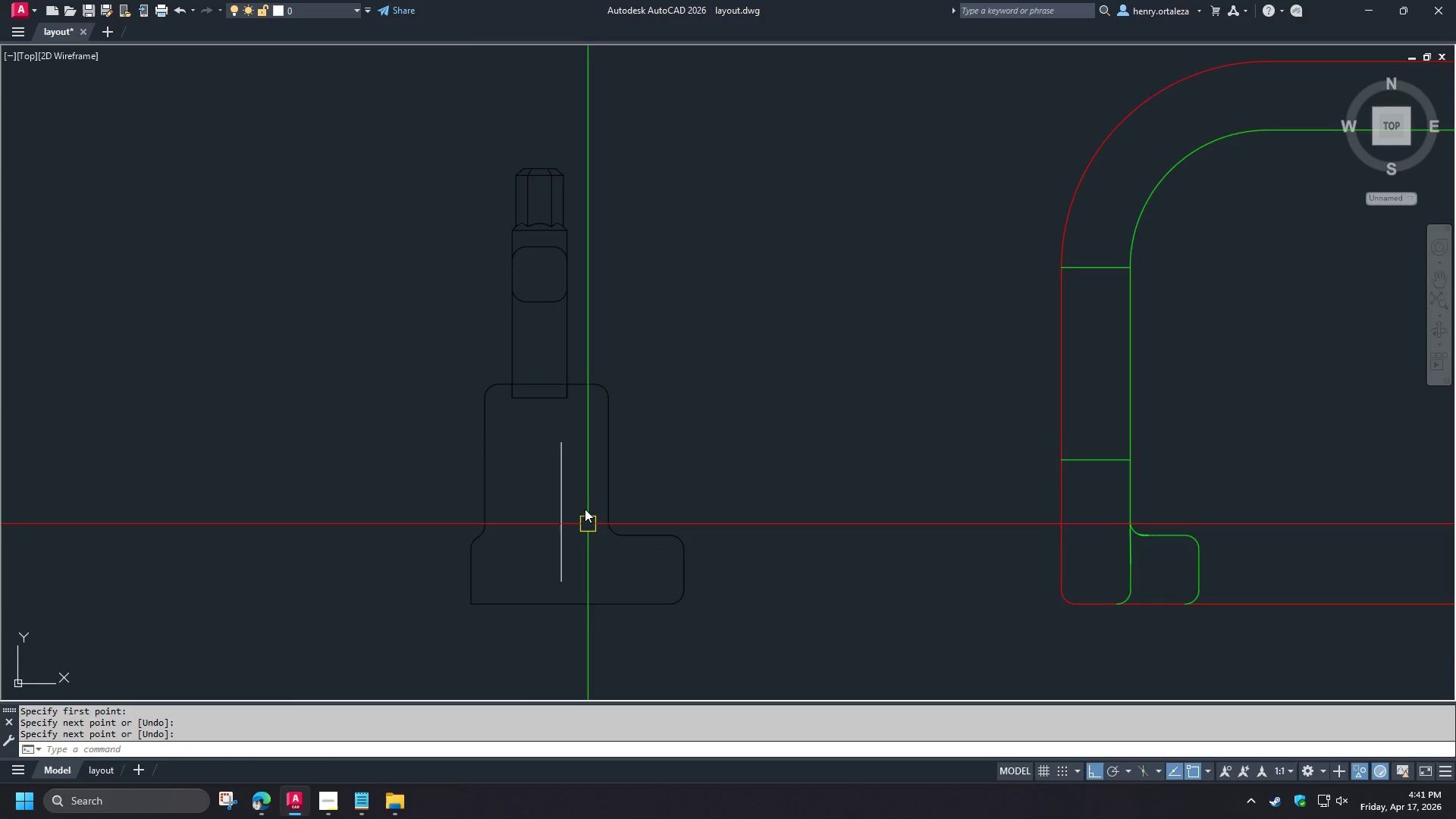 
scroll: coordinate [582, 485], scroll_direction: up, amount: 3.0
 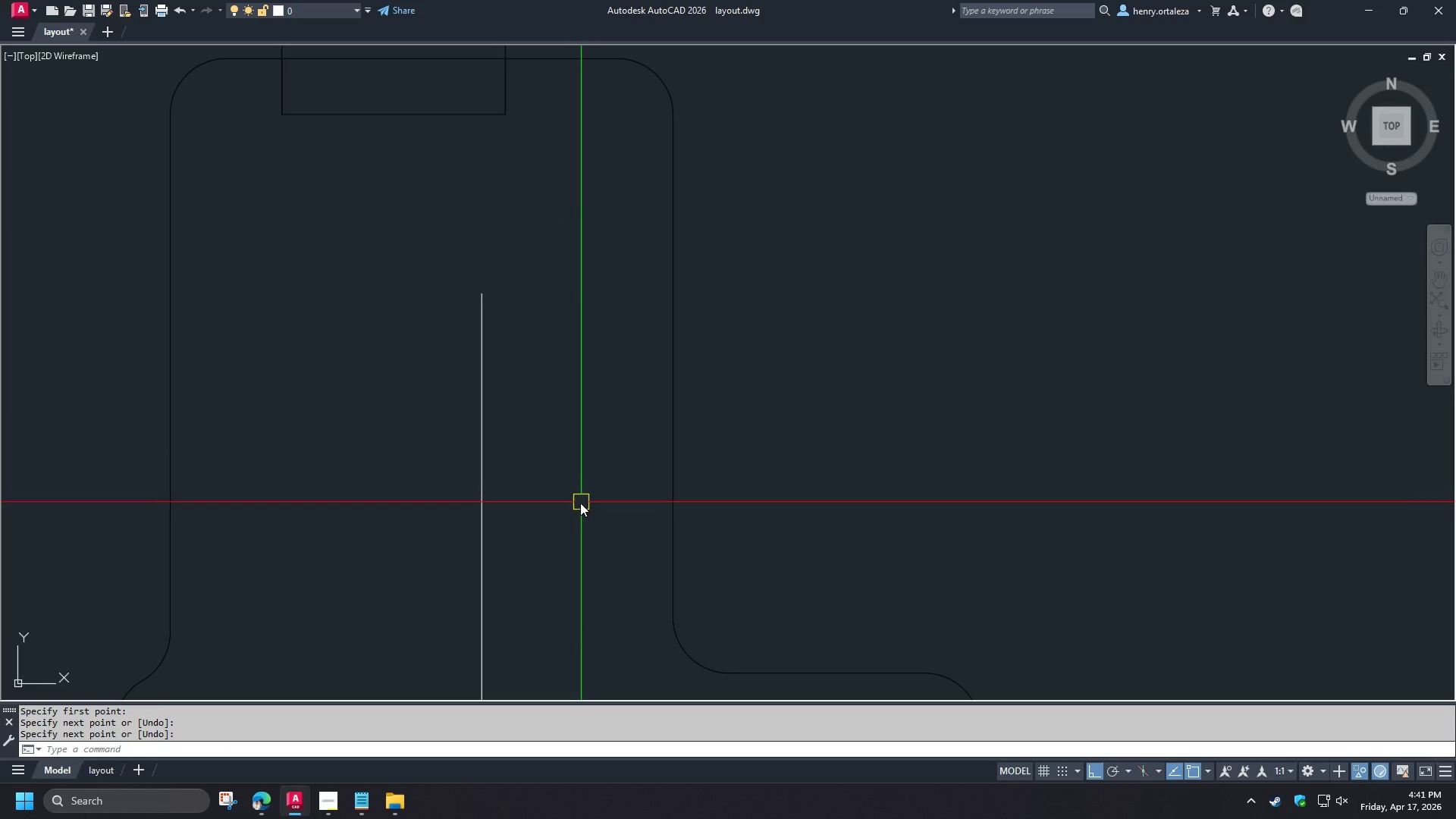 
type(o 'cal)
 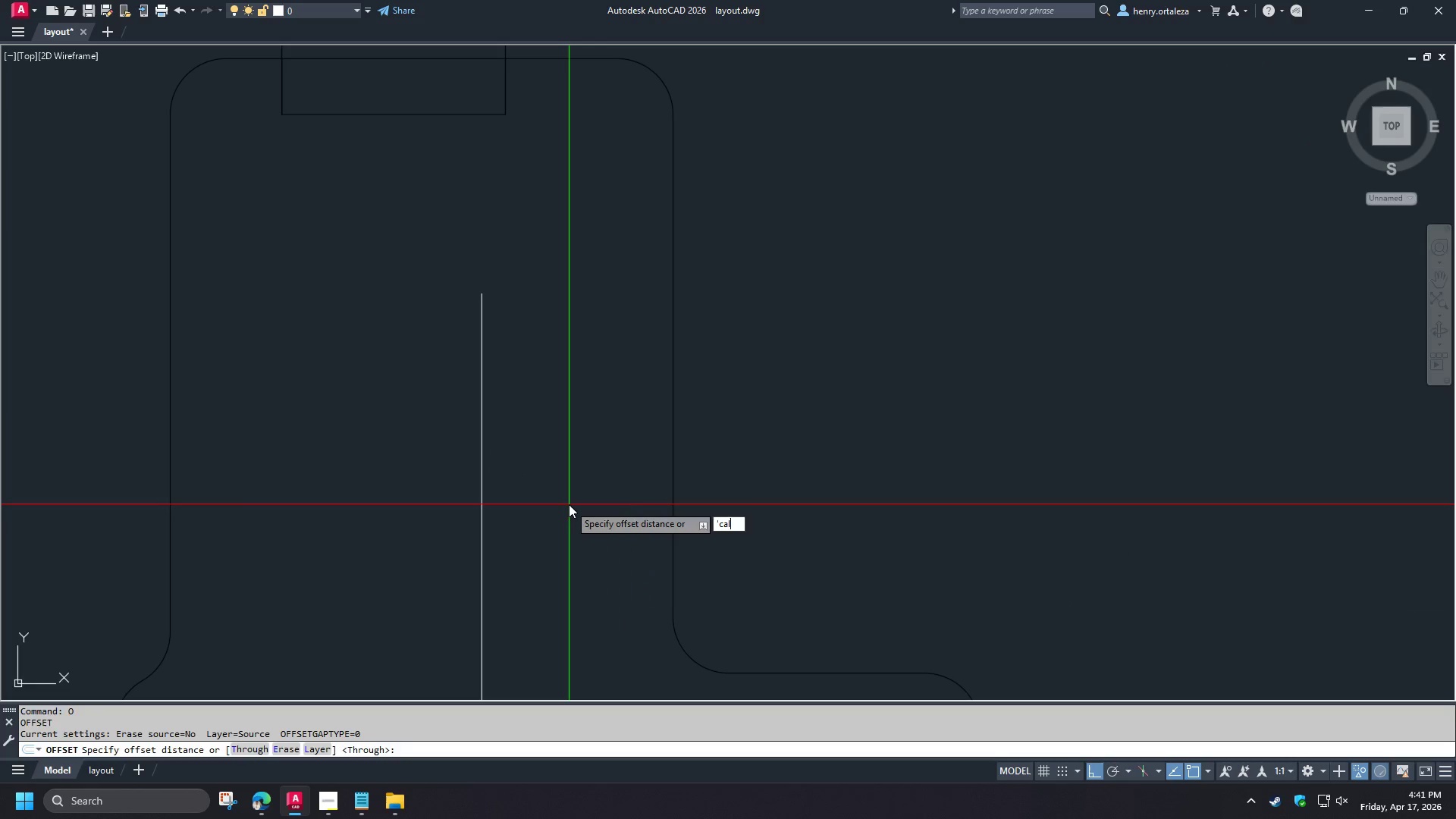 
key(Enter)
 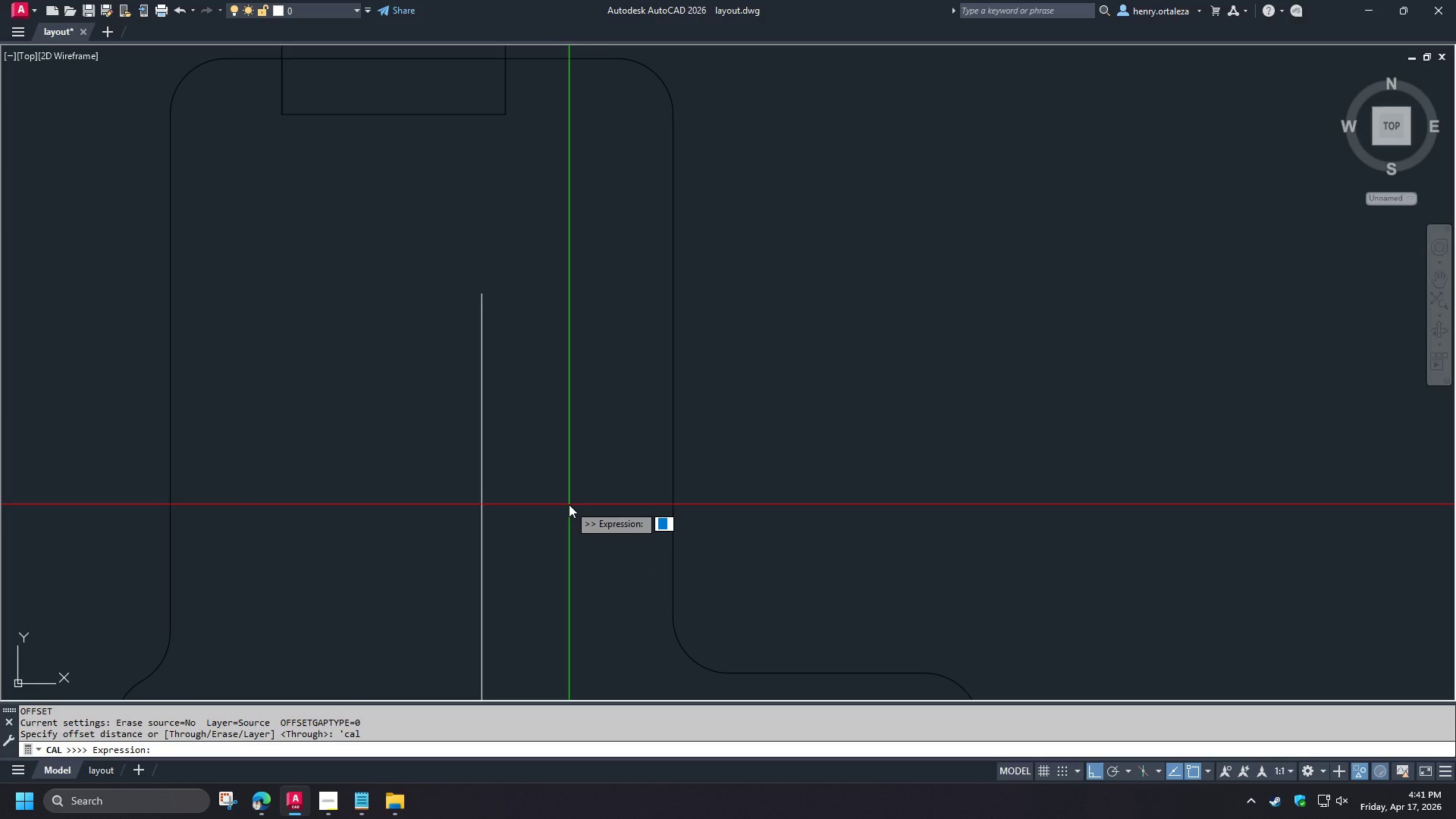 
wait(6.27)
 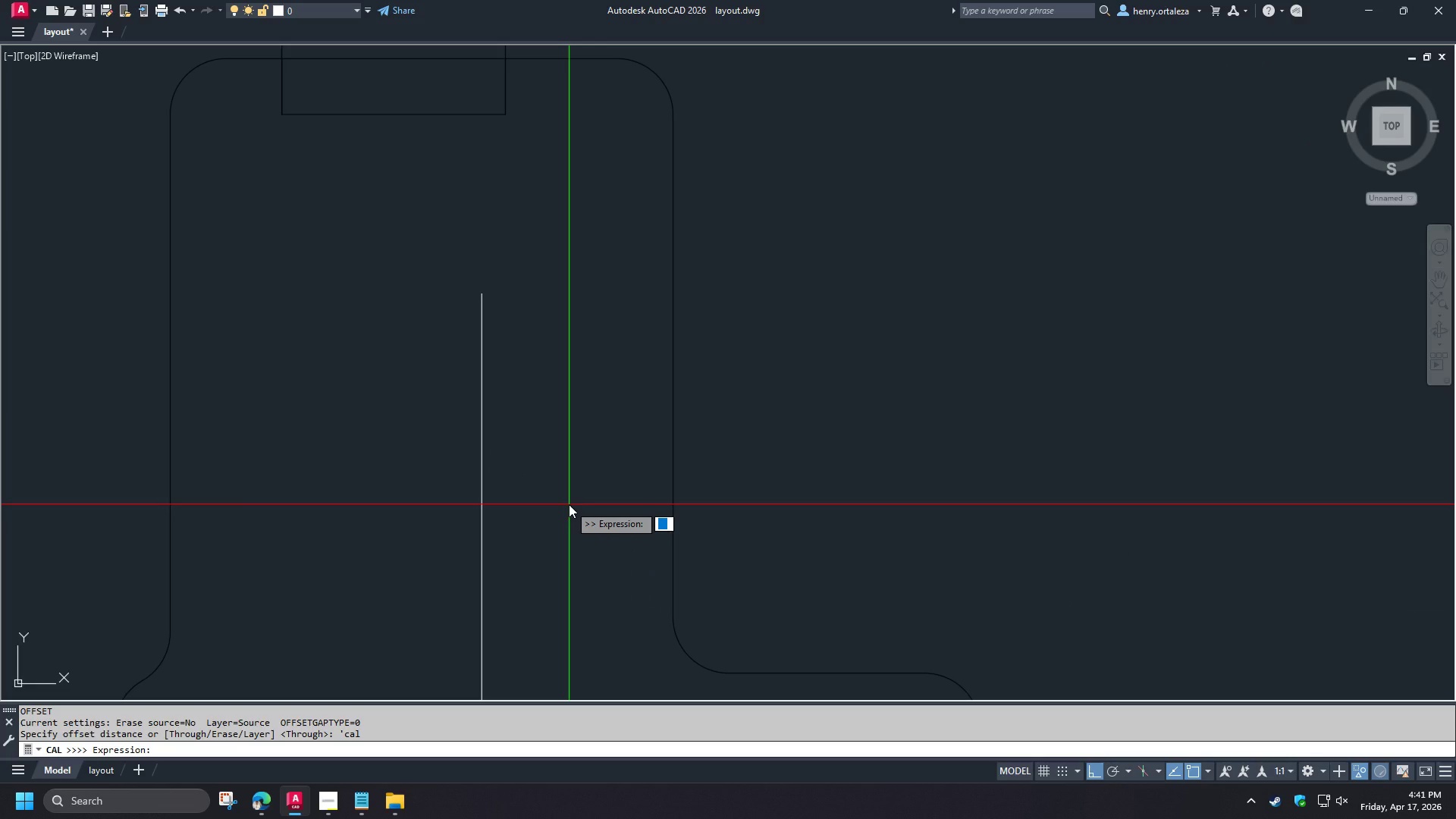 
type(q)
key(Backspace)
type(sqrt(3)/2*.7/8)
key(NumpadEnter)
 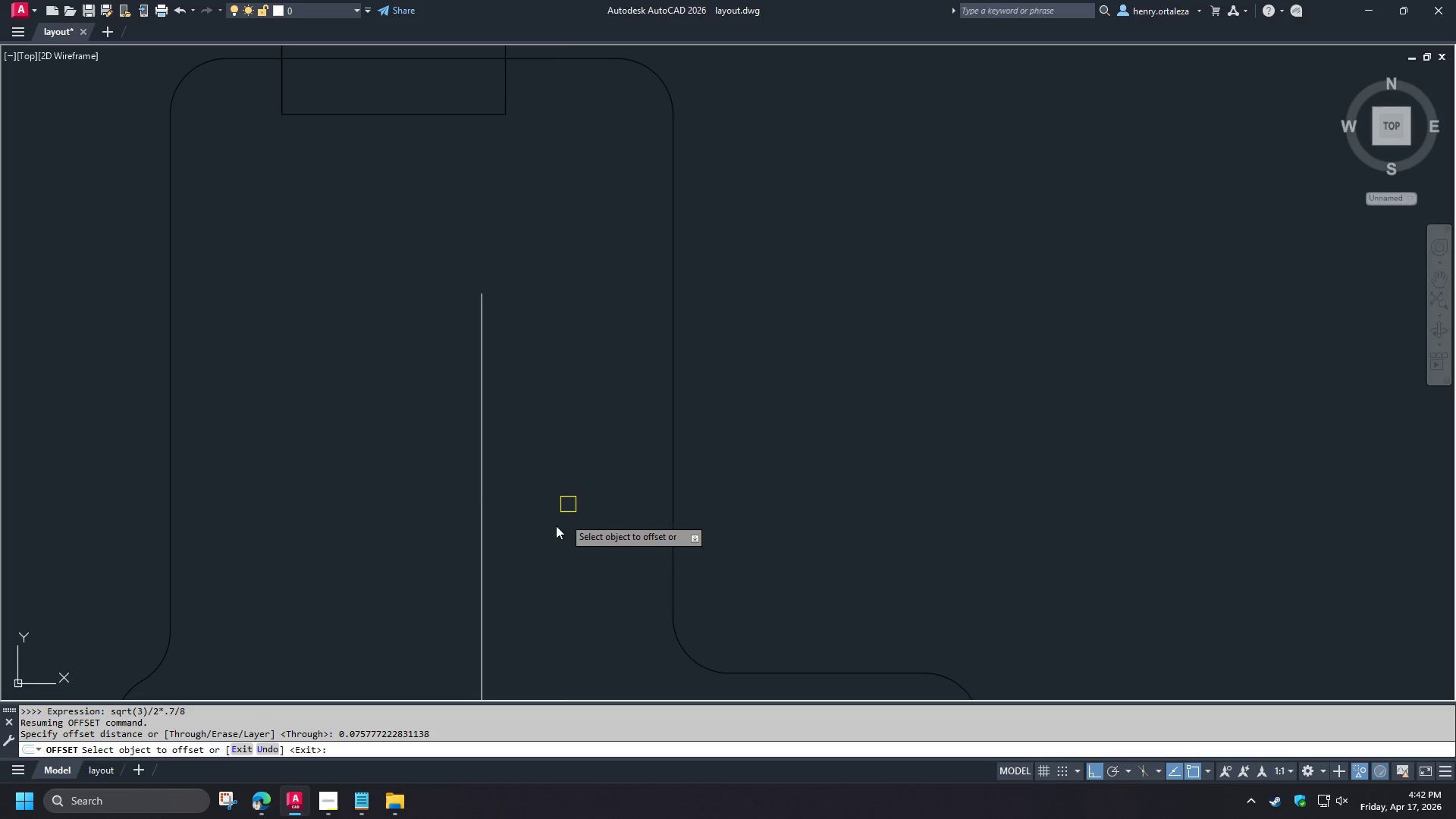 
left_click_drag(start_coordinate=[485, 493], to_coordinate=[479, 493])
 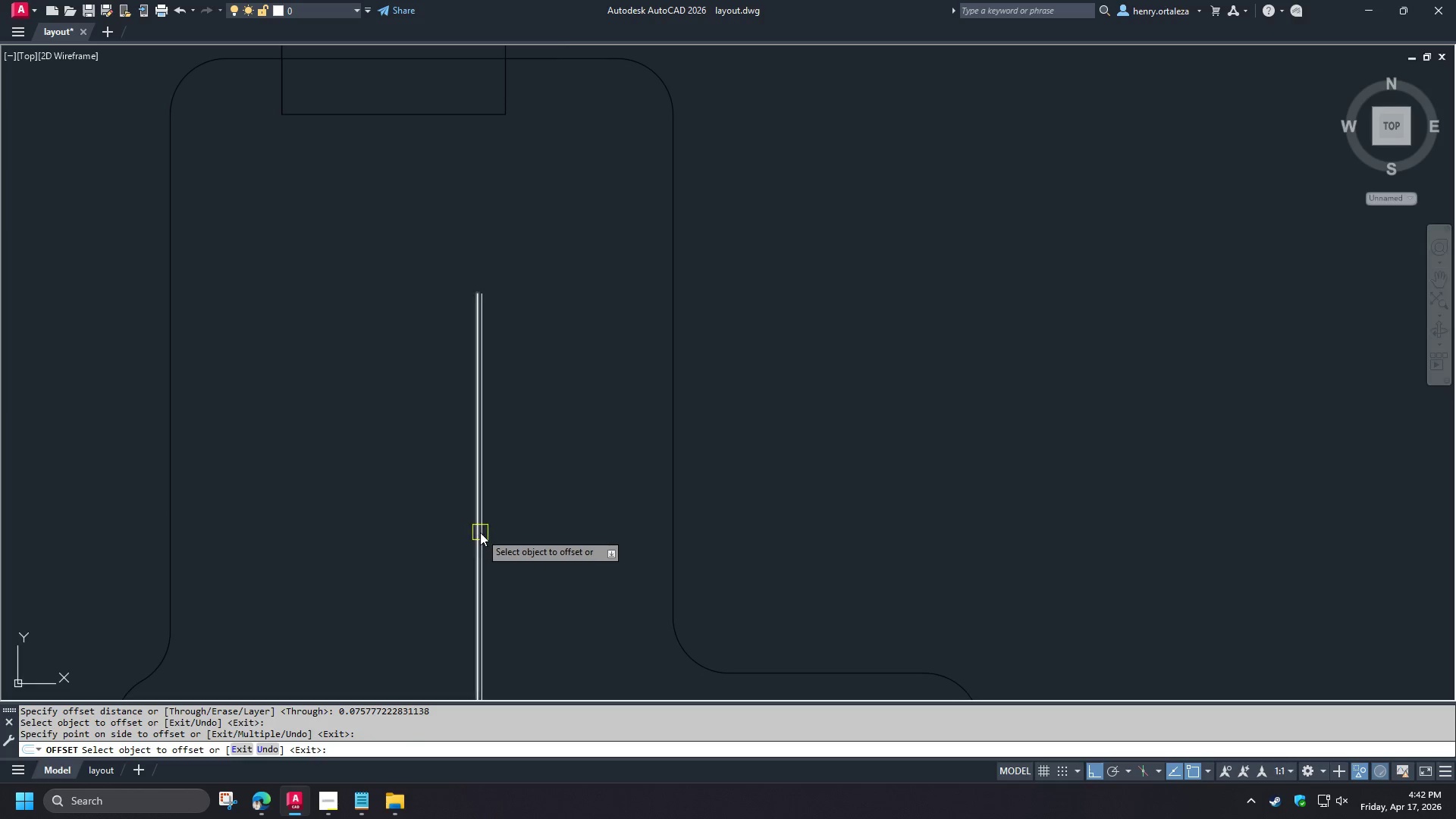 
key(Space)
 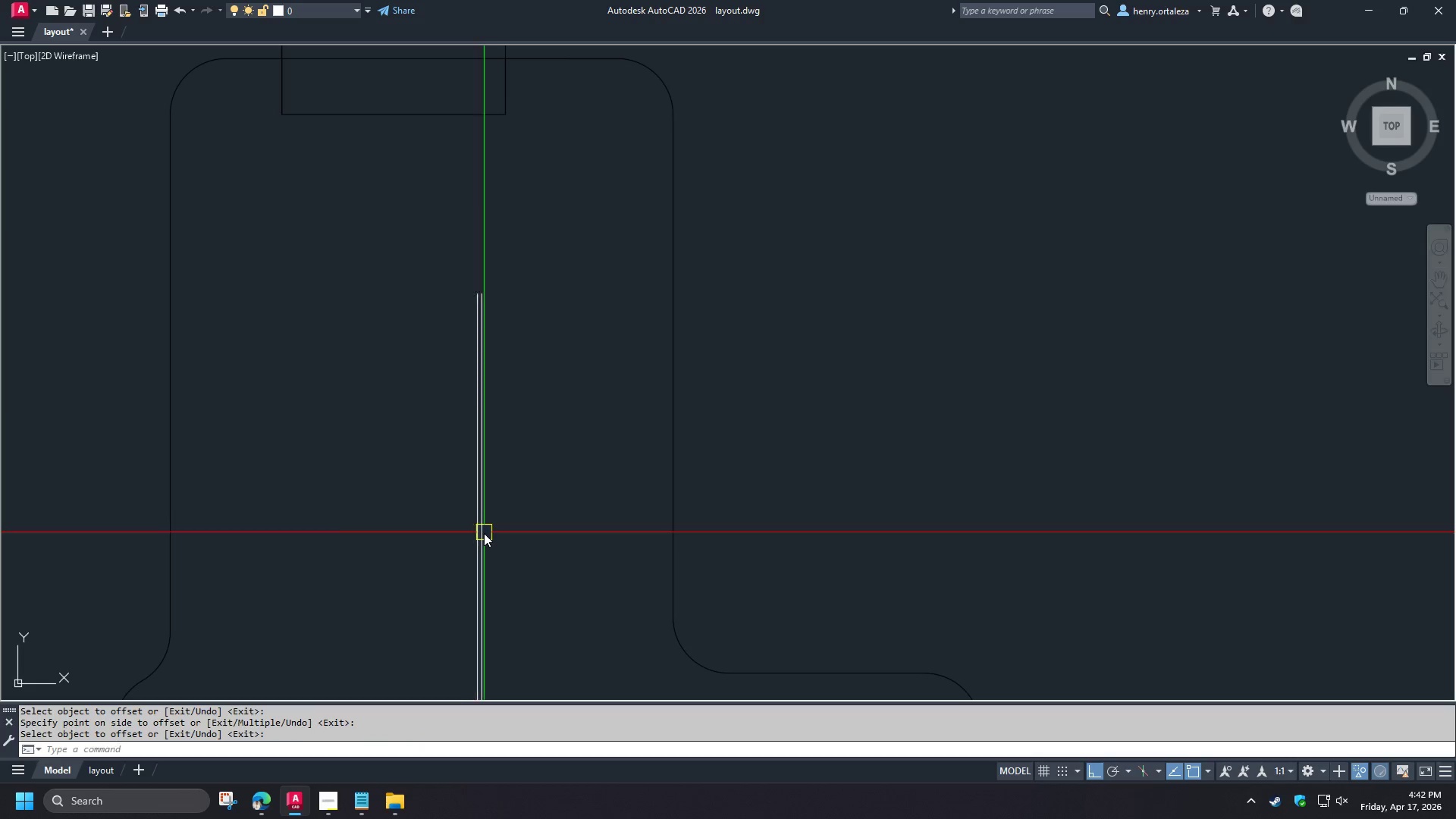 
left_click([477, 538])
 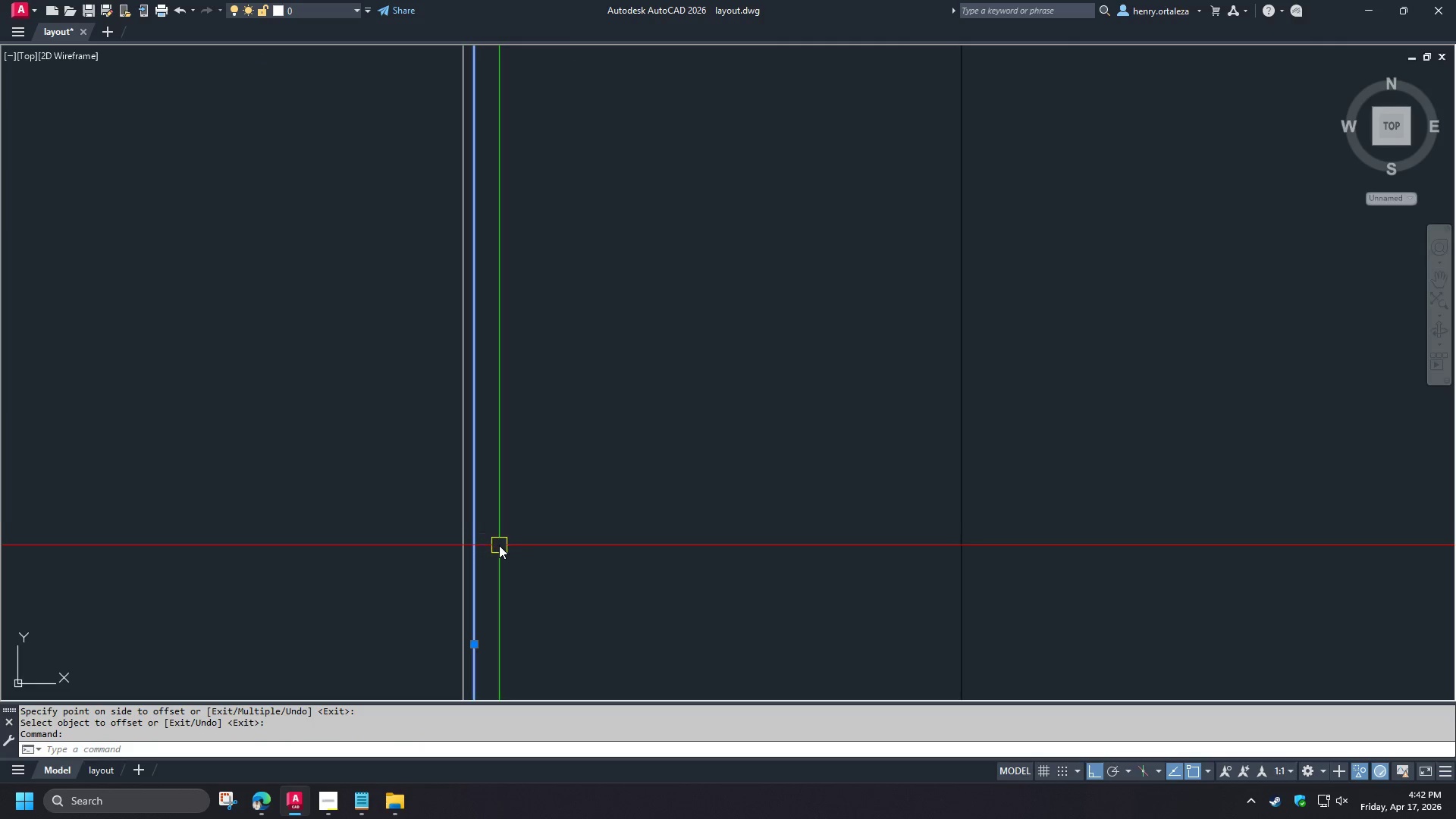 
scroll: coordinate [484, 535], scroll_direction: up, amount: 2.0
 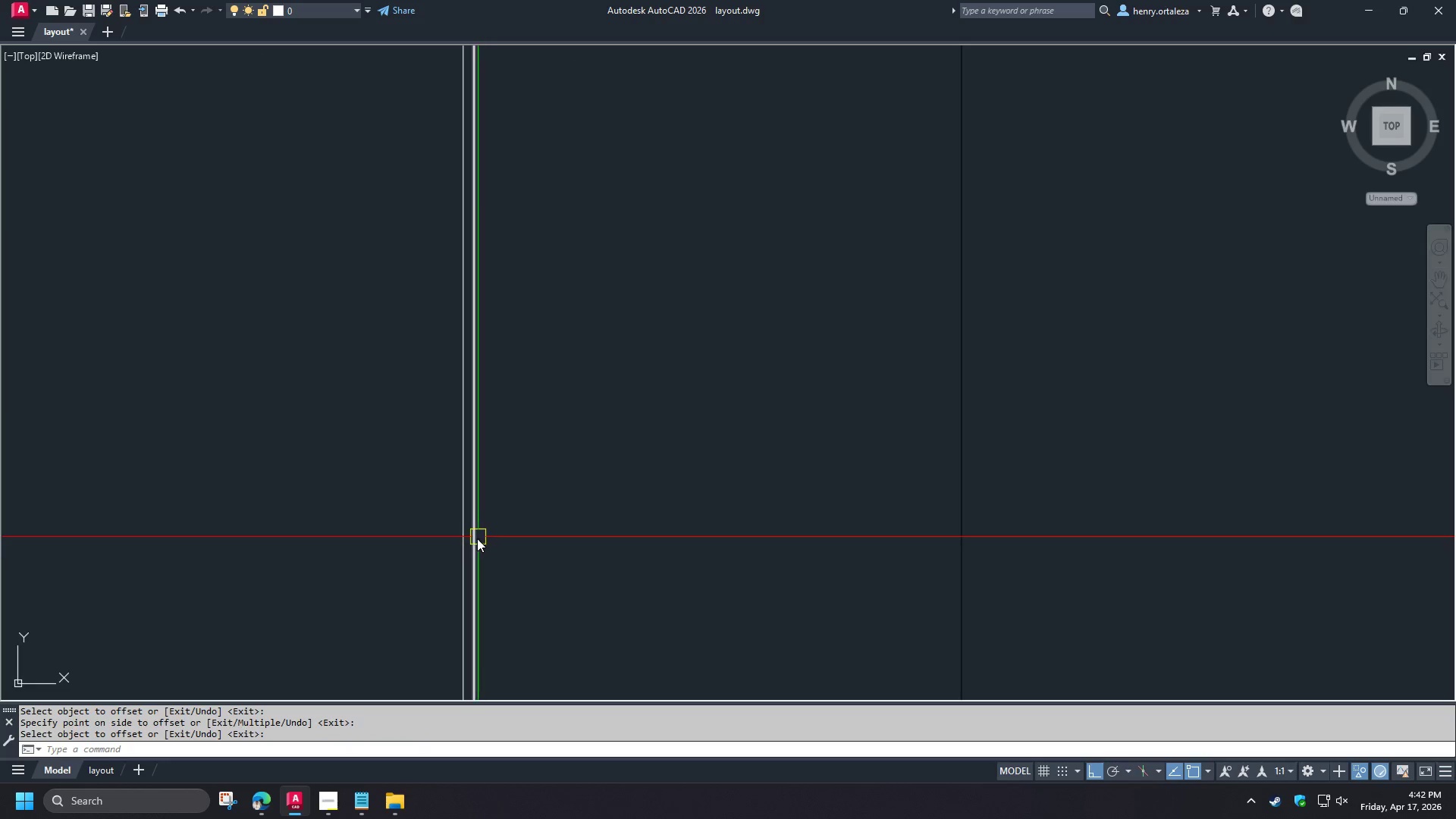 
type(ro )
 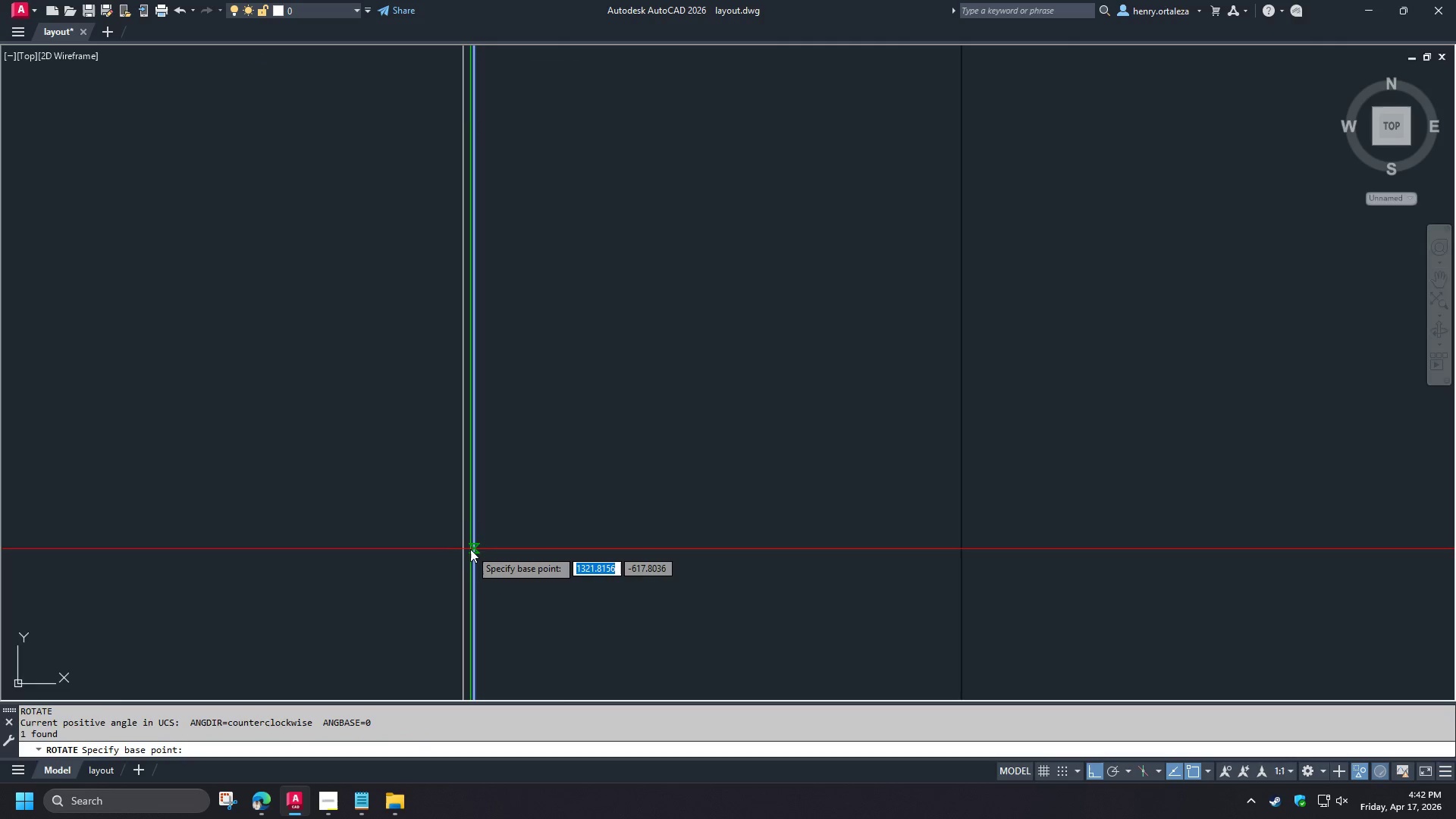 
left_click([471, 549])
 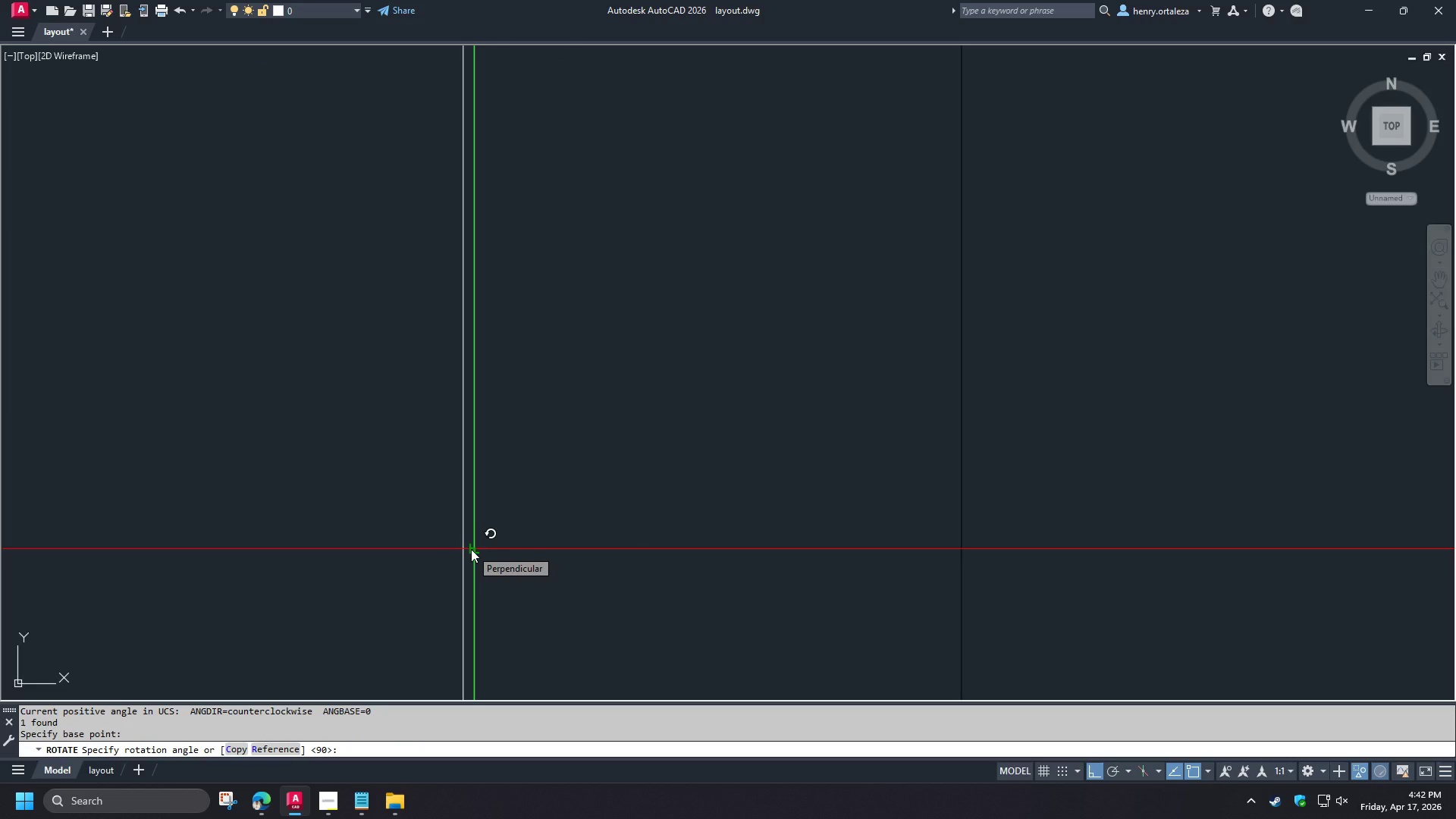 
type(c 60)
key(NumpadEnter)
type(tr )
 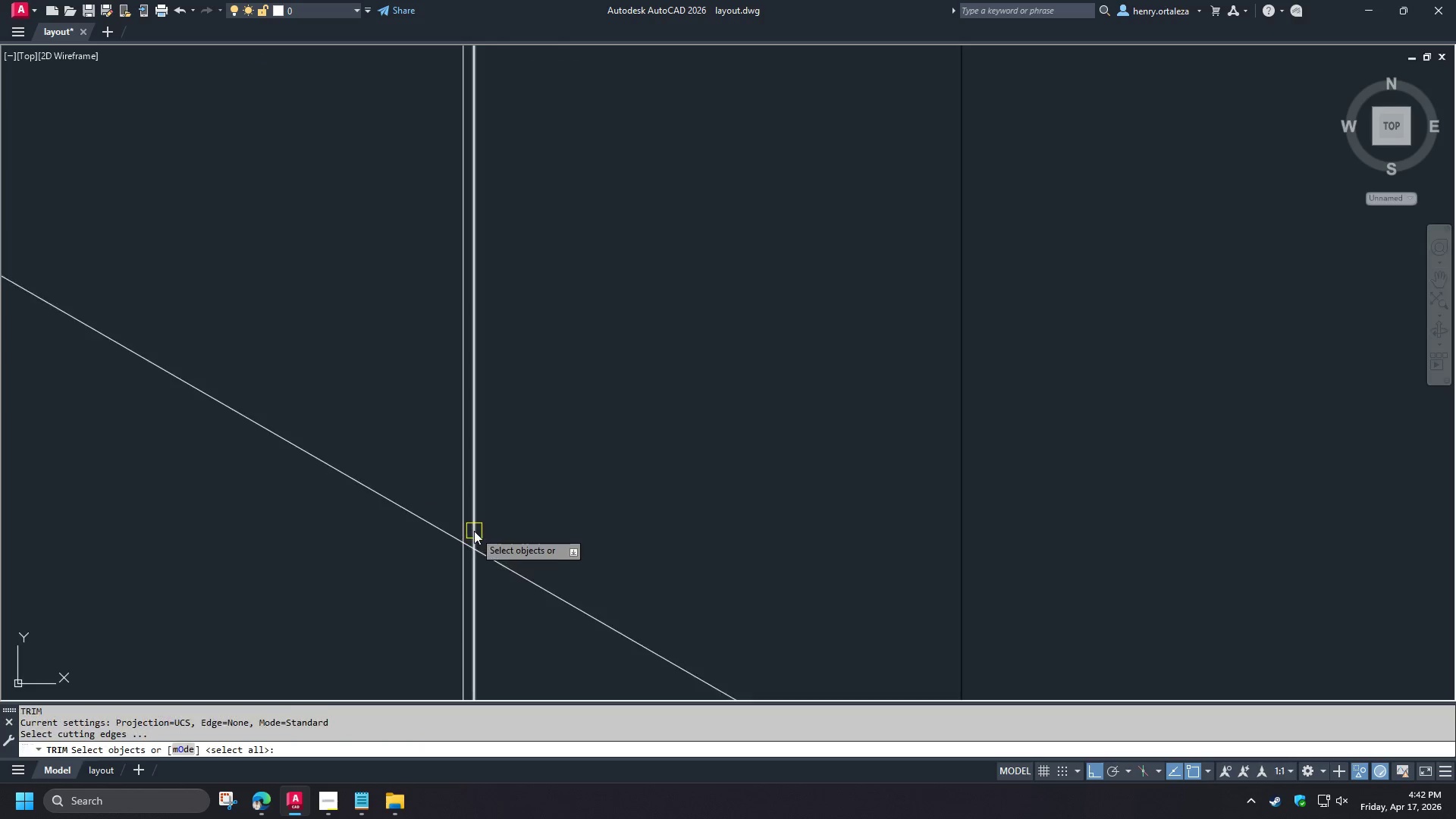 
left_click([474, 531])
 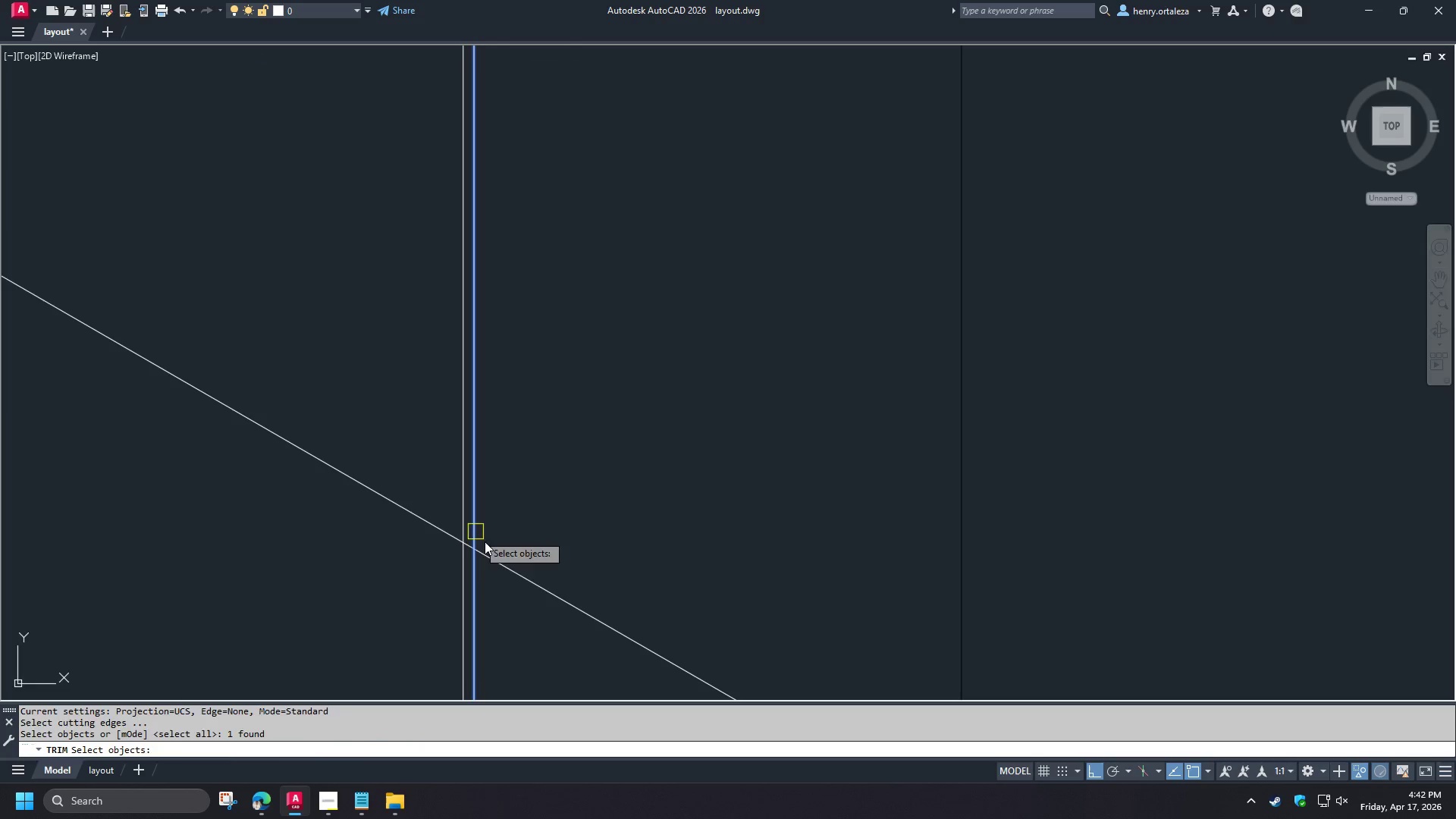 
hold_key(key=Space, duration=0.61)
 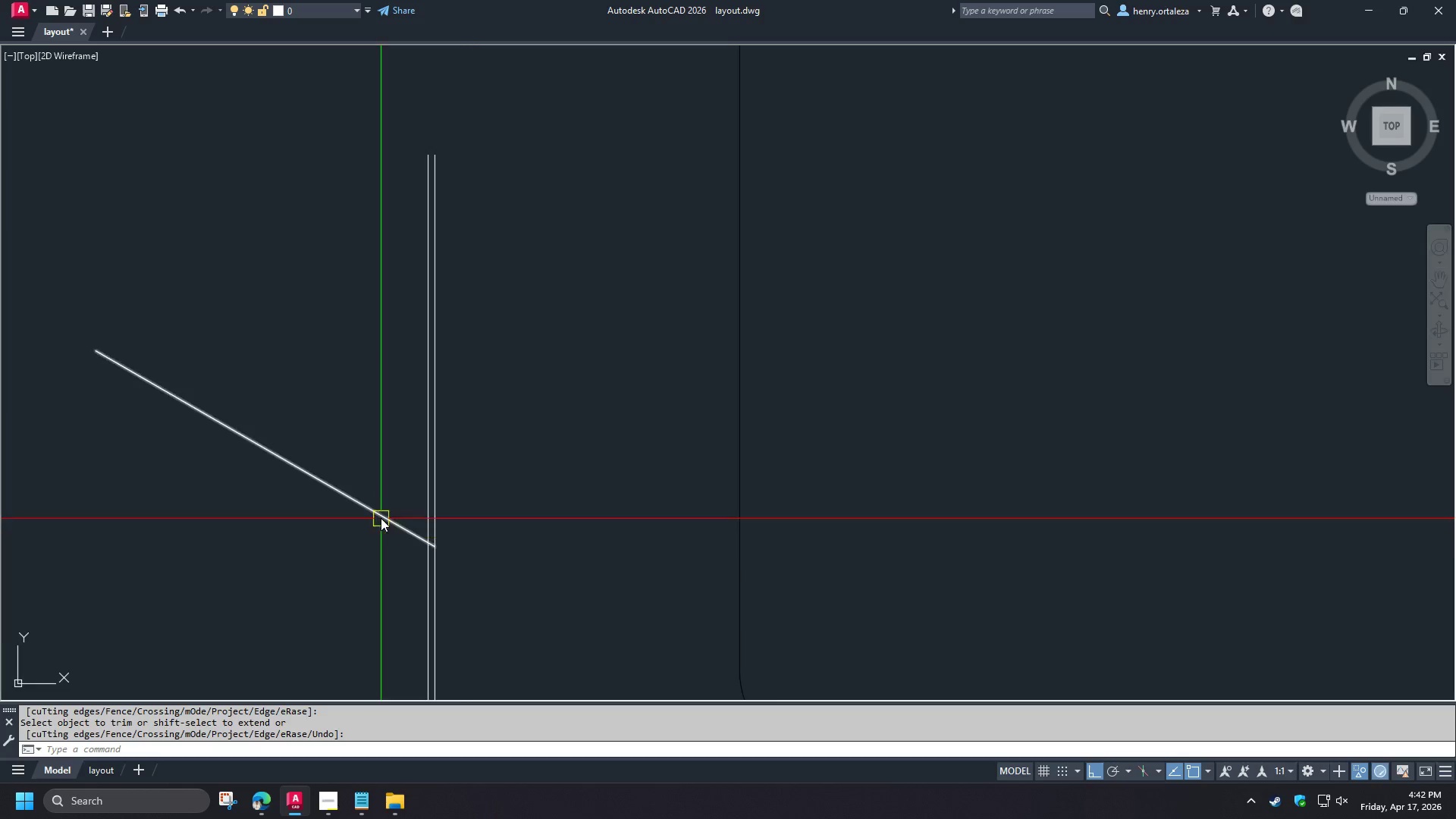 
double_click([497, 560])
 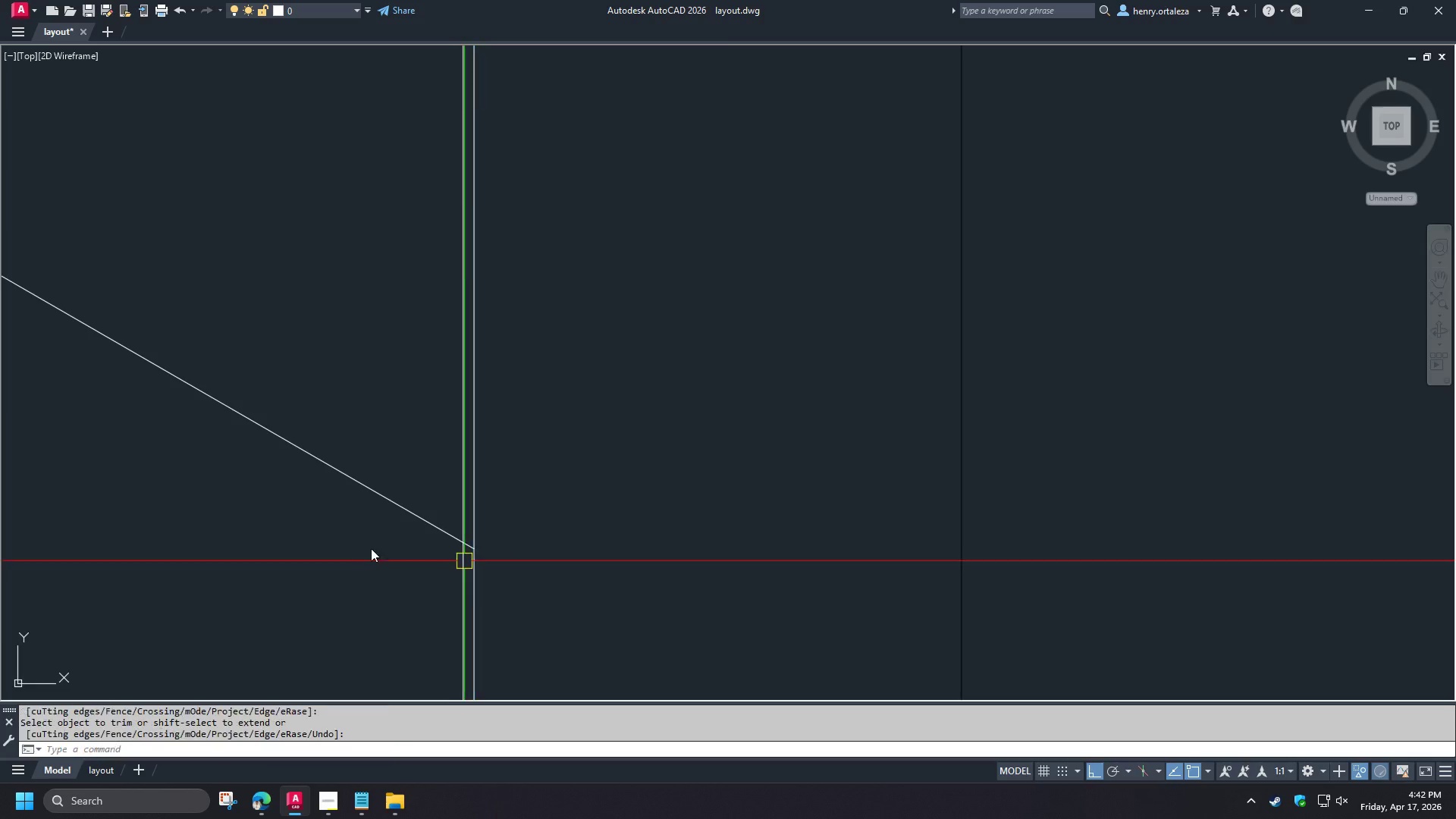 
scroll: coordinate [369, 543], scroll_direction: down, amount: 1.0
 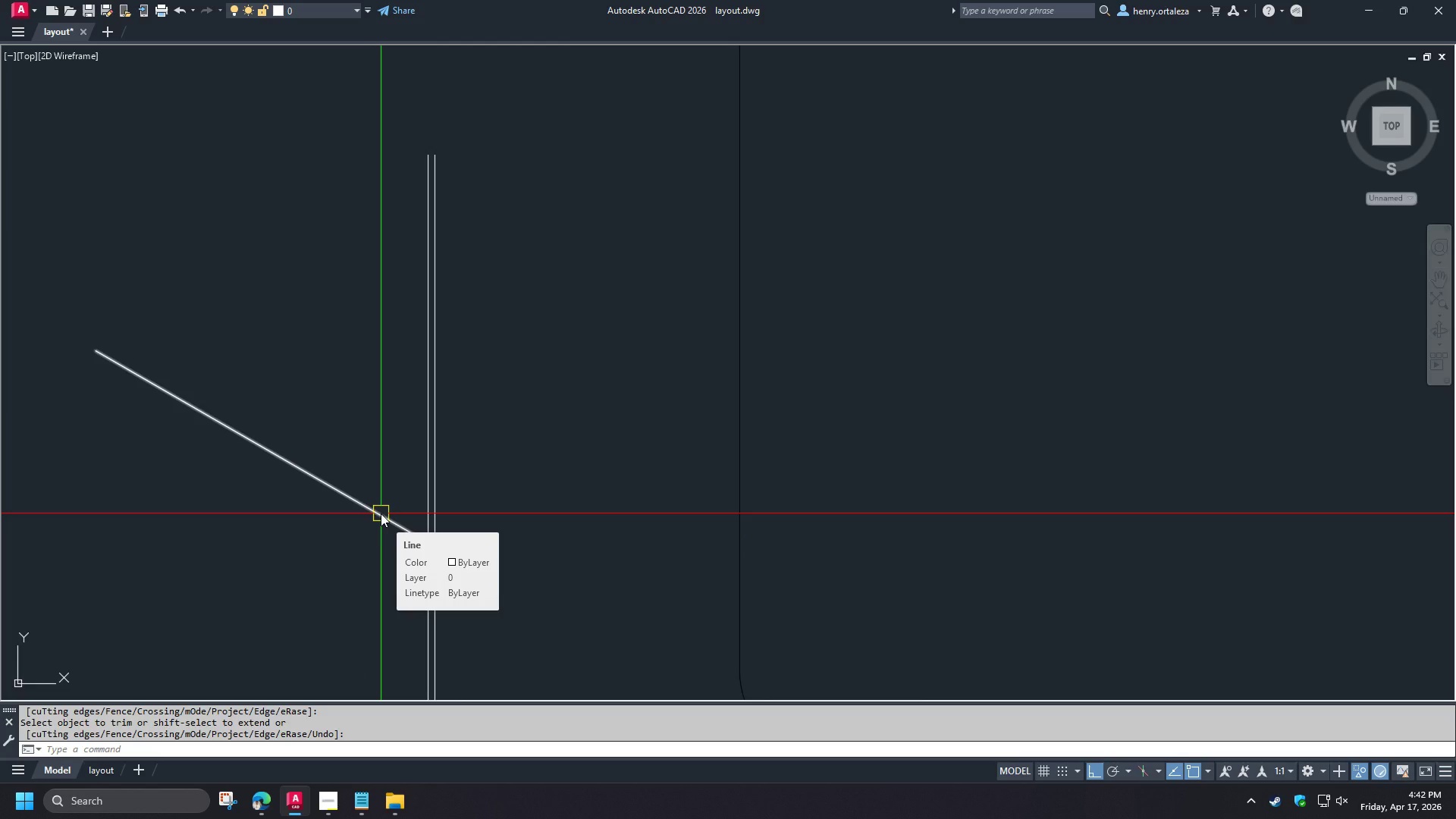 
left_click([381, 513])
 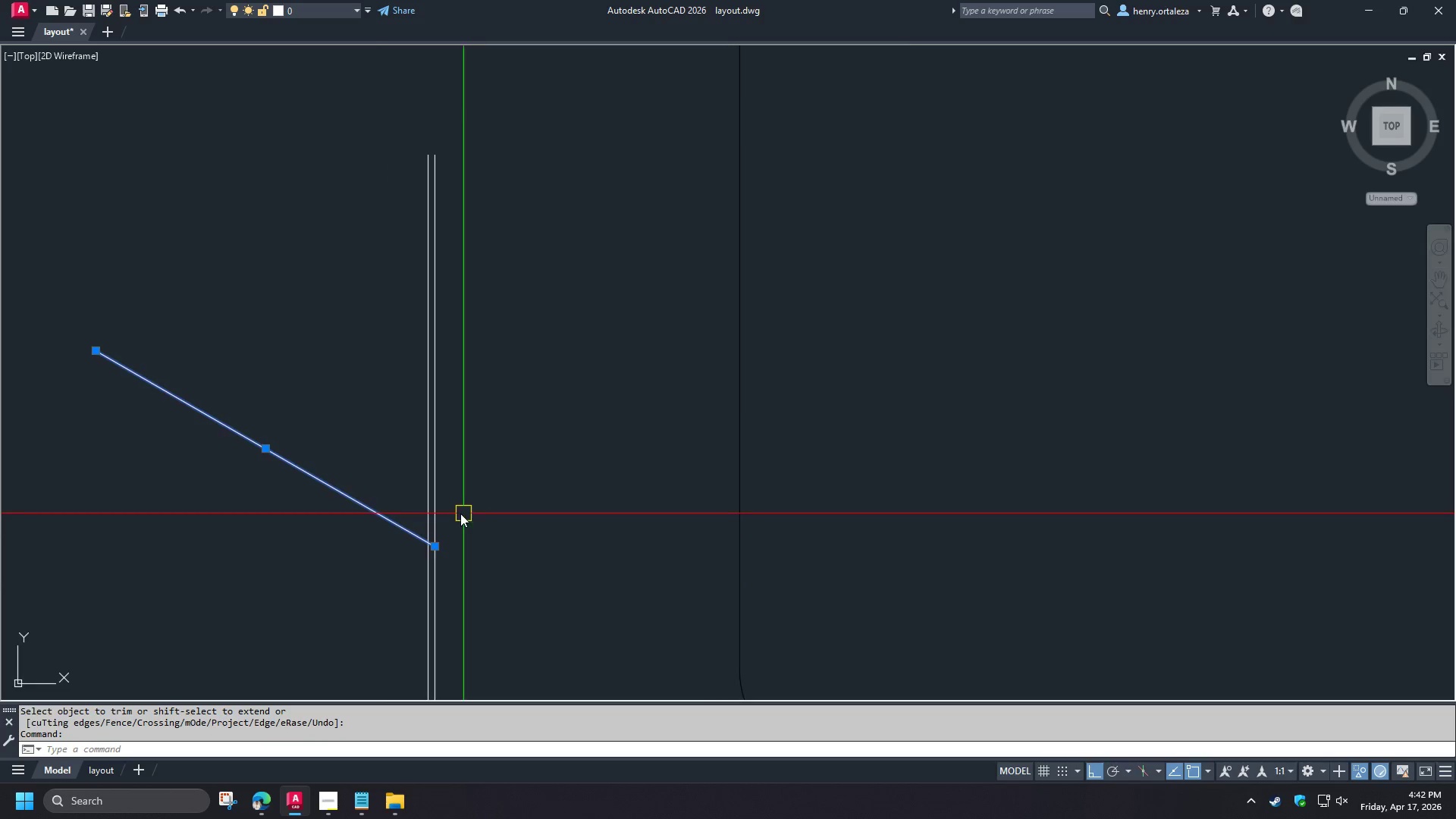 
scroll: coordinate [460, 513], scroll_direction: up, amount: 1.0
 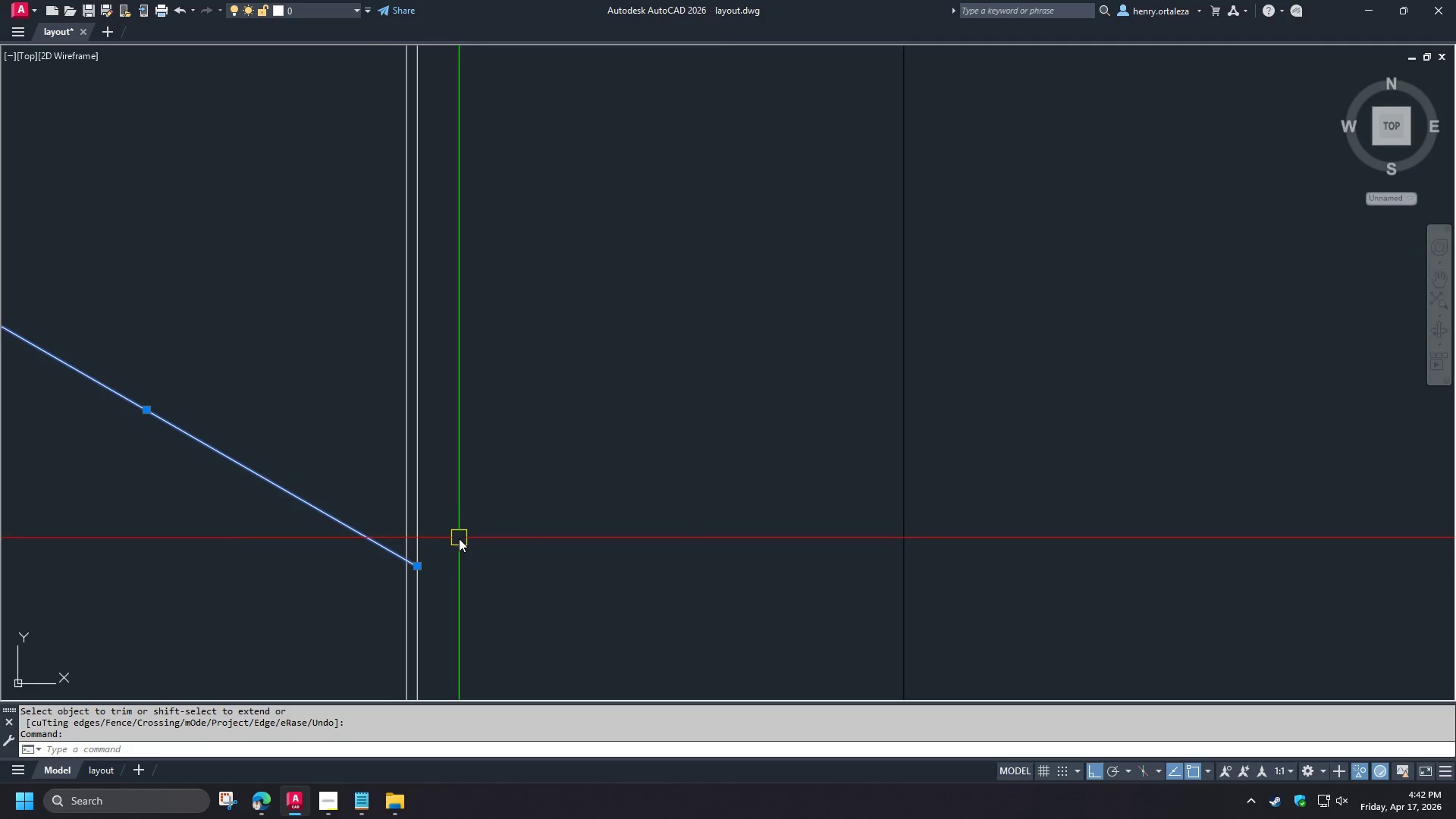 
type(mi )
 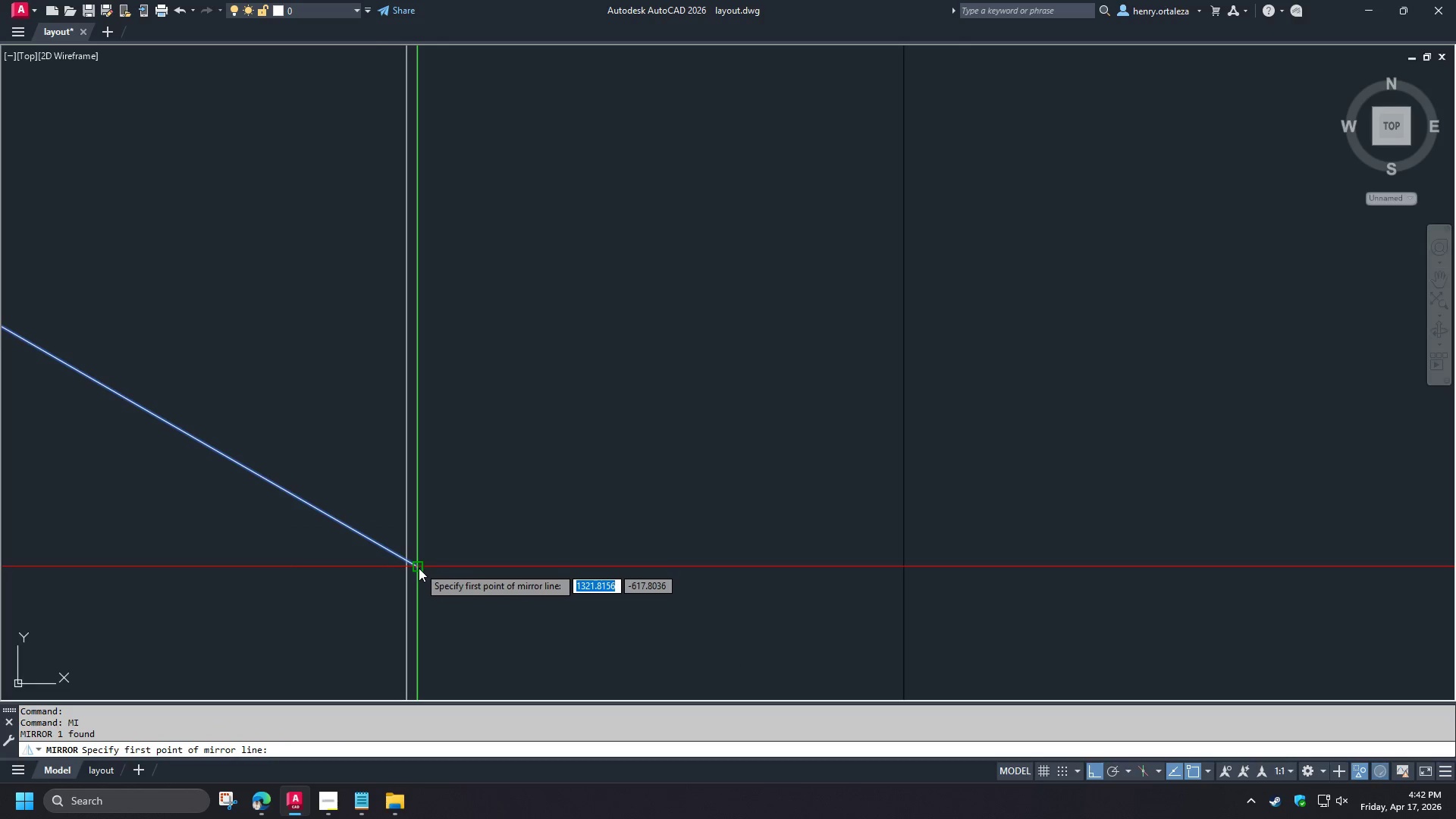 
left_click_drag(start_coordinate=[419, 568], to_coordinate=[424, 568])
 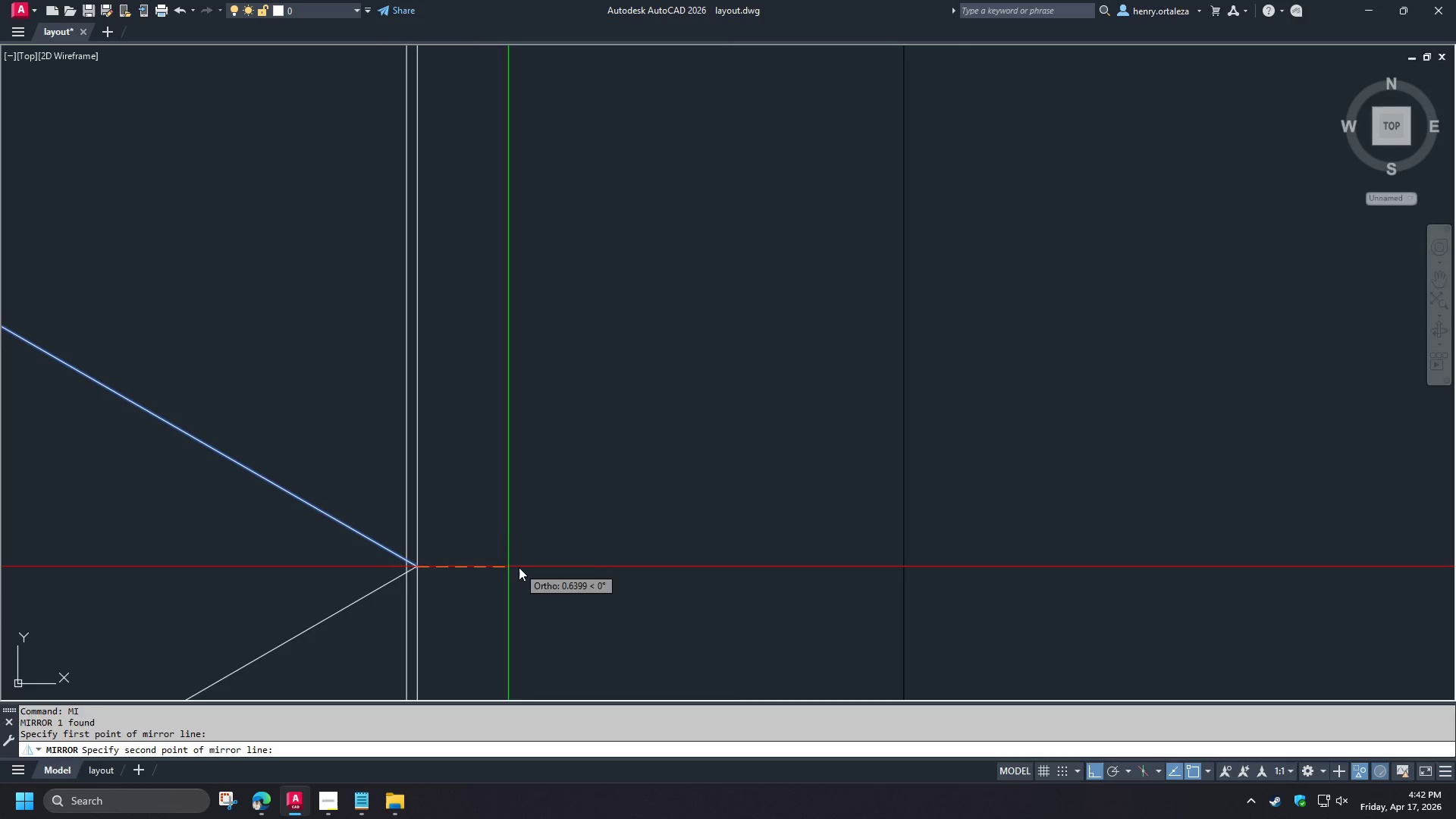 
double_click([519, 567])
 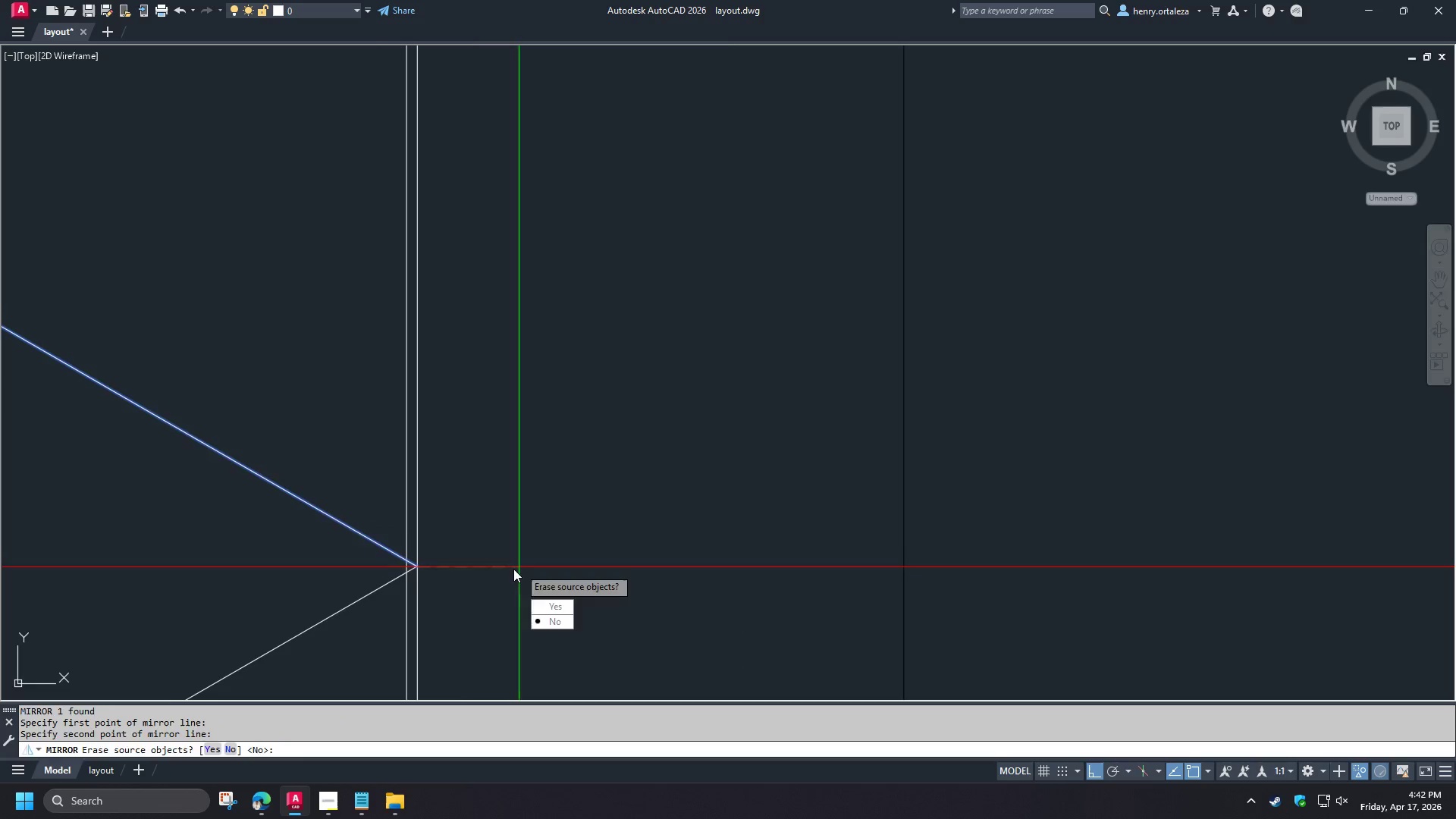 
type( co .7)
key(NumpadEnter)
type( )
 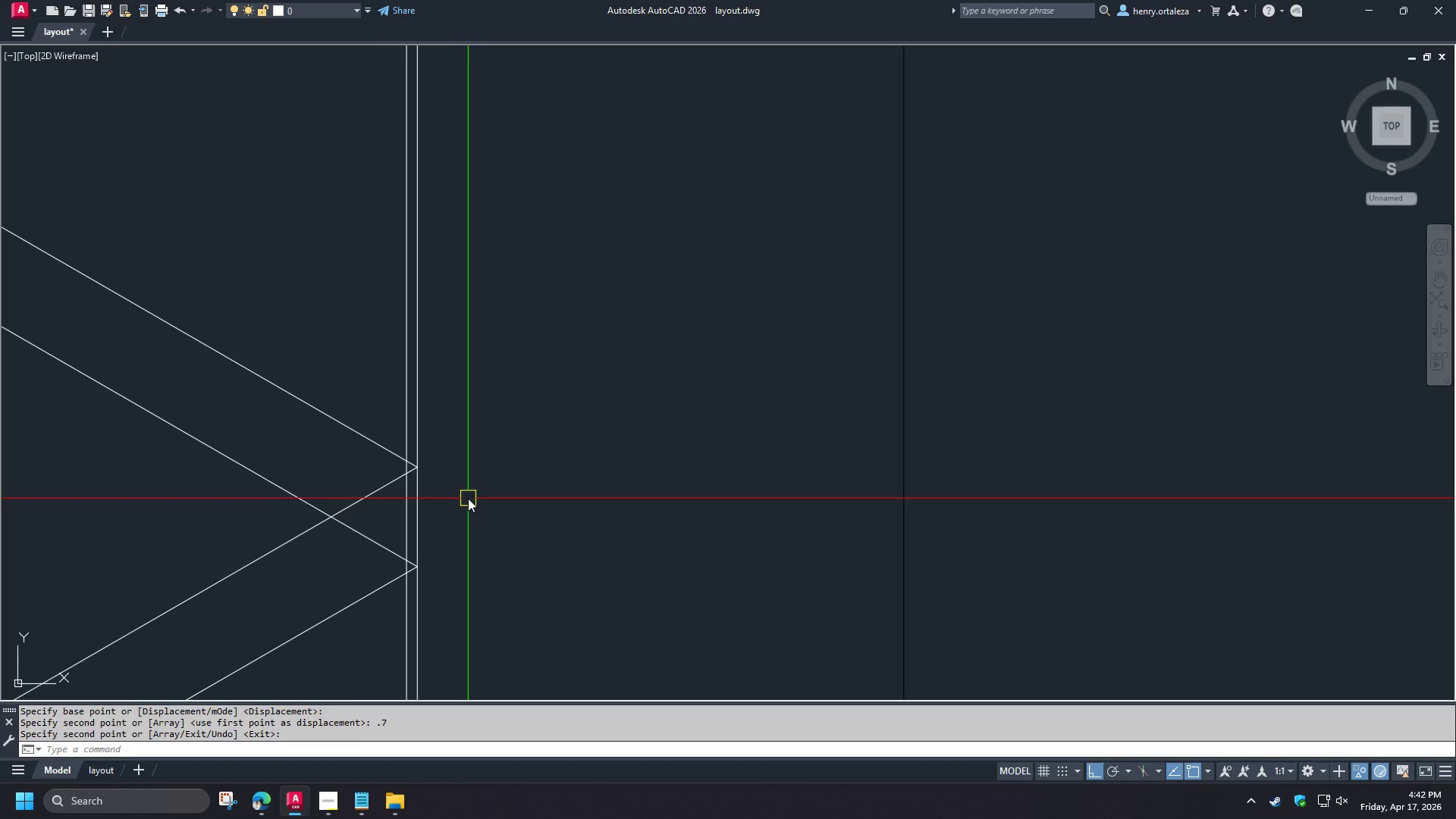 
left_click_drag(start_coordinate=[276, 478], to_coordinate=[271, 472])
 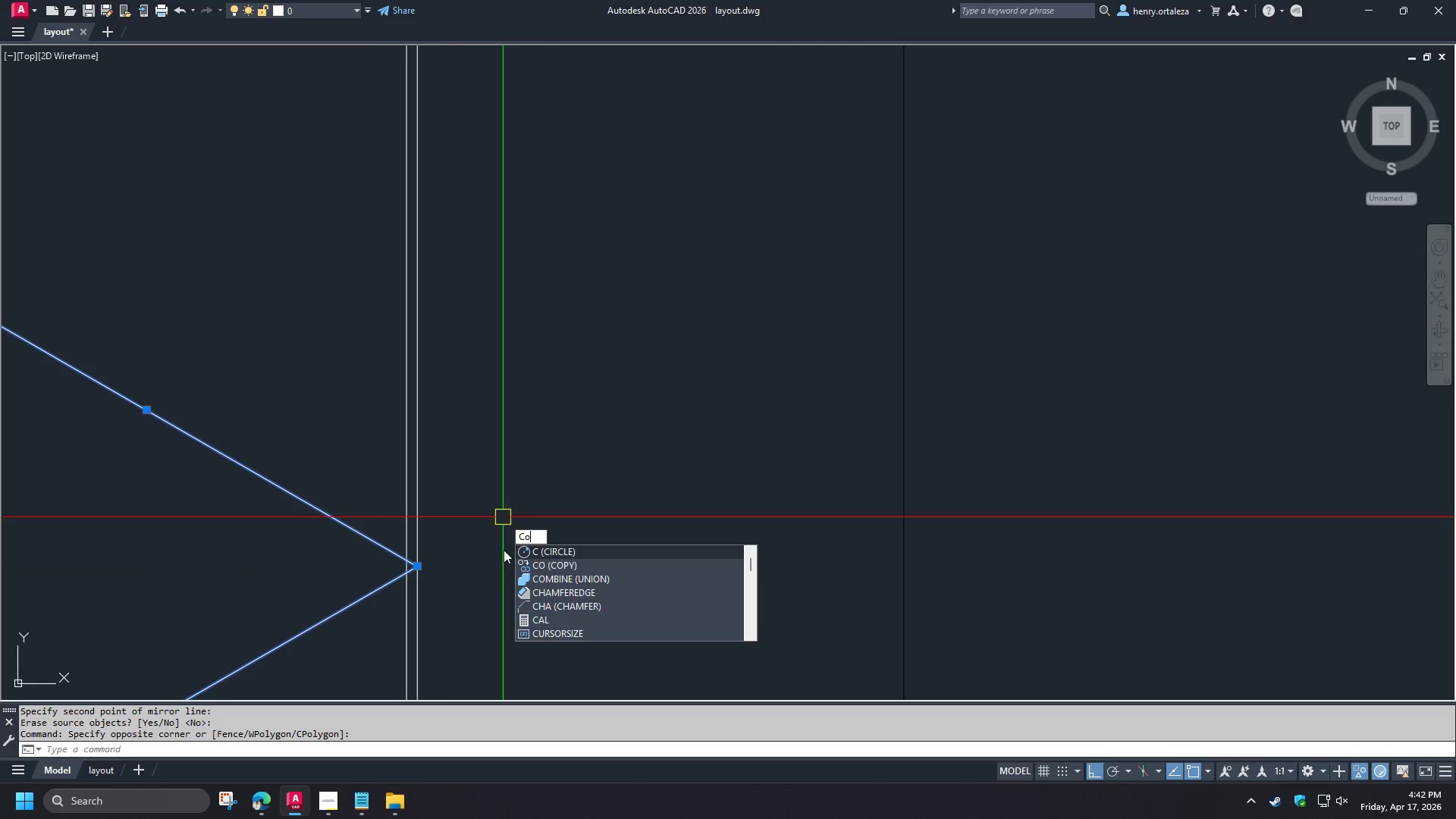 
left_click_drag(start_coordinate=[503, 554], to_coordinate=[500, 545])
 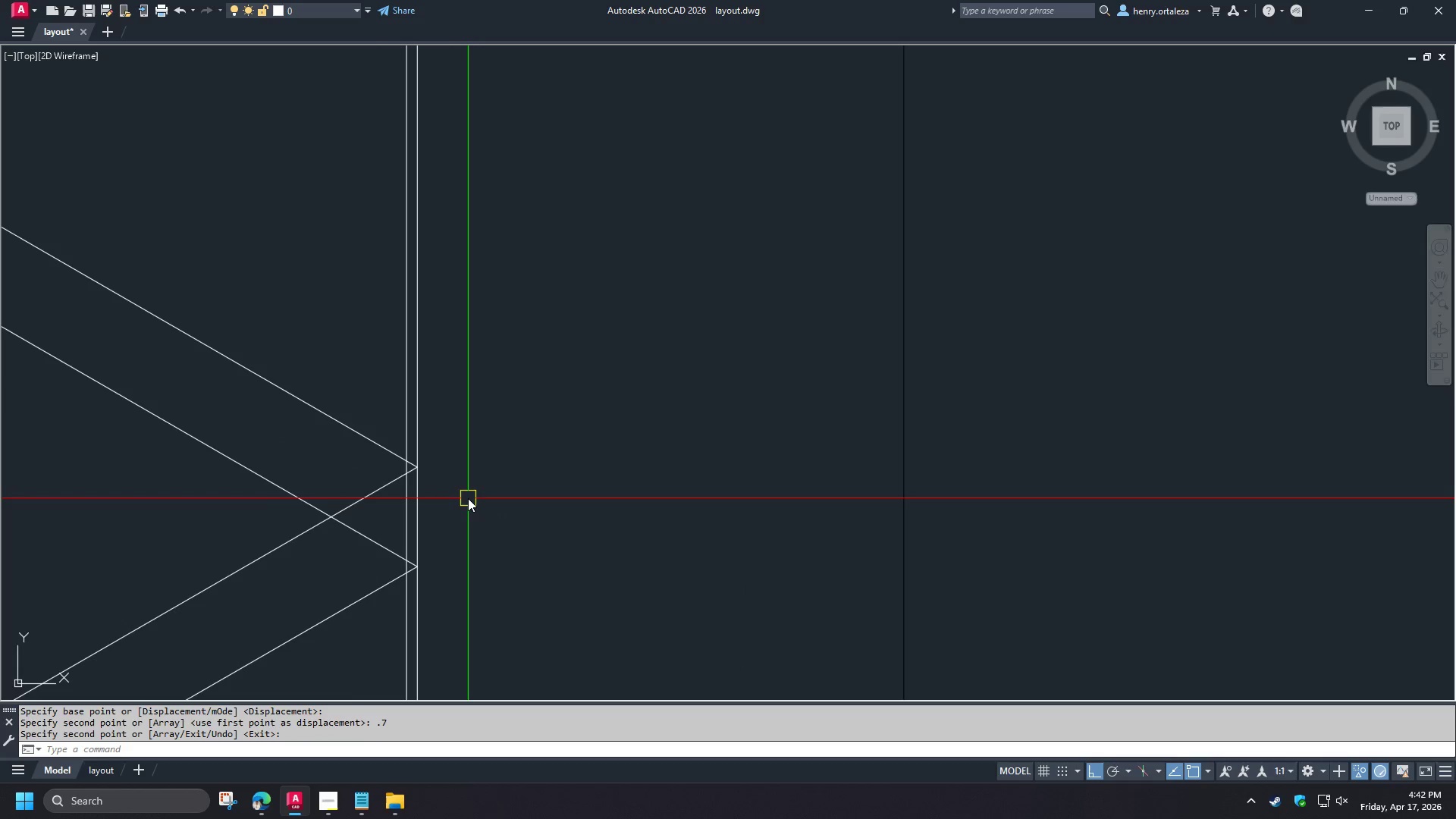 
scroll: coordinate [448, 488], scroll_direction: up, amount: 1.0
 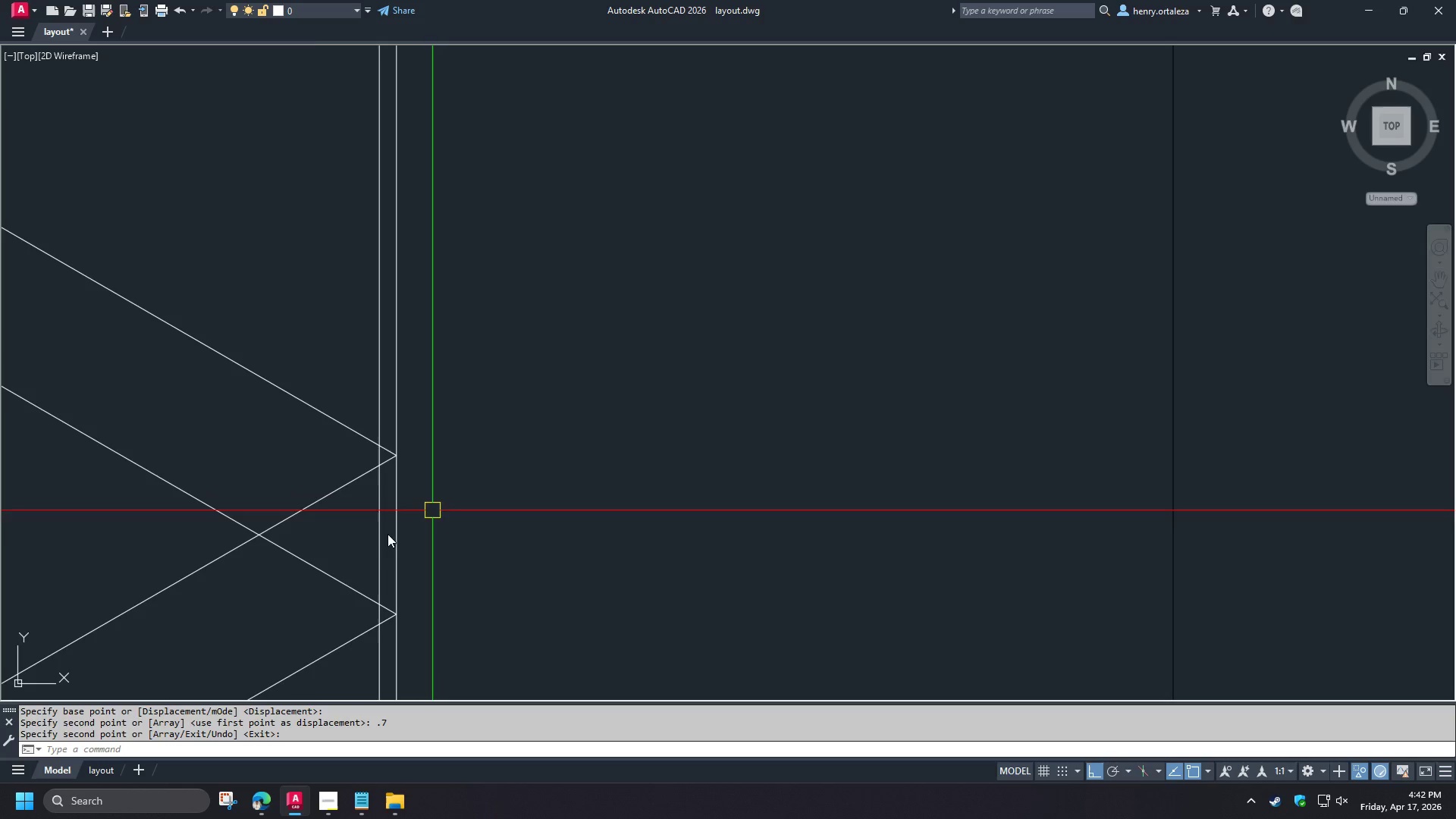 
key(C)
 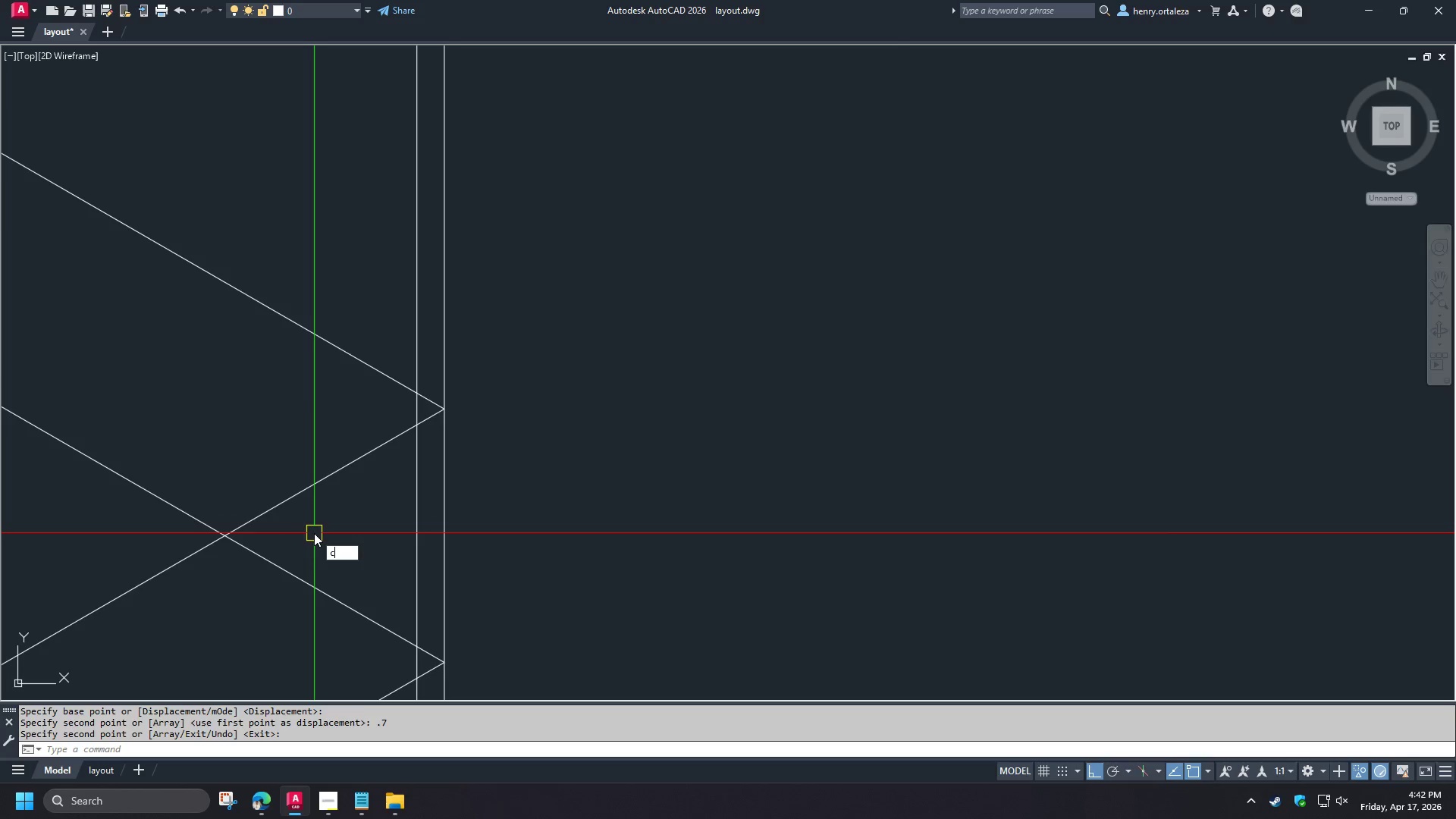 
key(Space)
 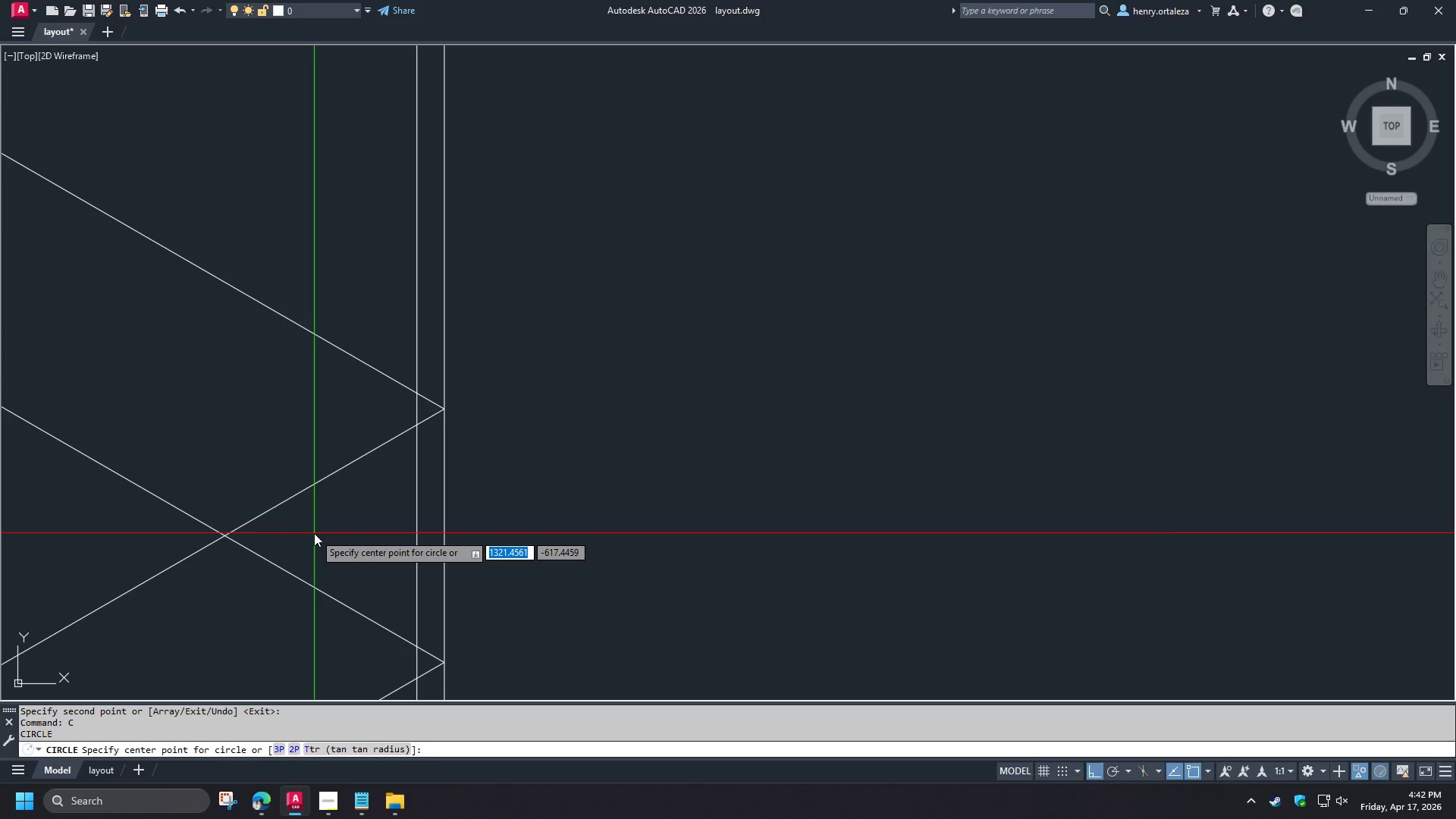 
scroll: coordinate [314, 534], scroll_direction: up, amount: 1.0
 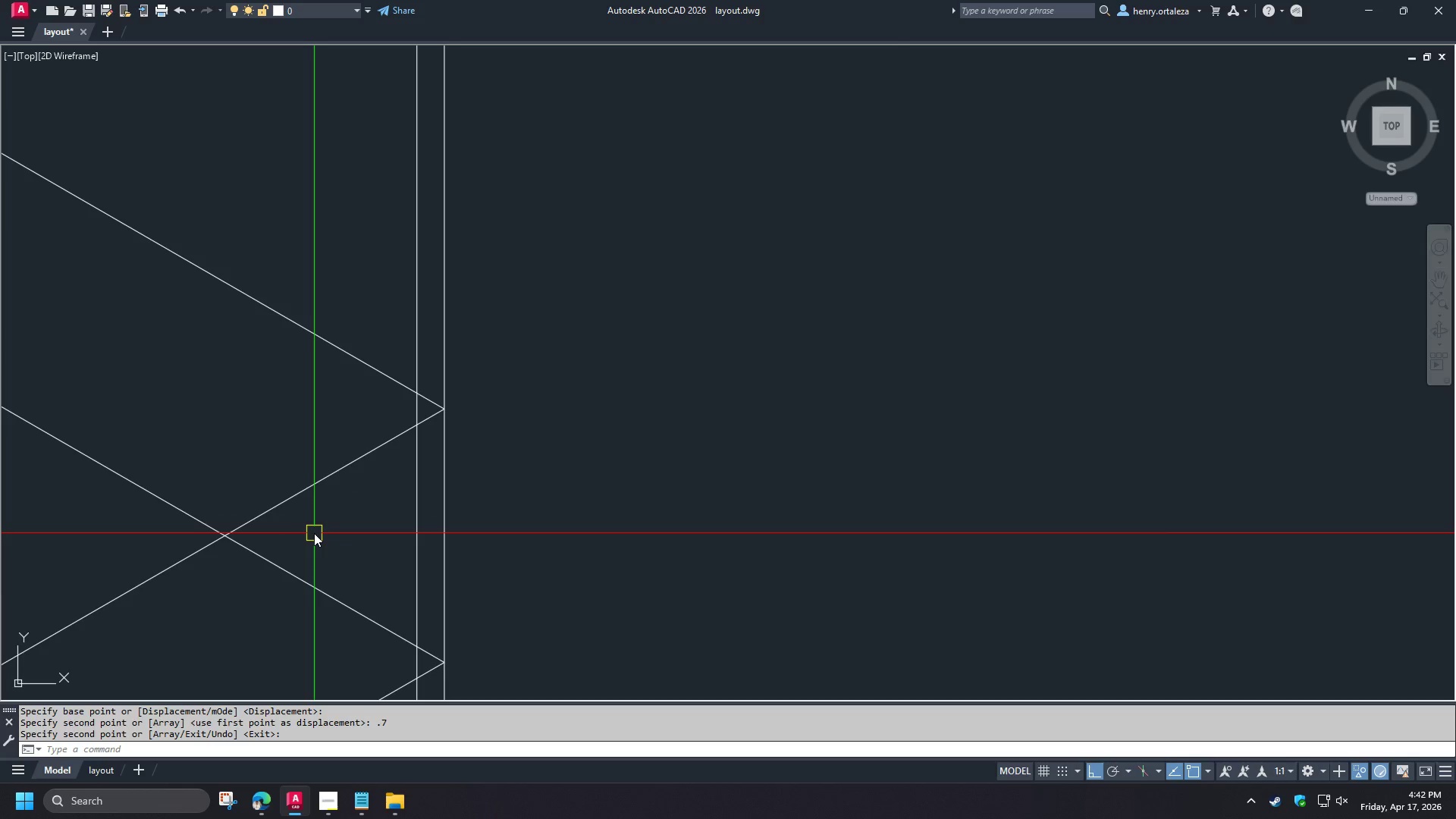 
key(T)
 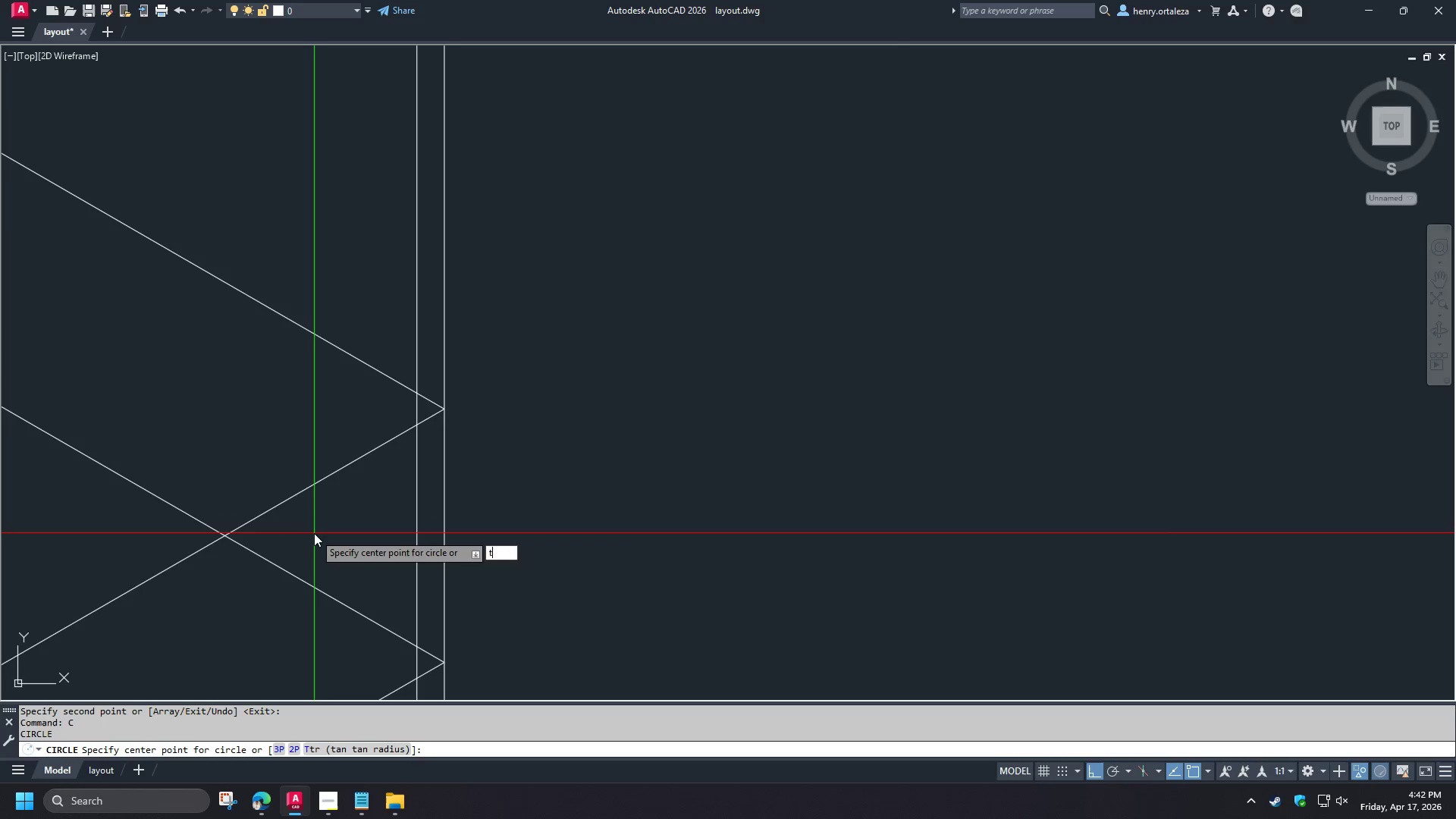 
key(Space)
 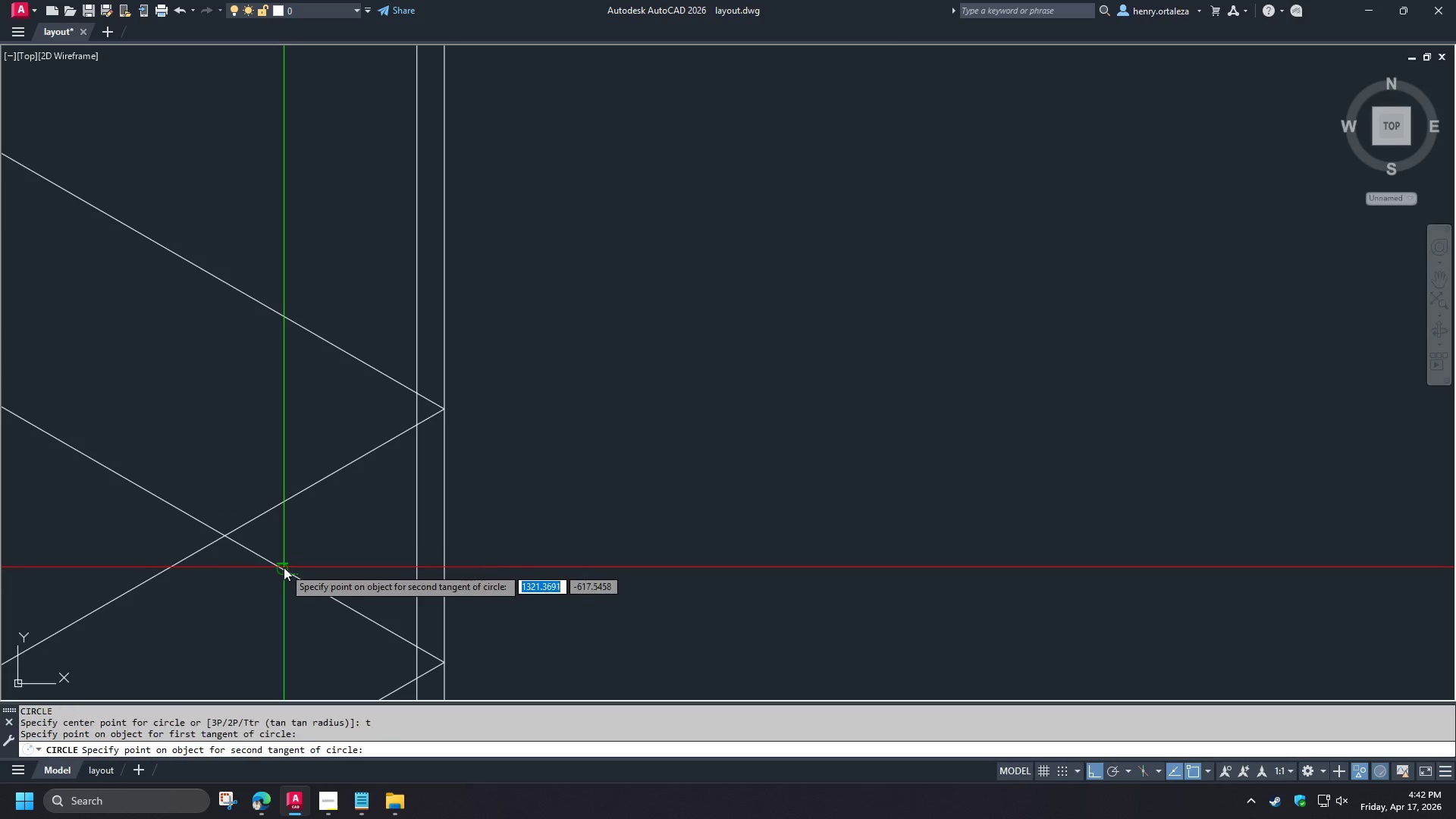 
left_click([281, 510])
 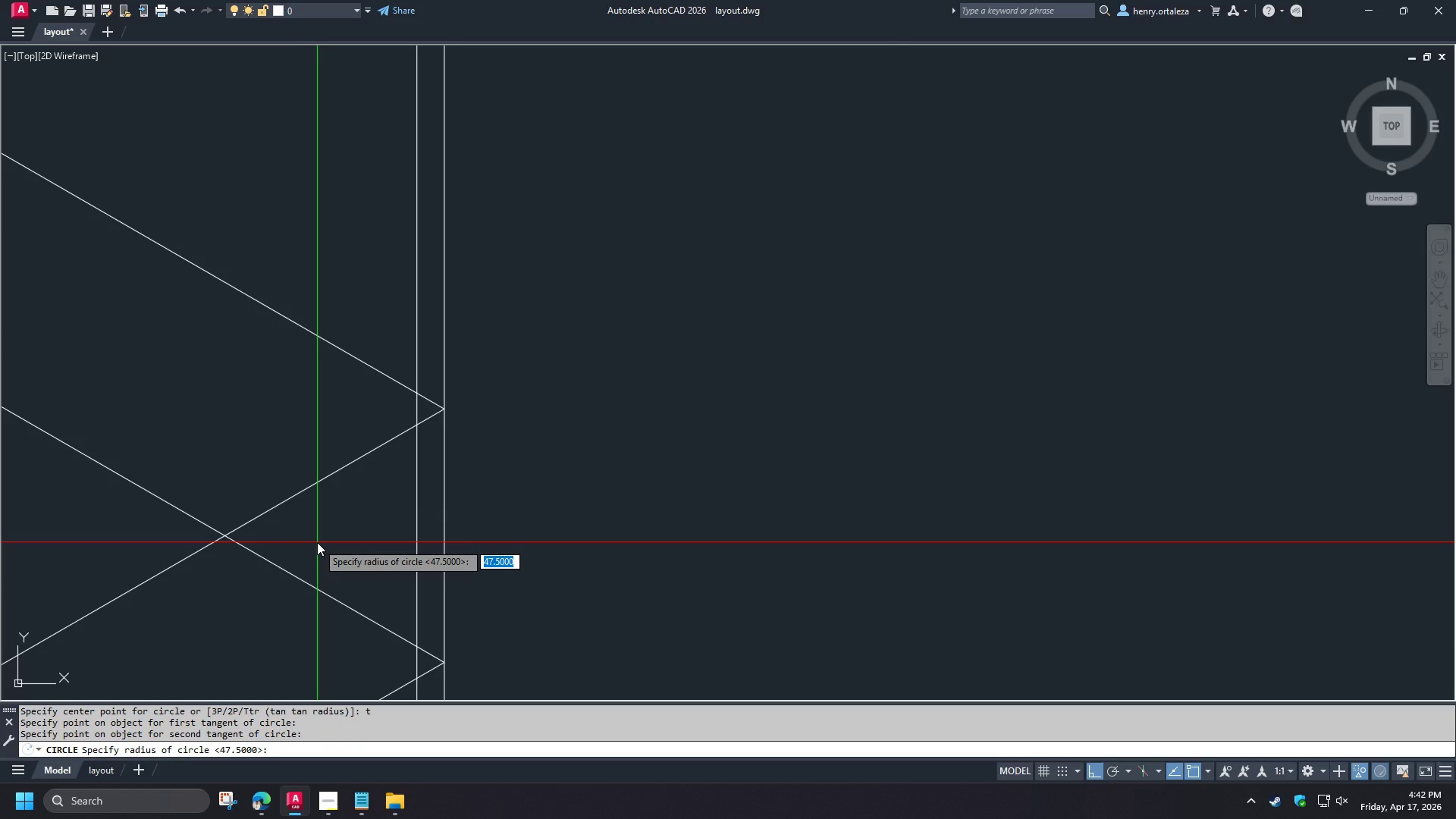 
type('cal)
 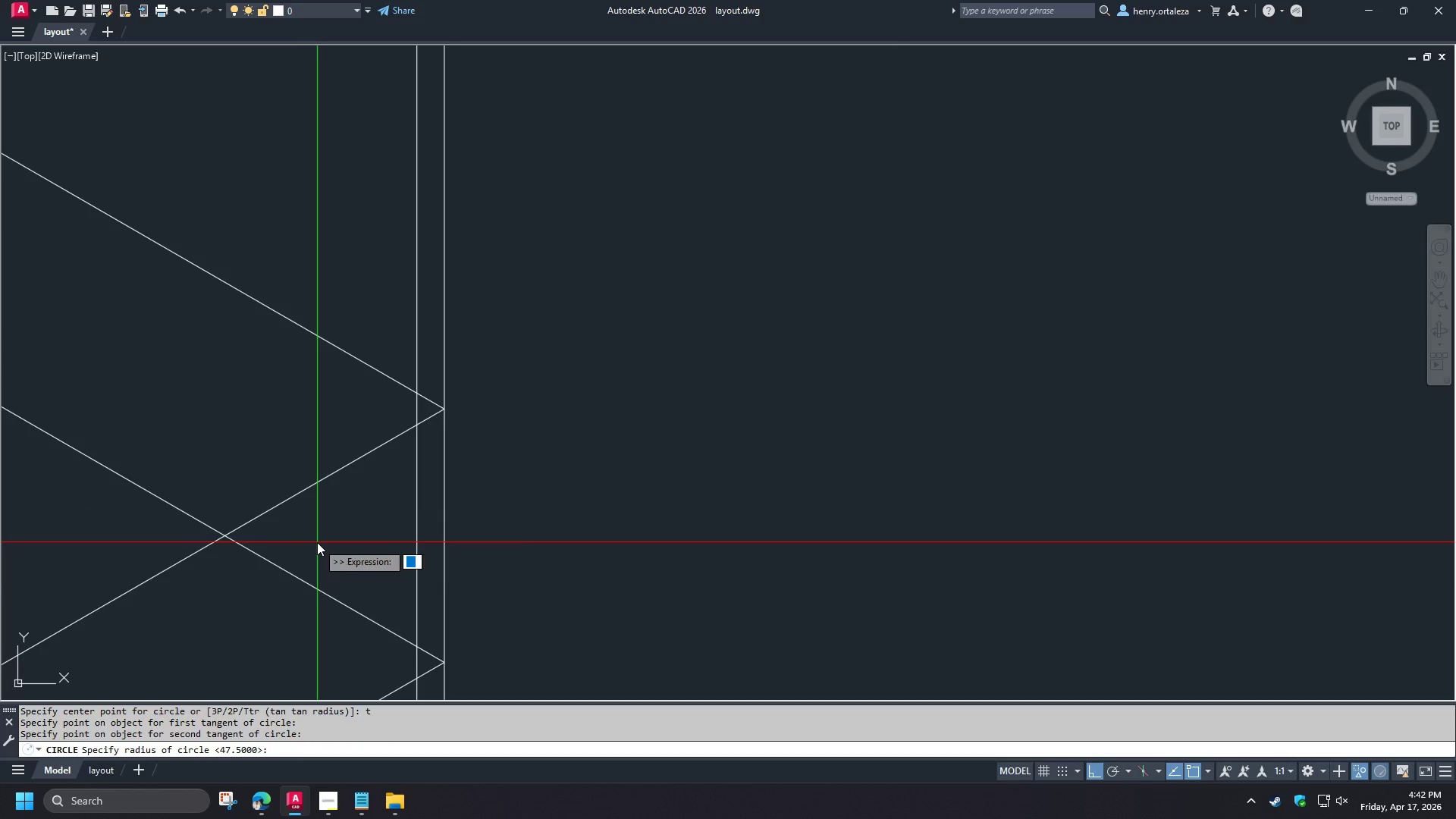 
key(Enter)
 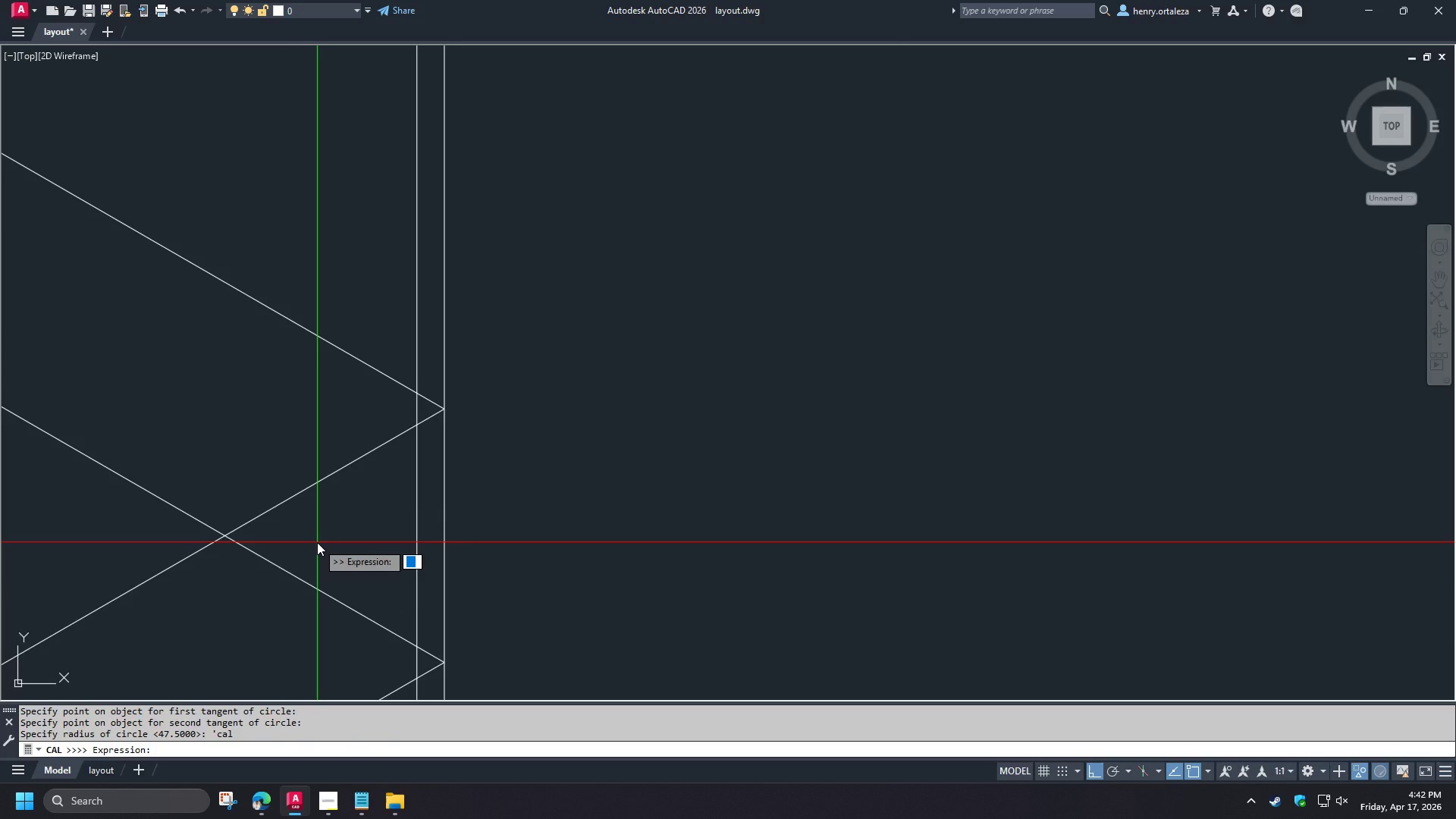 
type(.1443*.7)
key(NumpadEnter)
type(tr )
 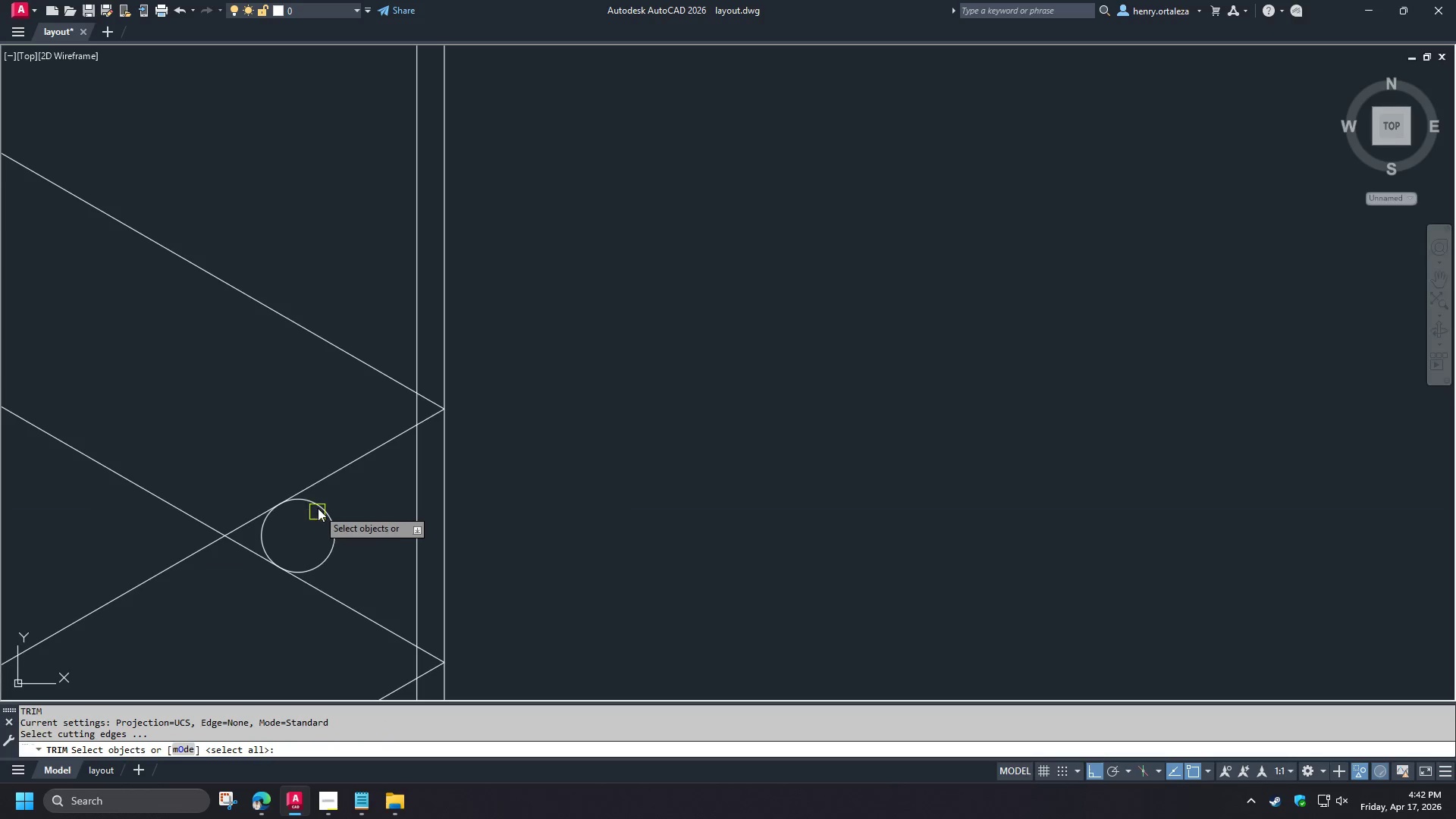 
left_click([318, 508])
 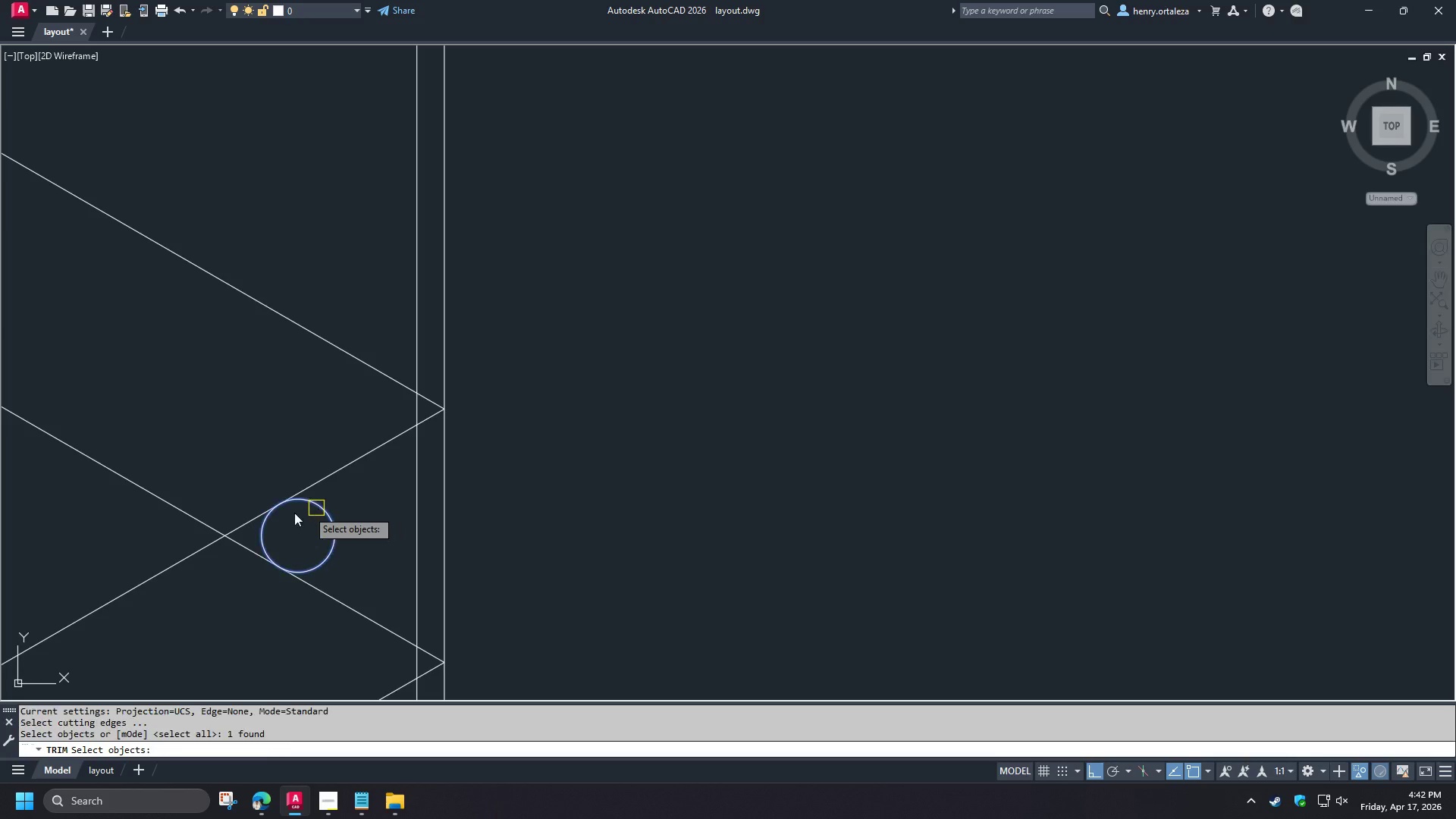 
key(Space)
 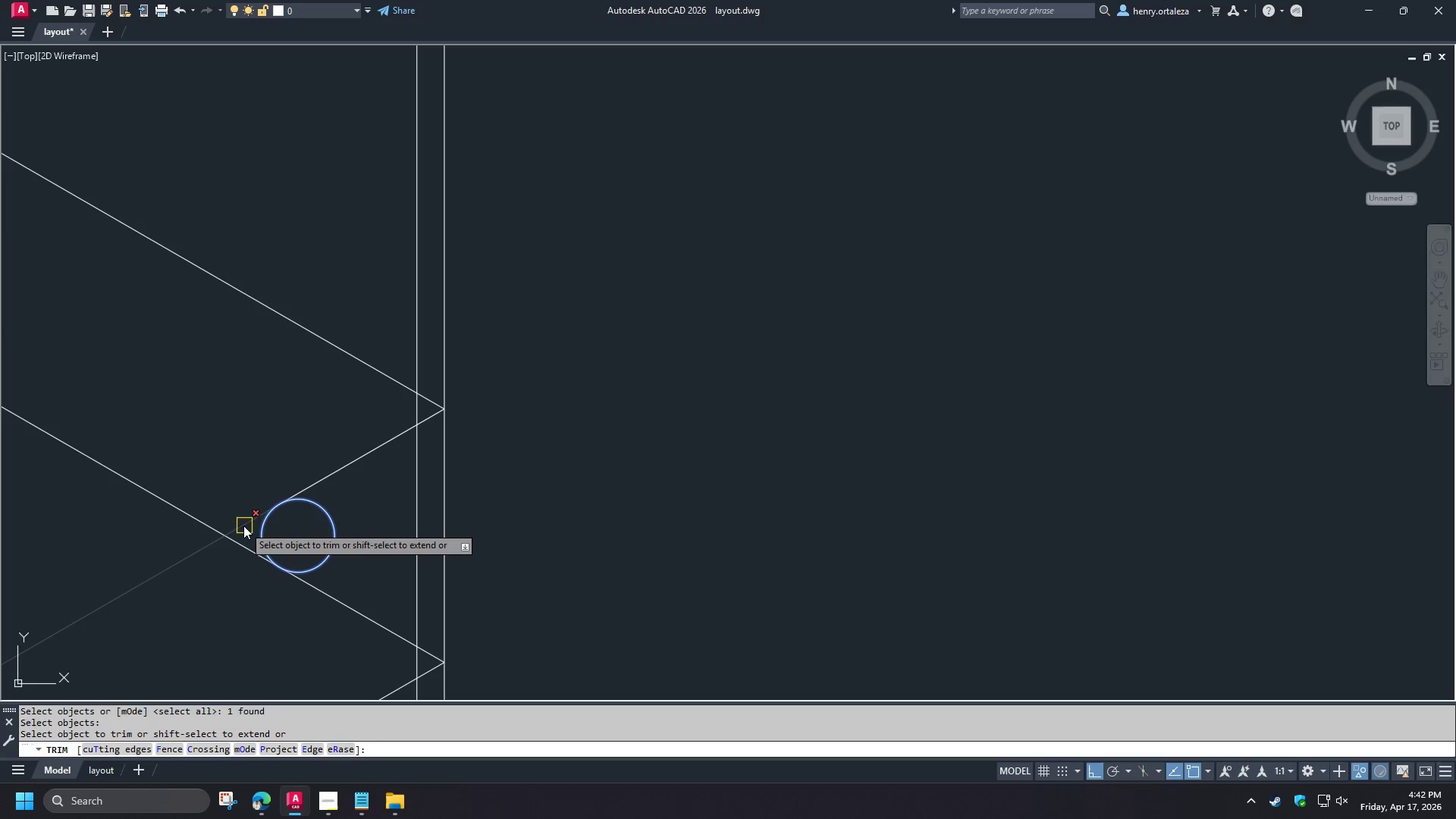 
double_click([243, 526])
 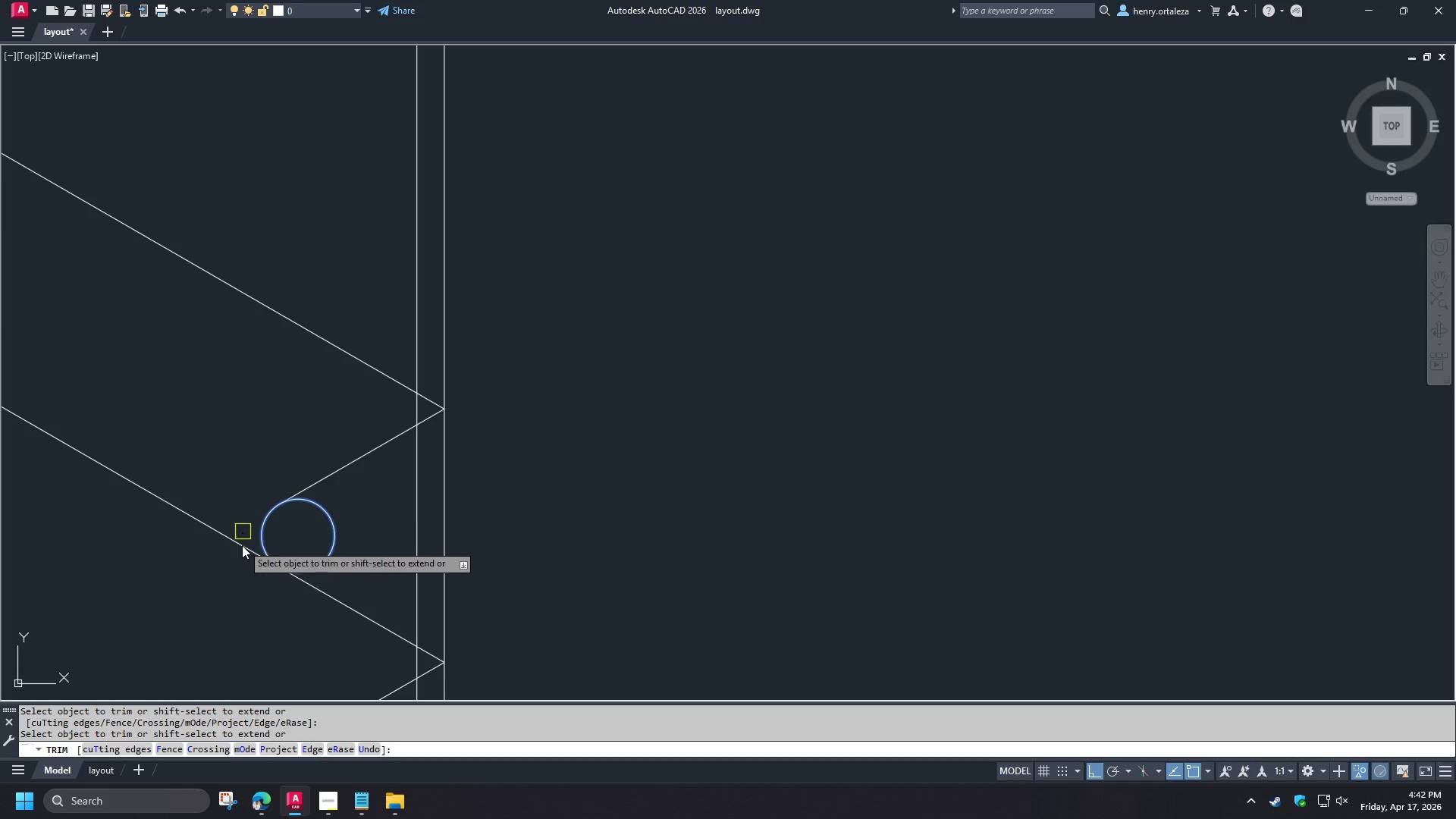 
triple_click([242, 545])
 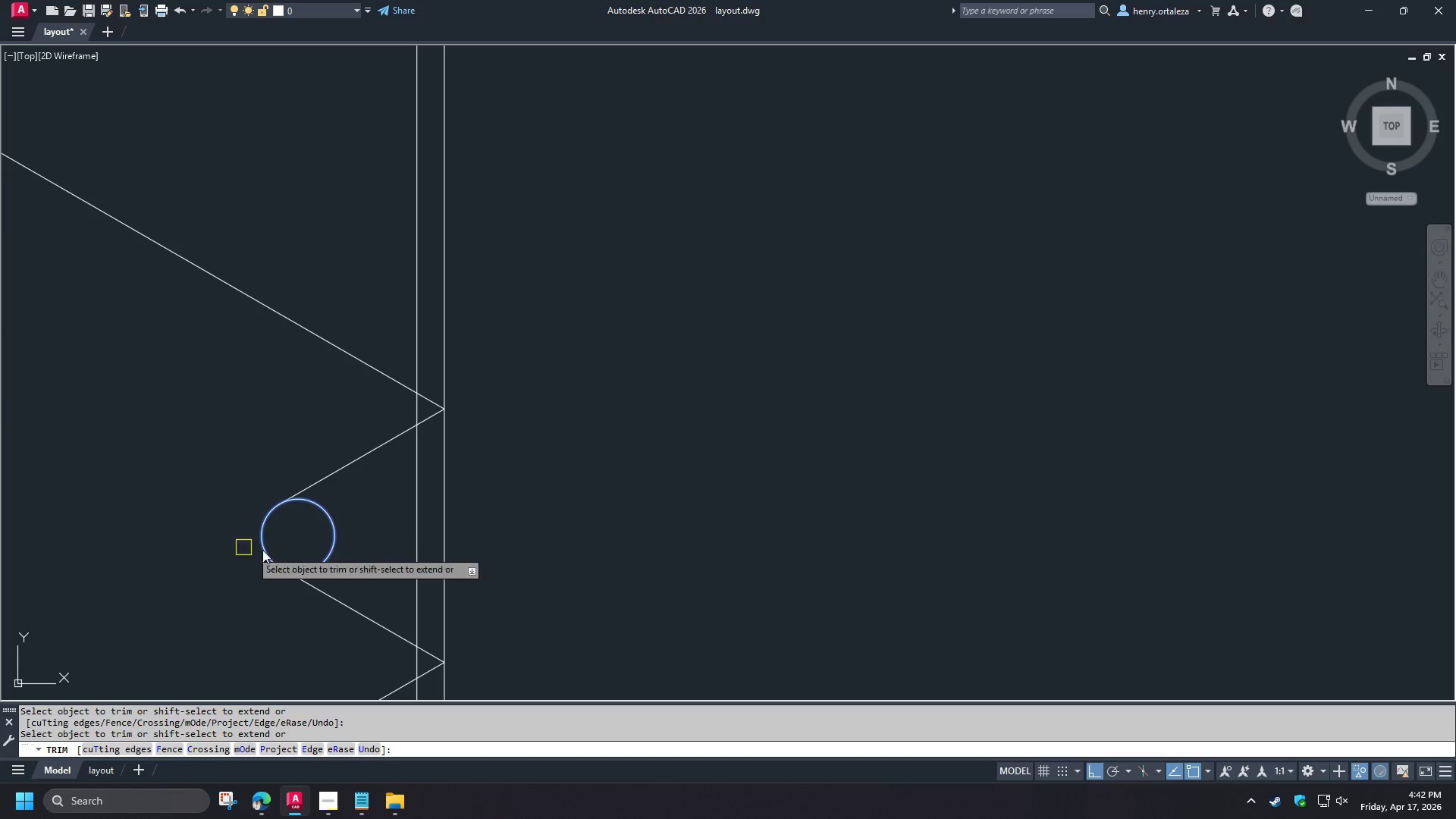 
type( tr )
 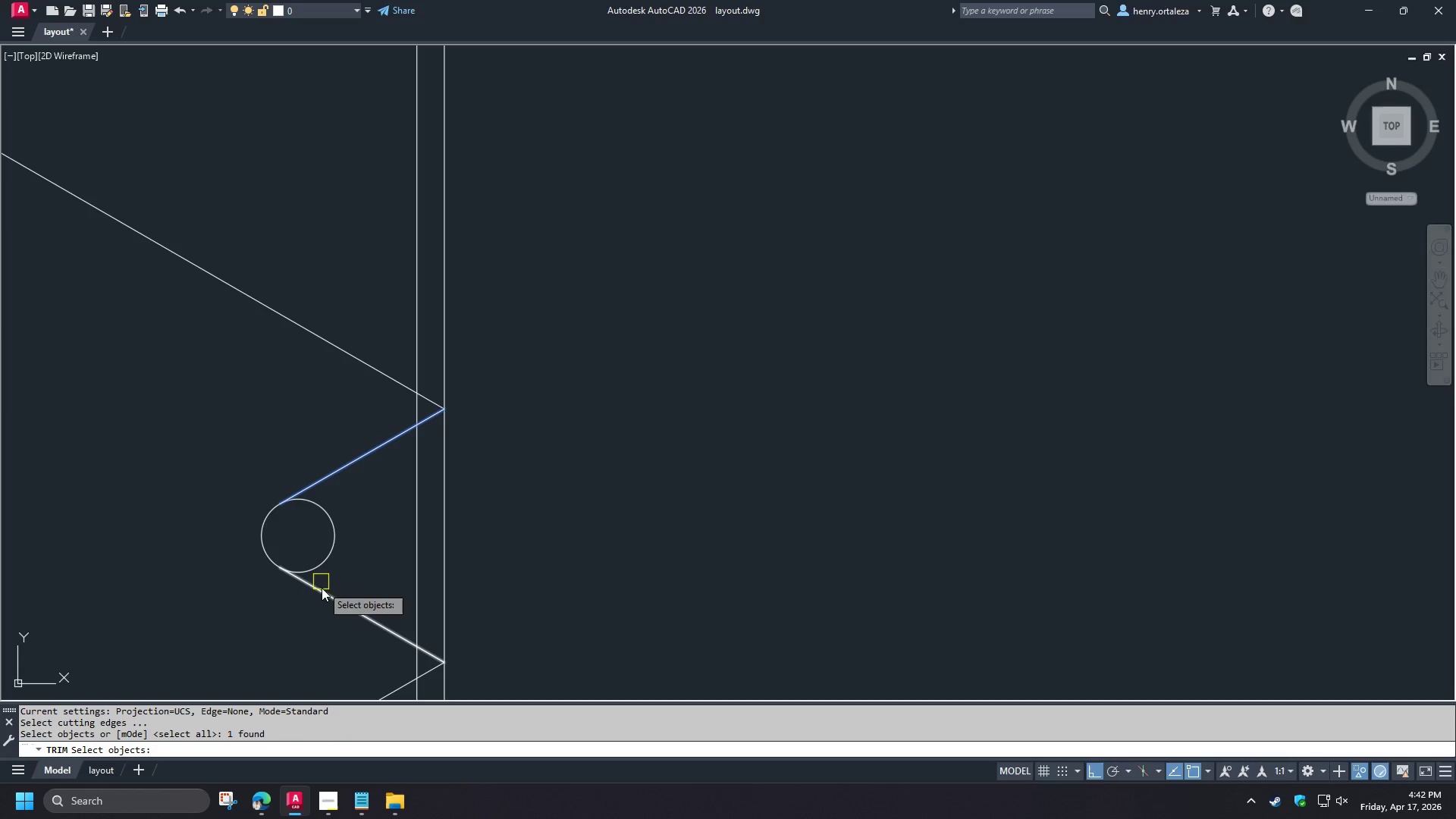 
left_click([322, 598])
 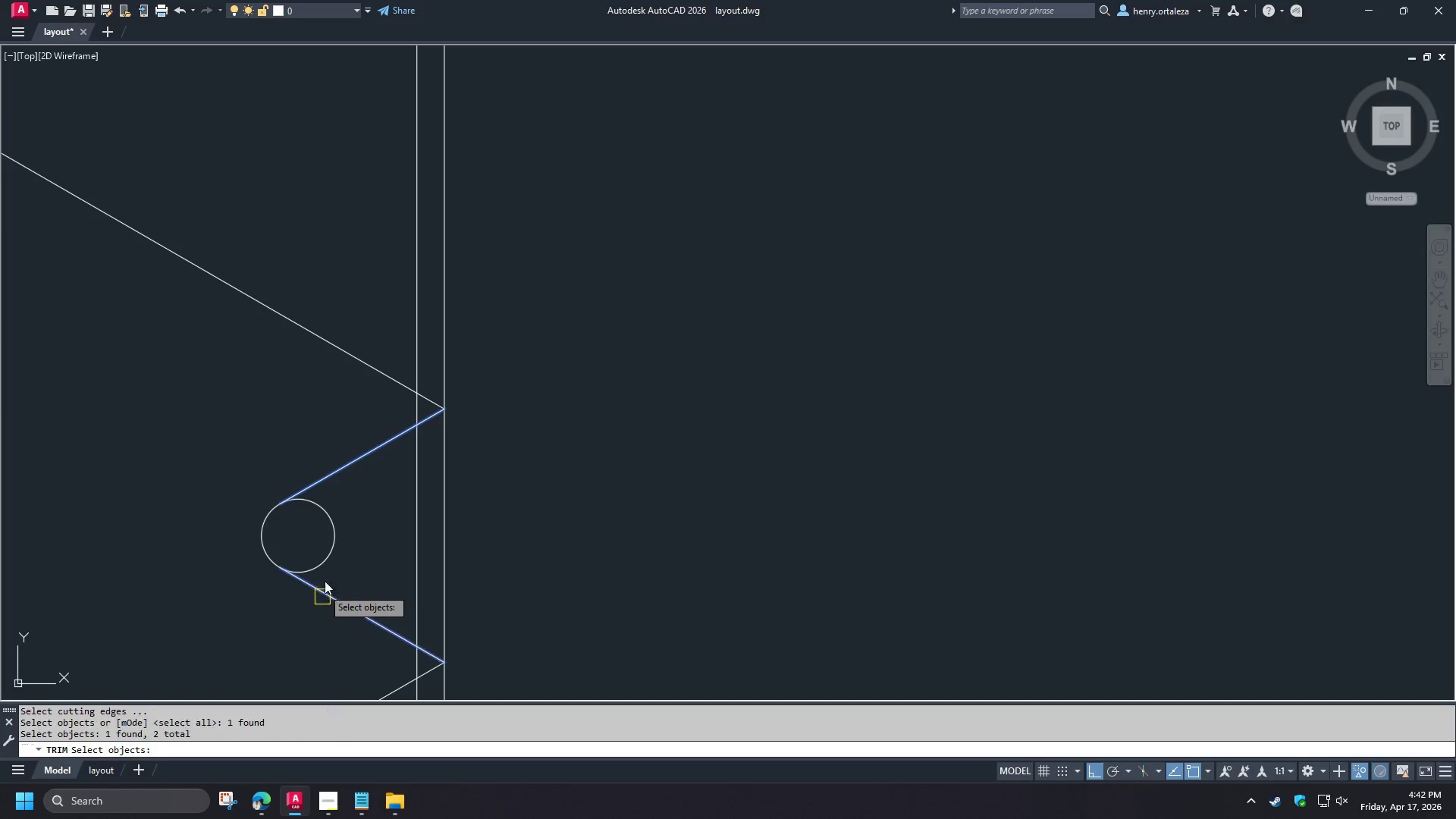 
key(Space)
 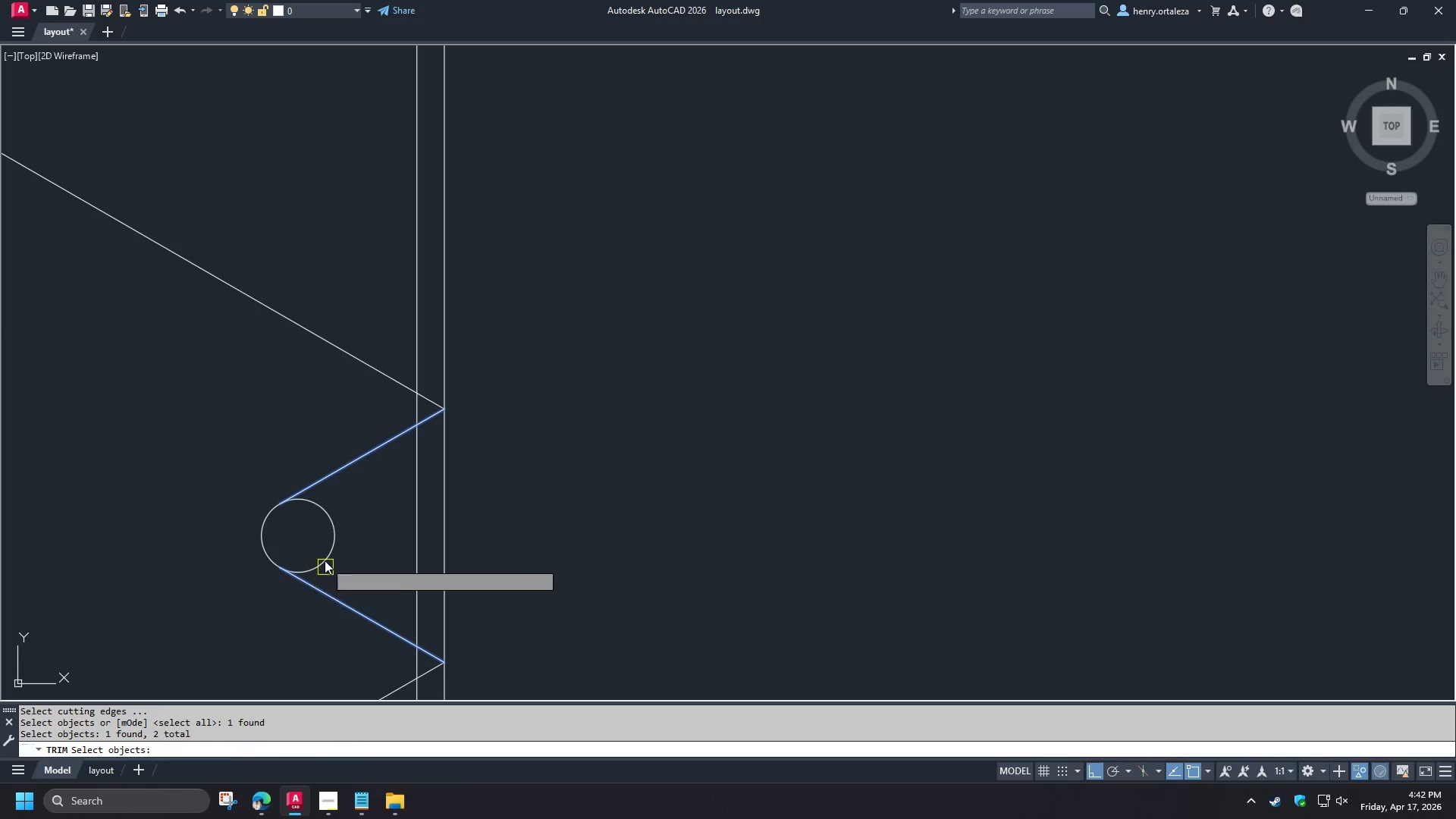 
double_click([325, 560])
 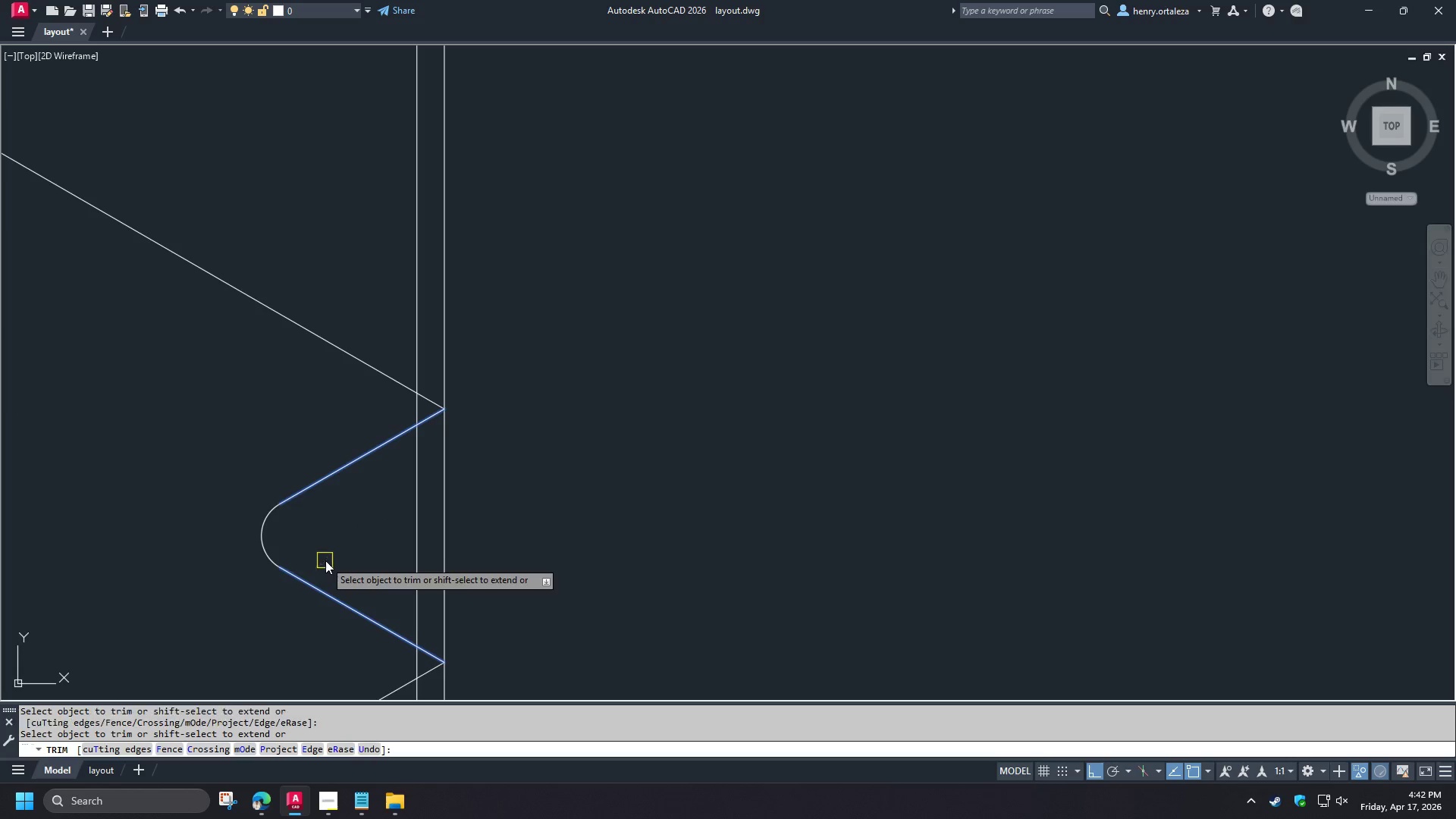 
type( tr )
 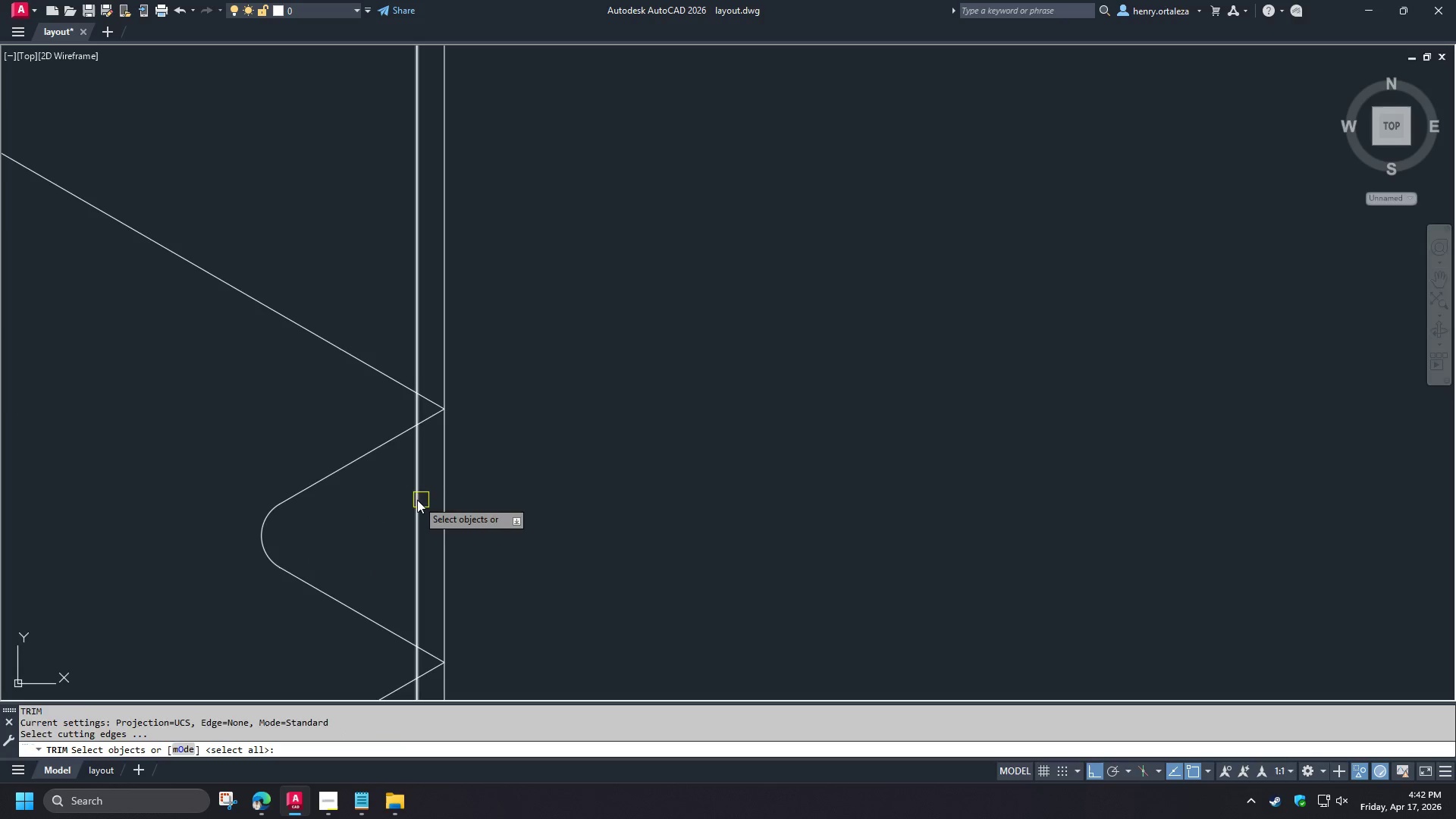 
left_click([417, 500])
 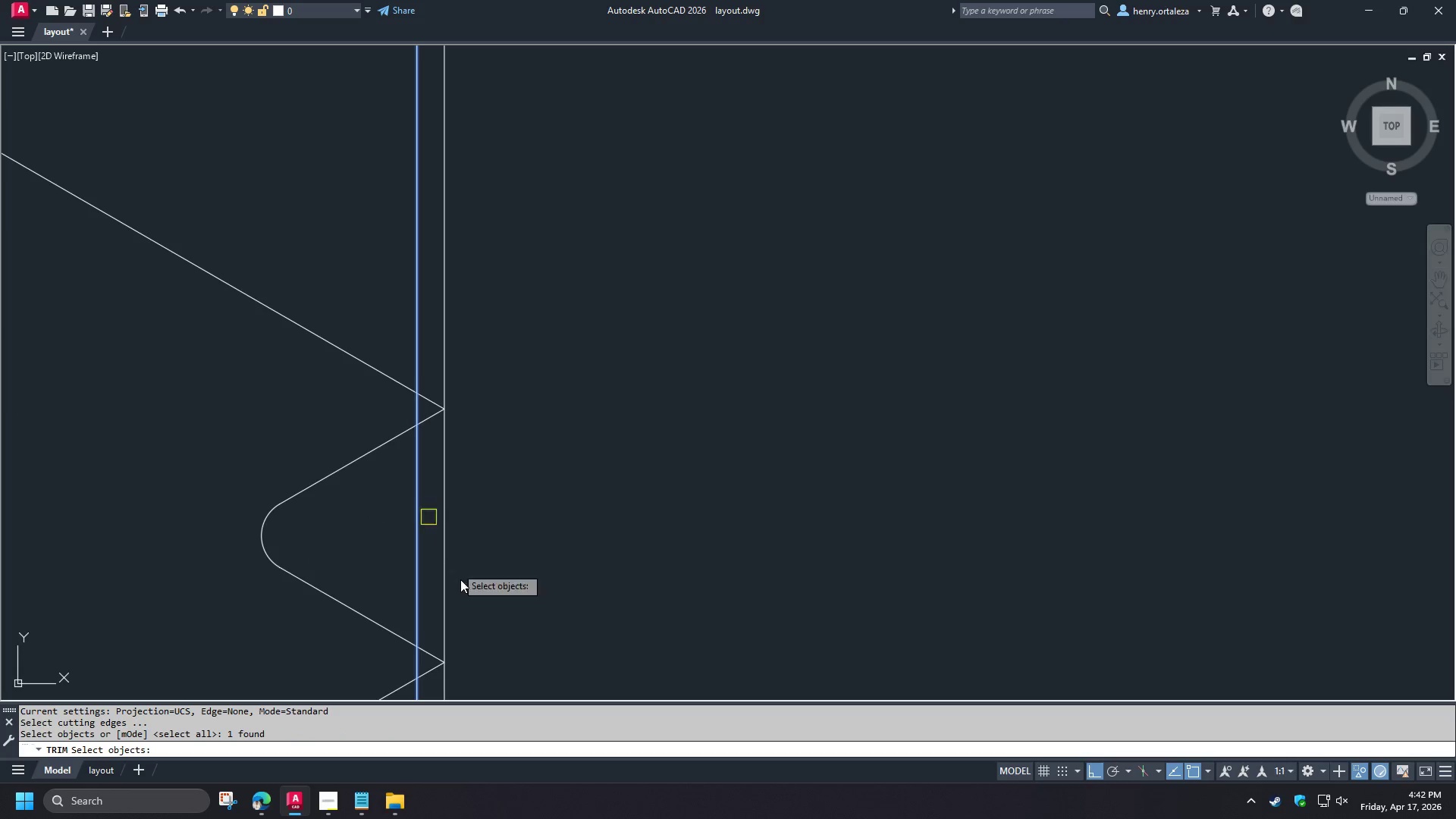 
key(Space)
 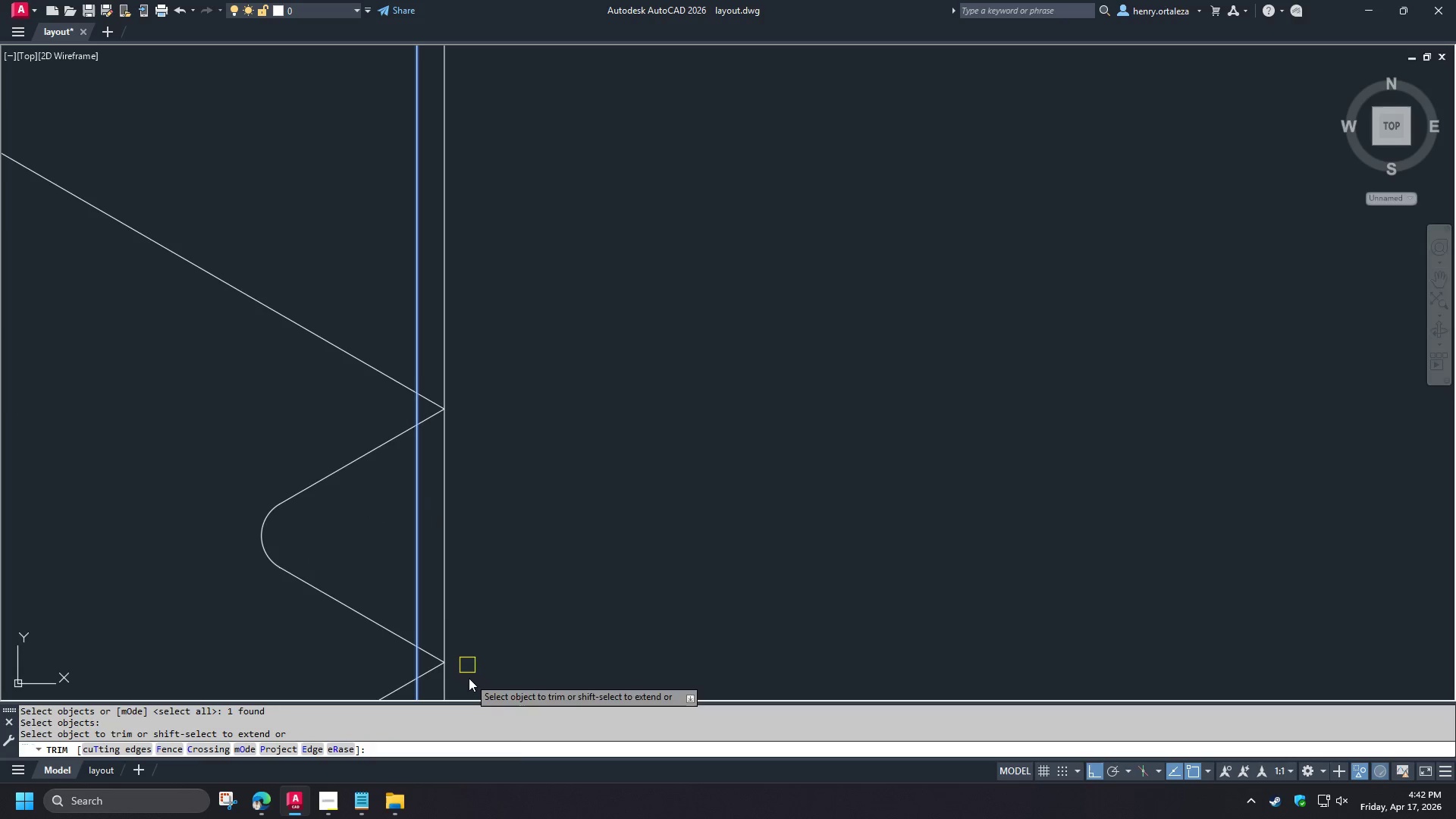 
left_click_drag(start_coordinate=[469, 678], to_coordinate=[465, 668])
 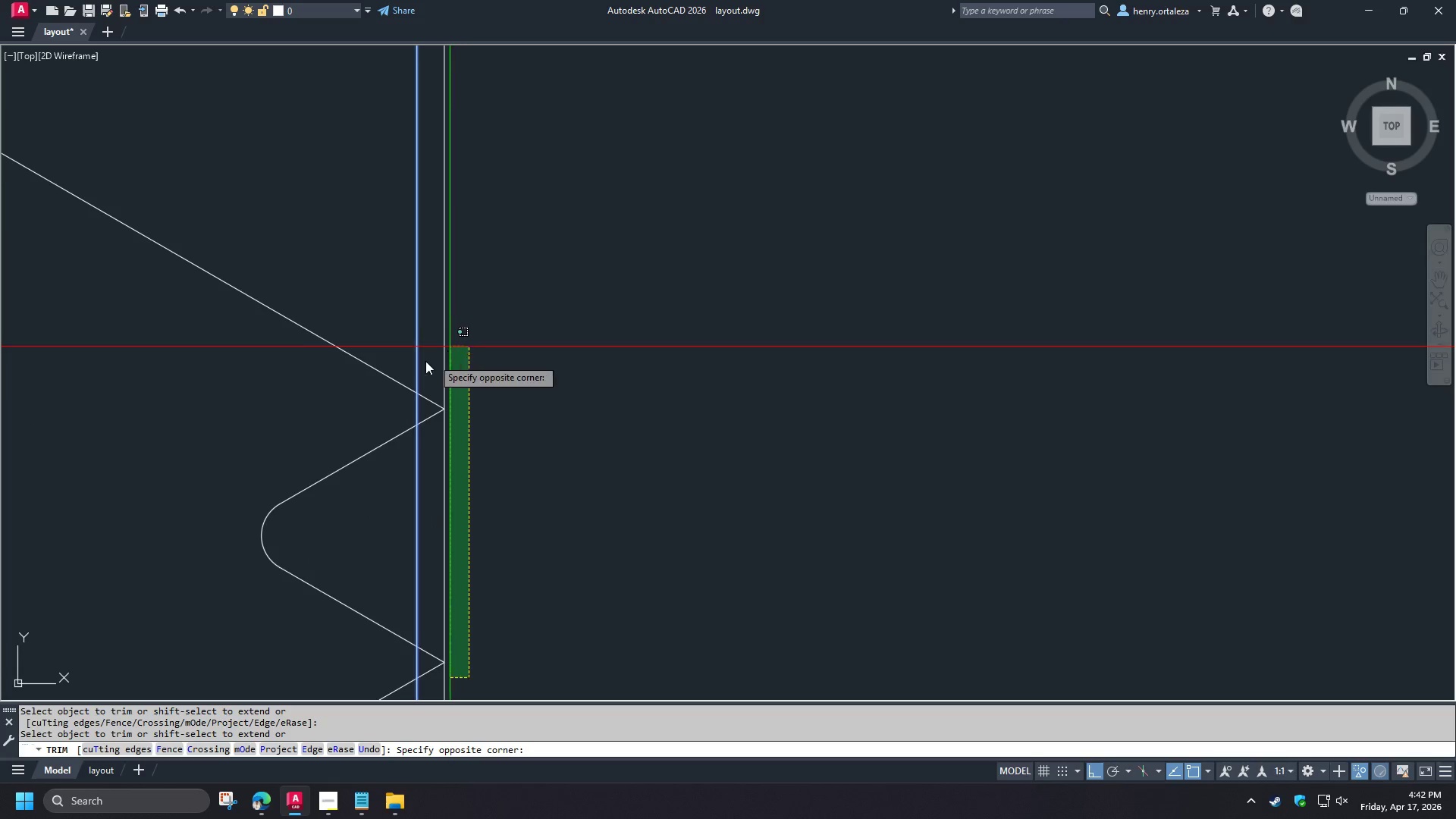 
left_click([423, 361])
 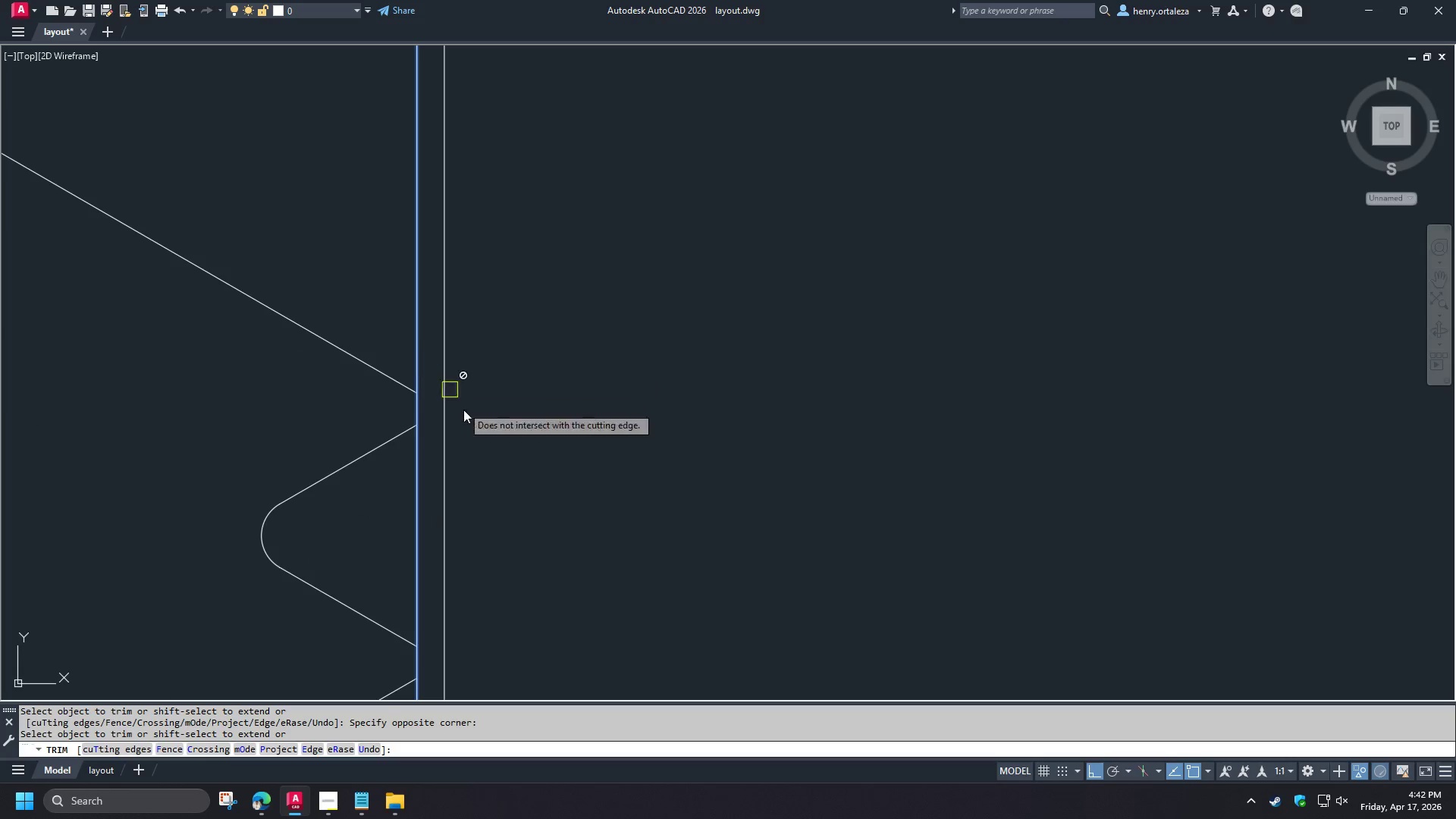 
key(Space)
 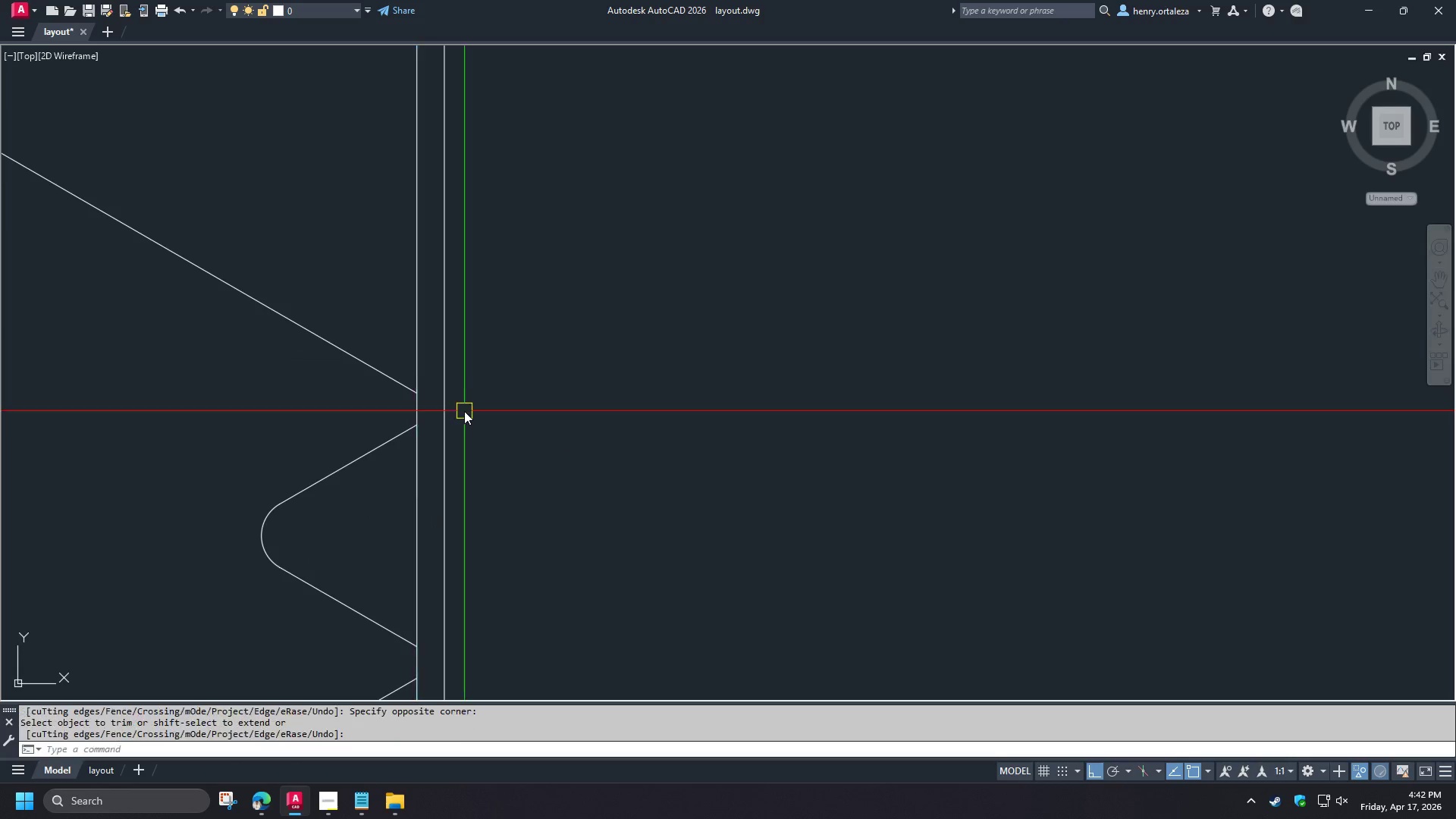 
scroll: coordinate [467, 416], scroll_direction: down, amount: 2.0
 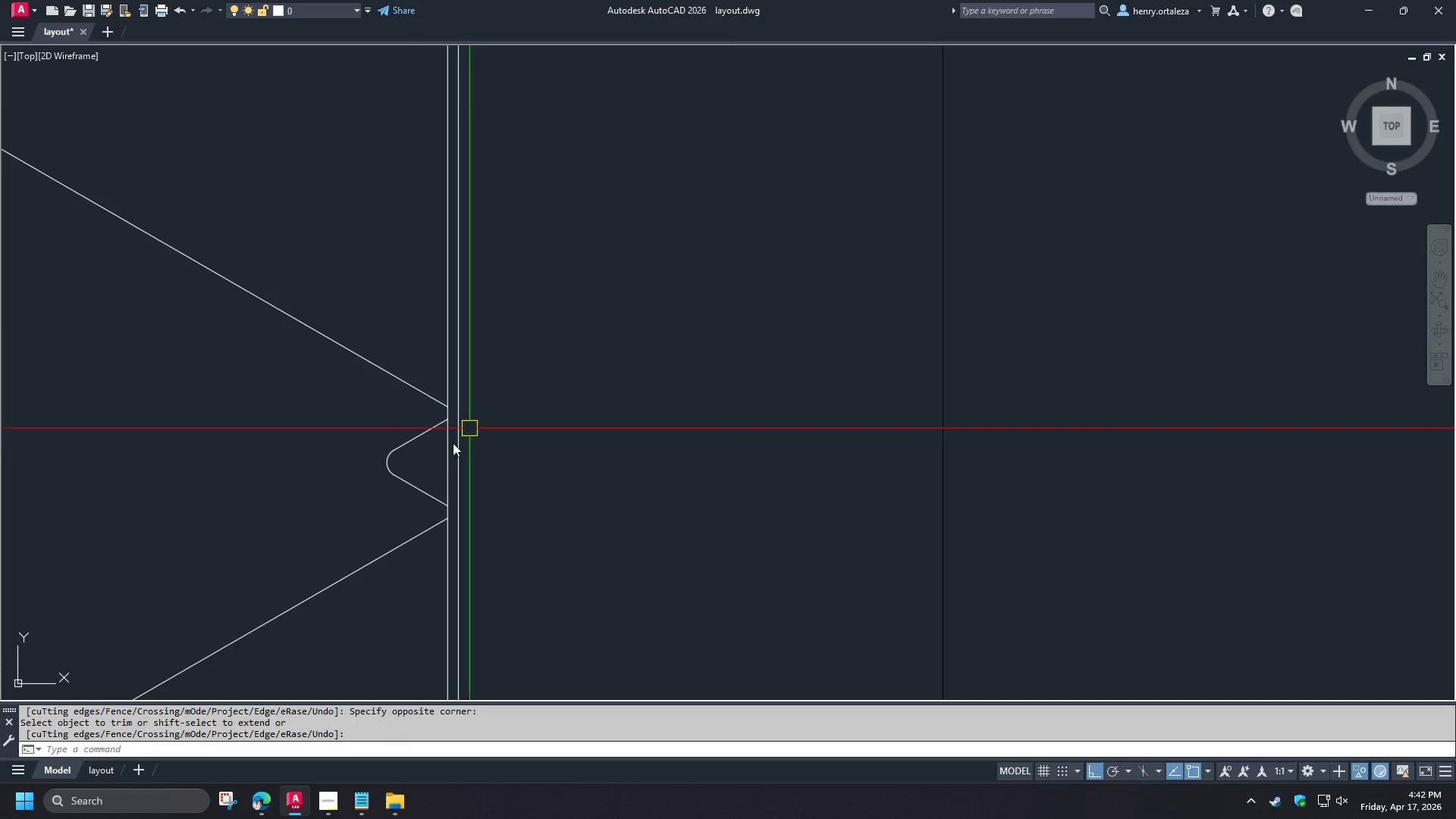 
scroll: coordinate [435, 466], scroll_direction: up, amount: 1.0
 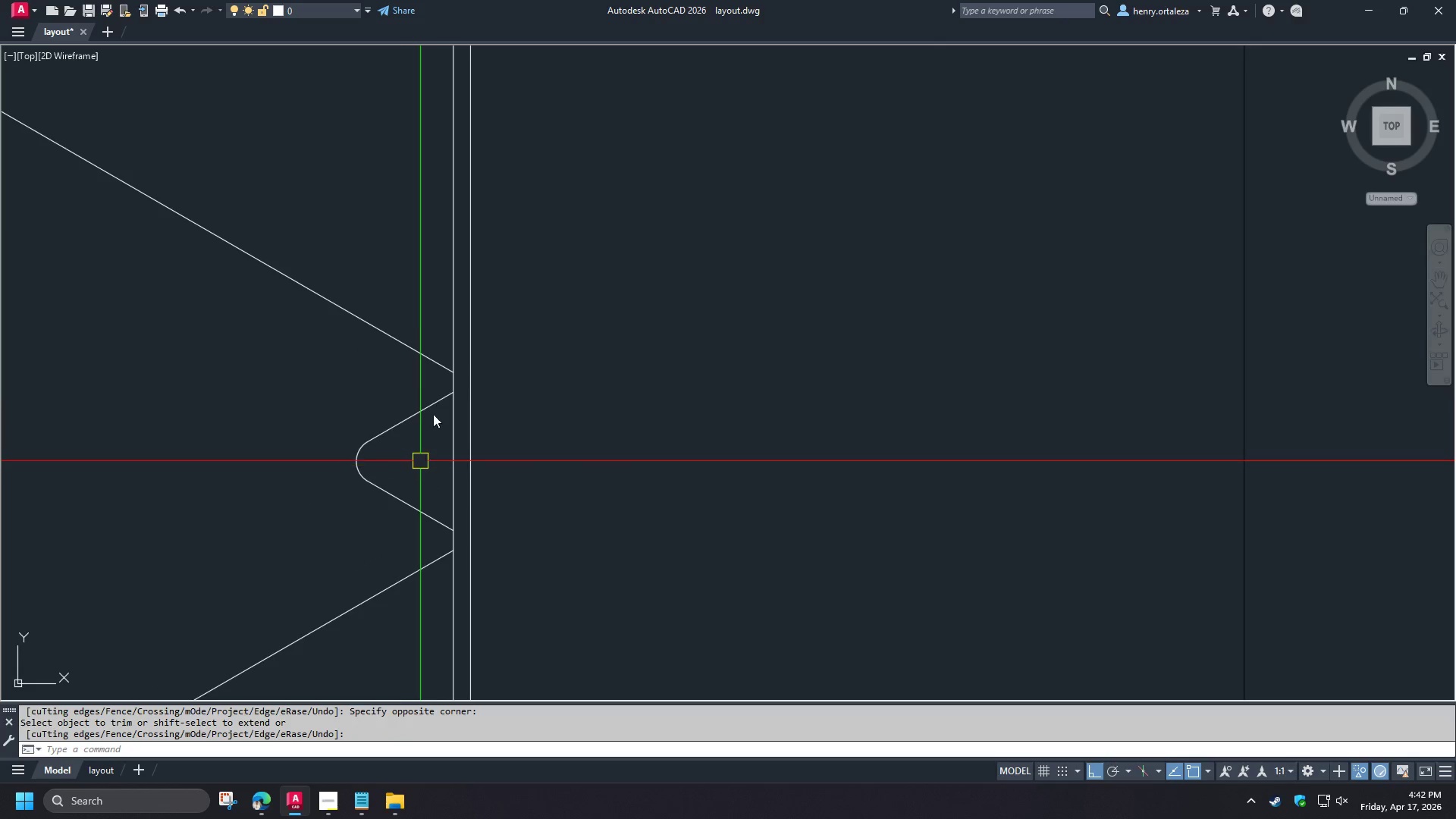 
key(F)
 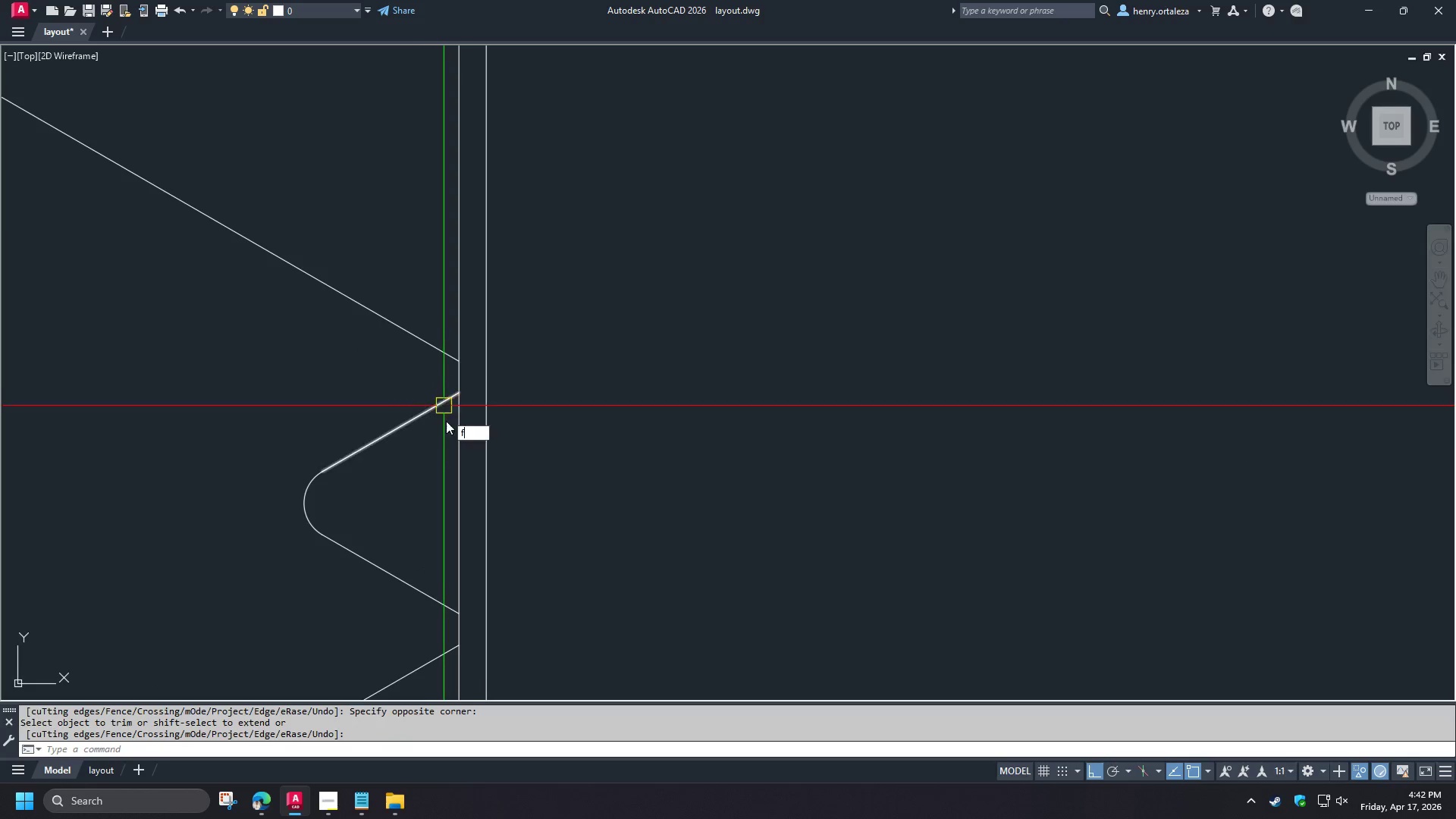 
key(Space)
 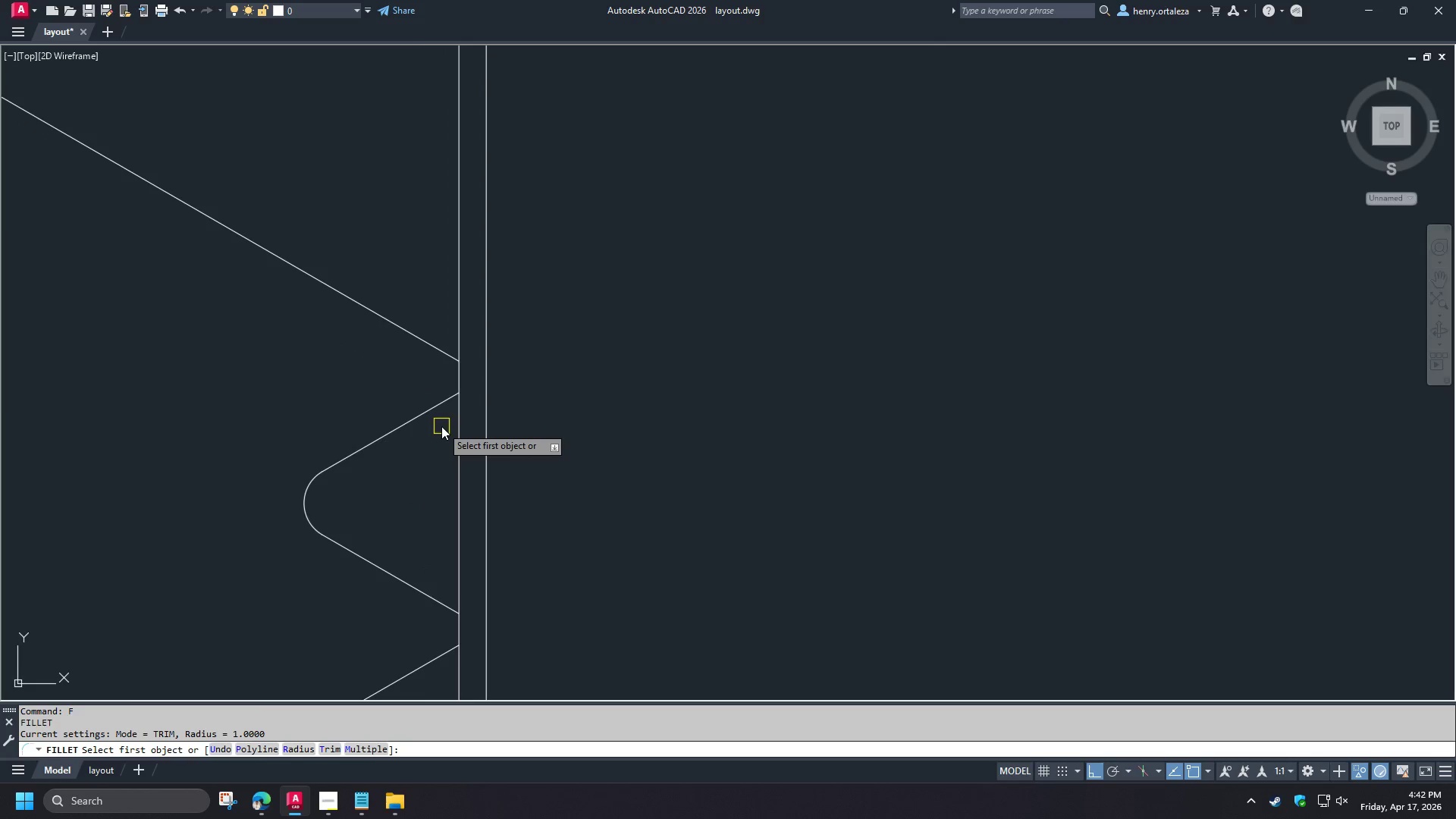 
scroll: coordinate [441, 393], scroll_direction: up, amount: 1.0
 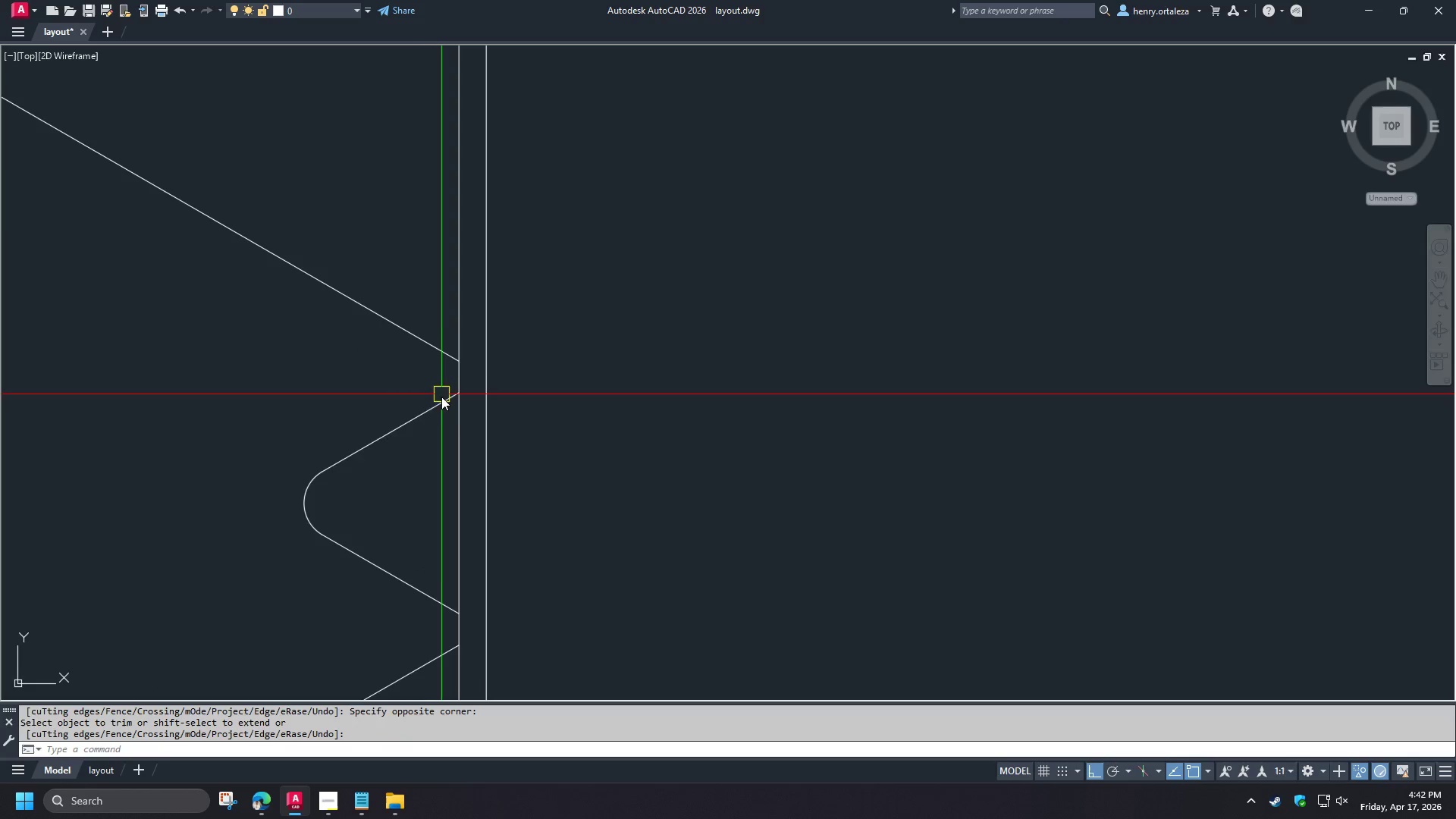 
key(R)
 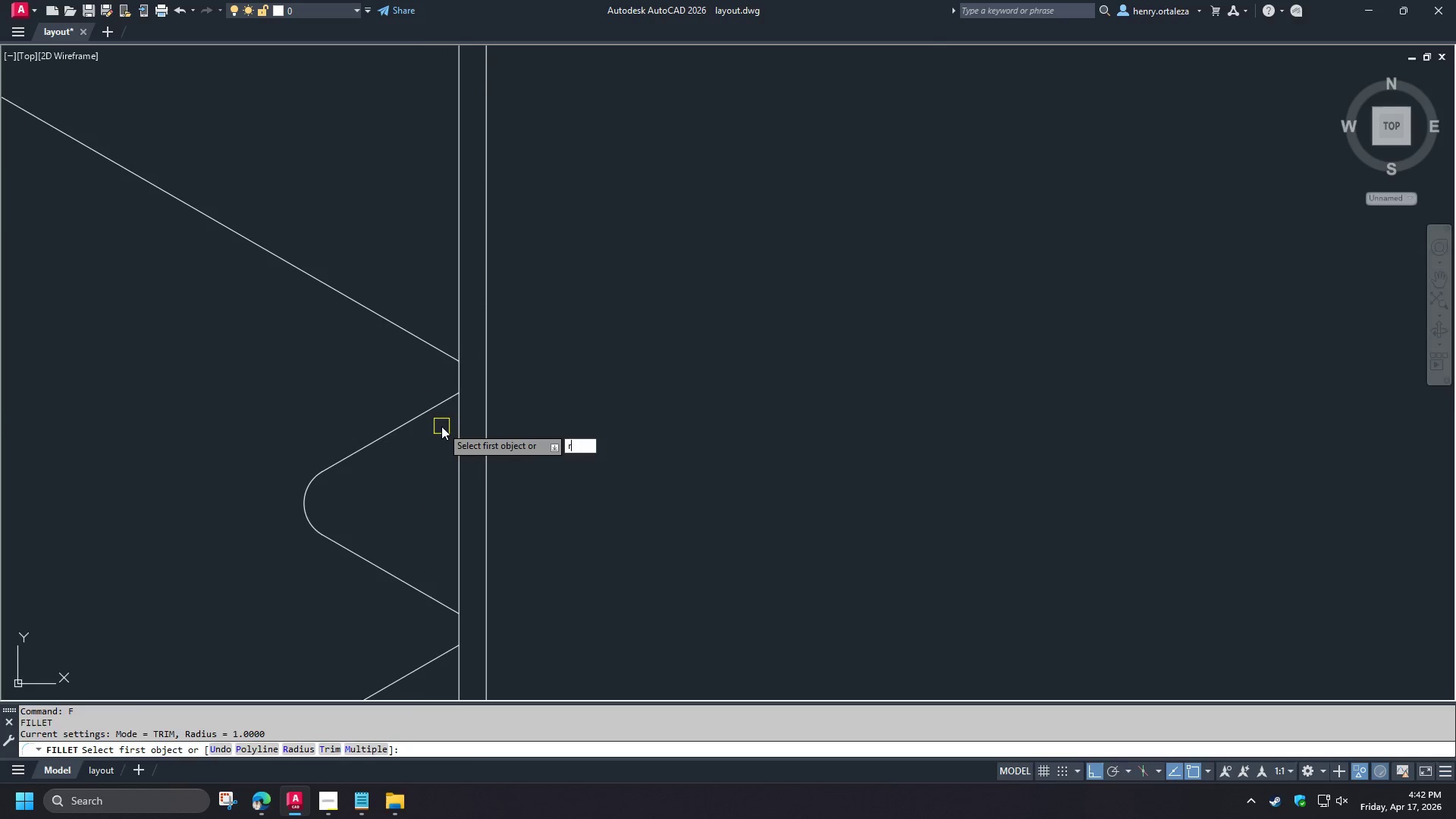 
key(Space)
 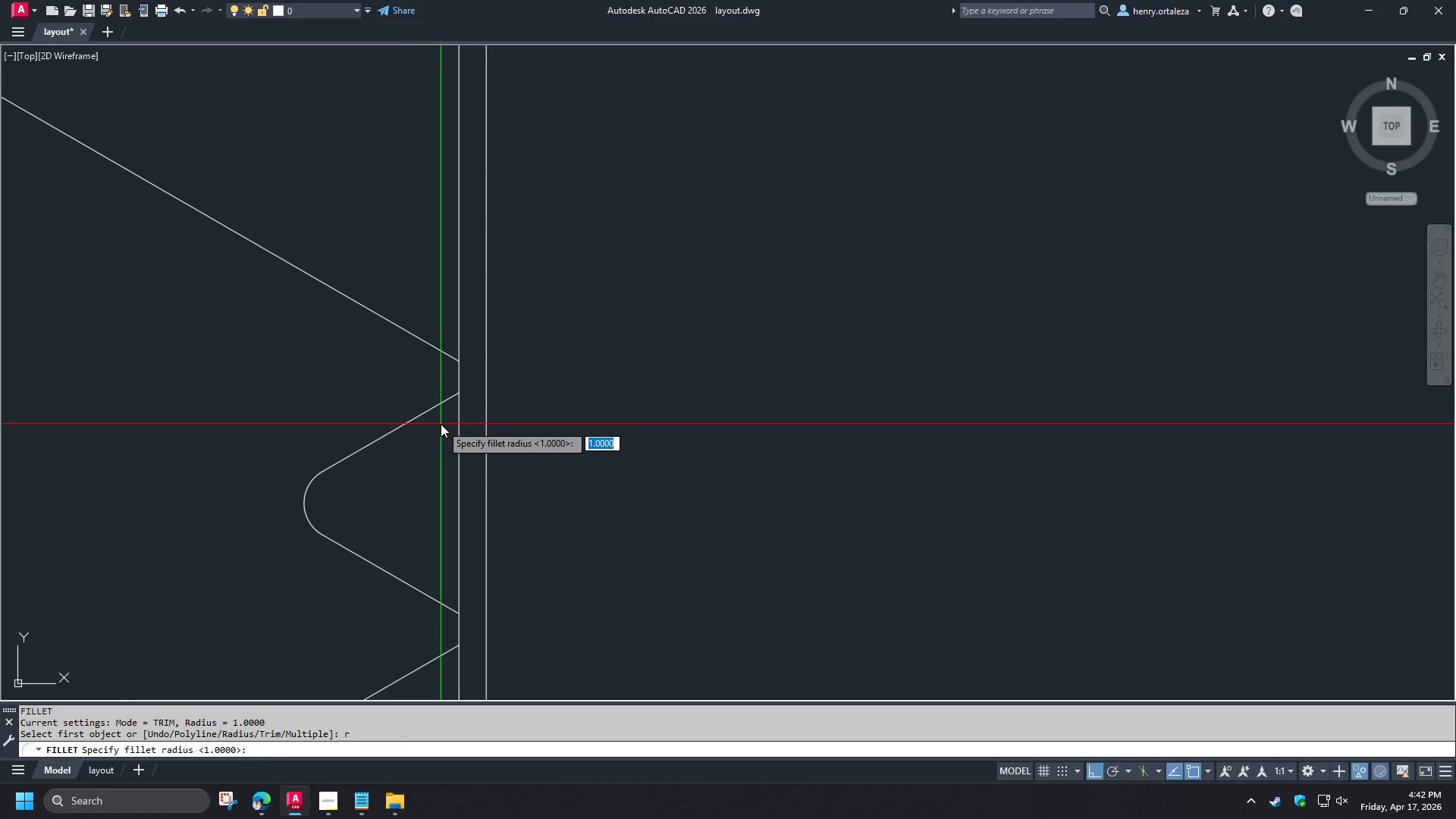 
key(0)
 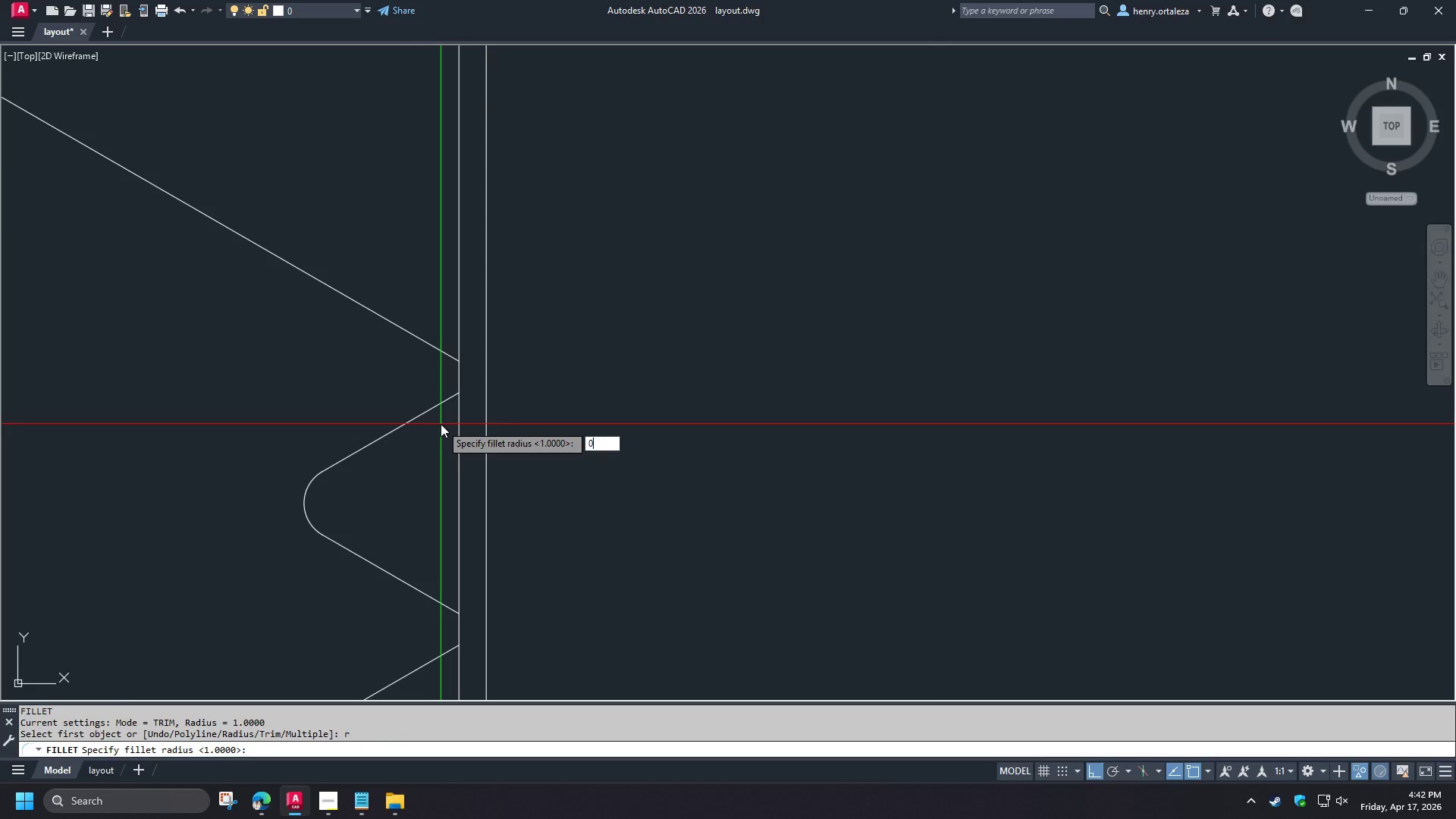 
key(Space)
 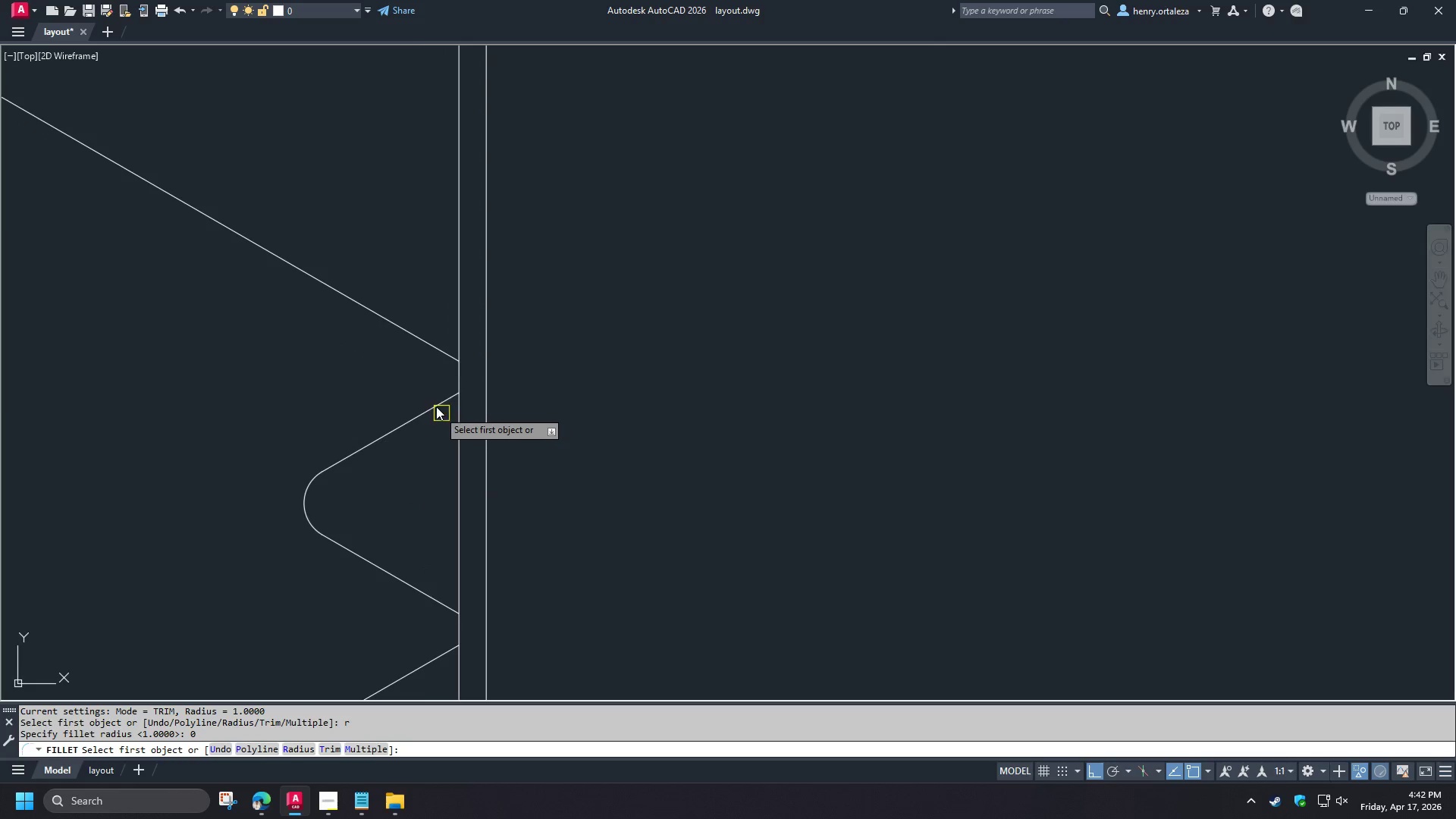 
left_click([433, 402])
 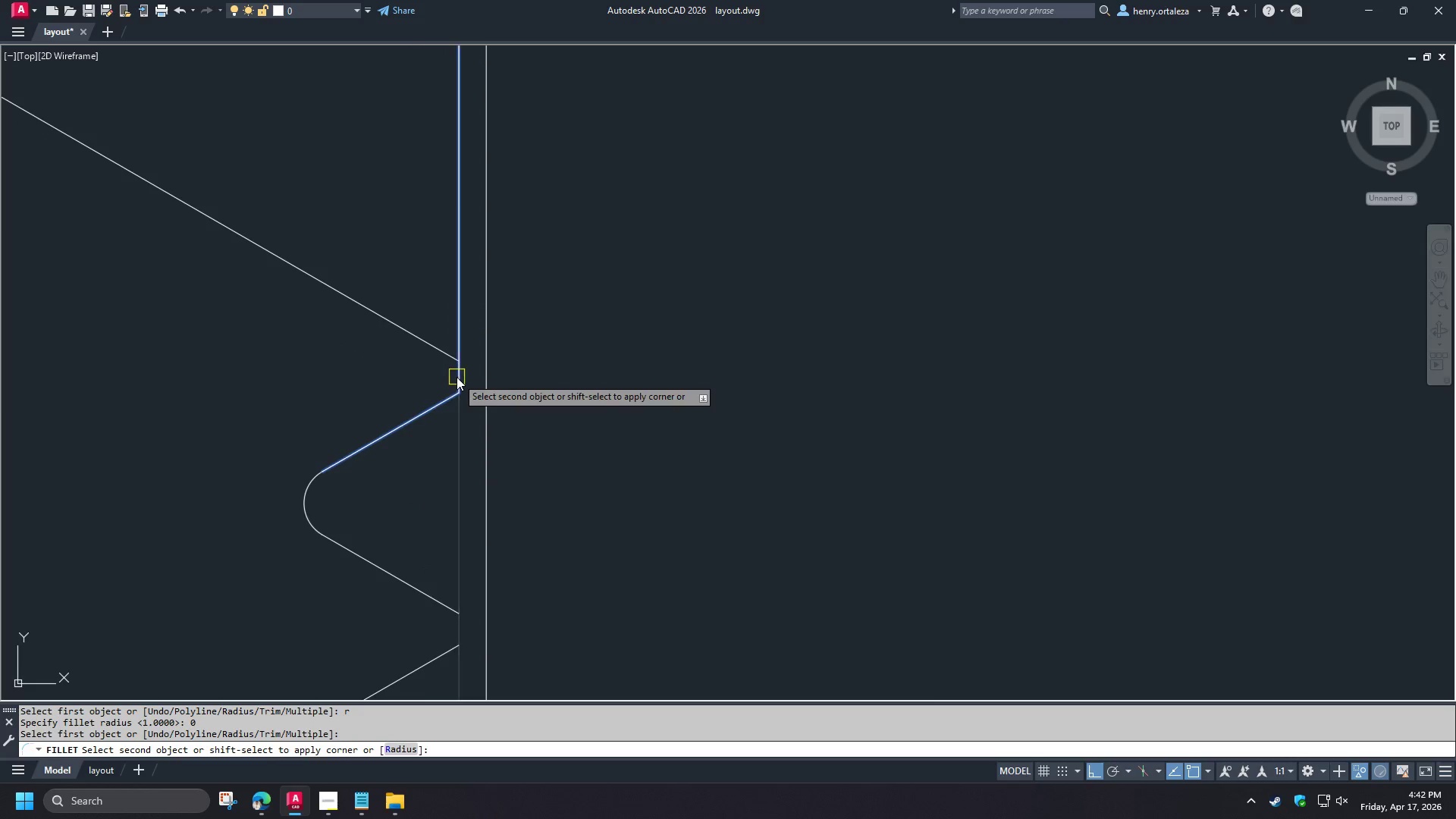 
left_click([457, 377])
 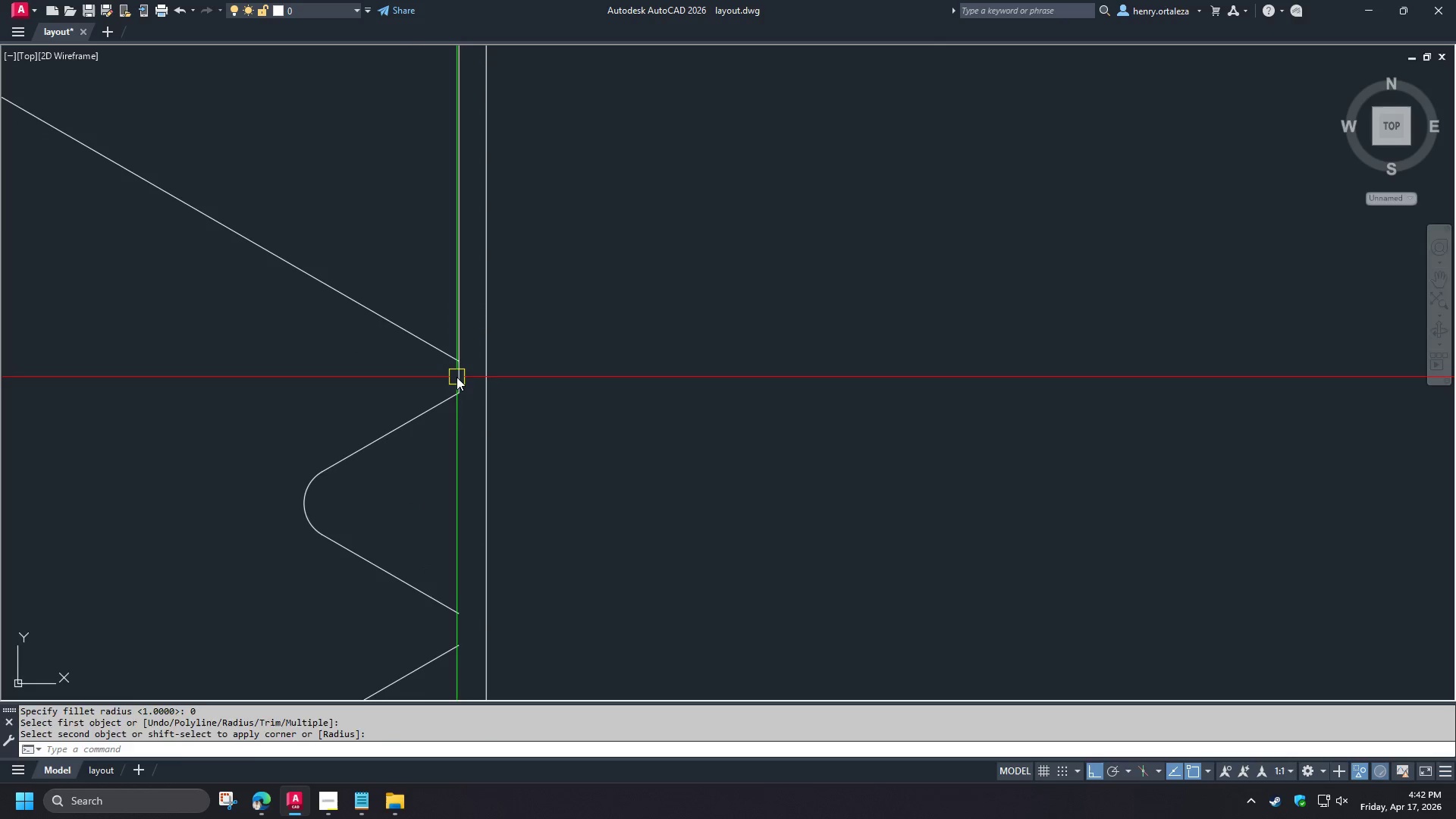 
key(Space)
 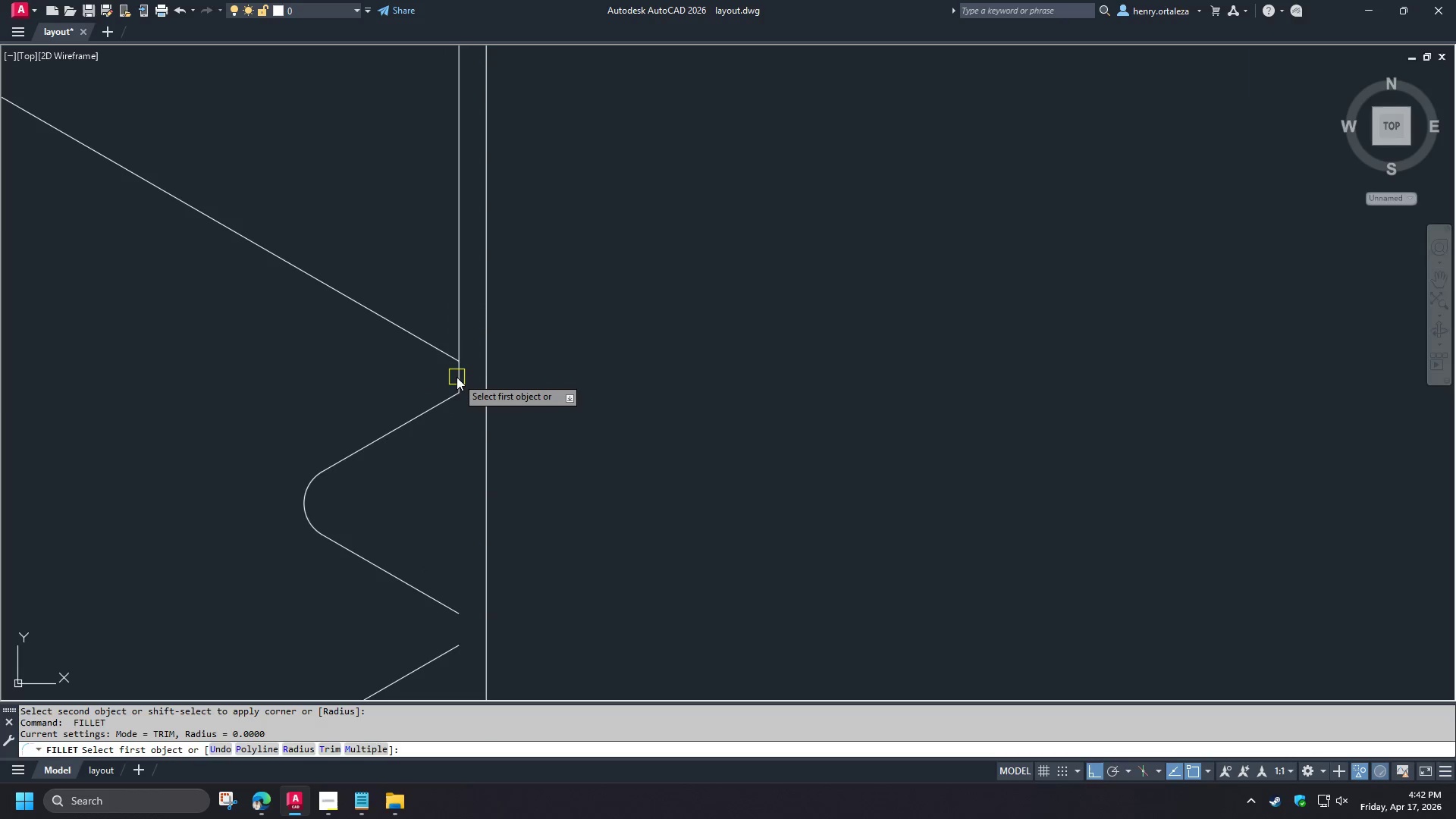 
double_click([457, 377])
 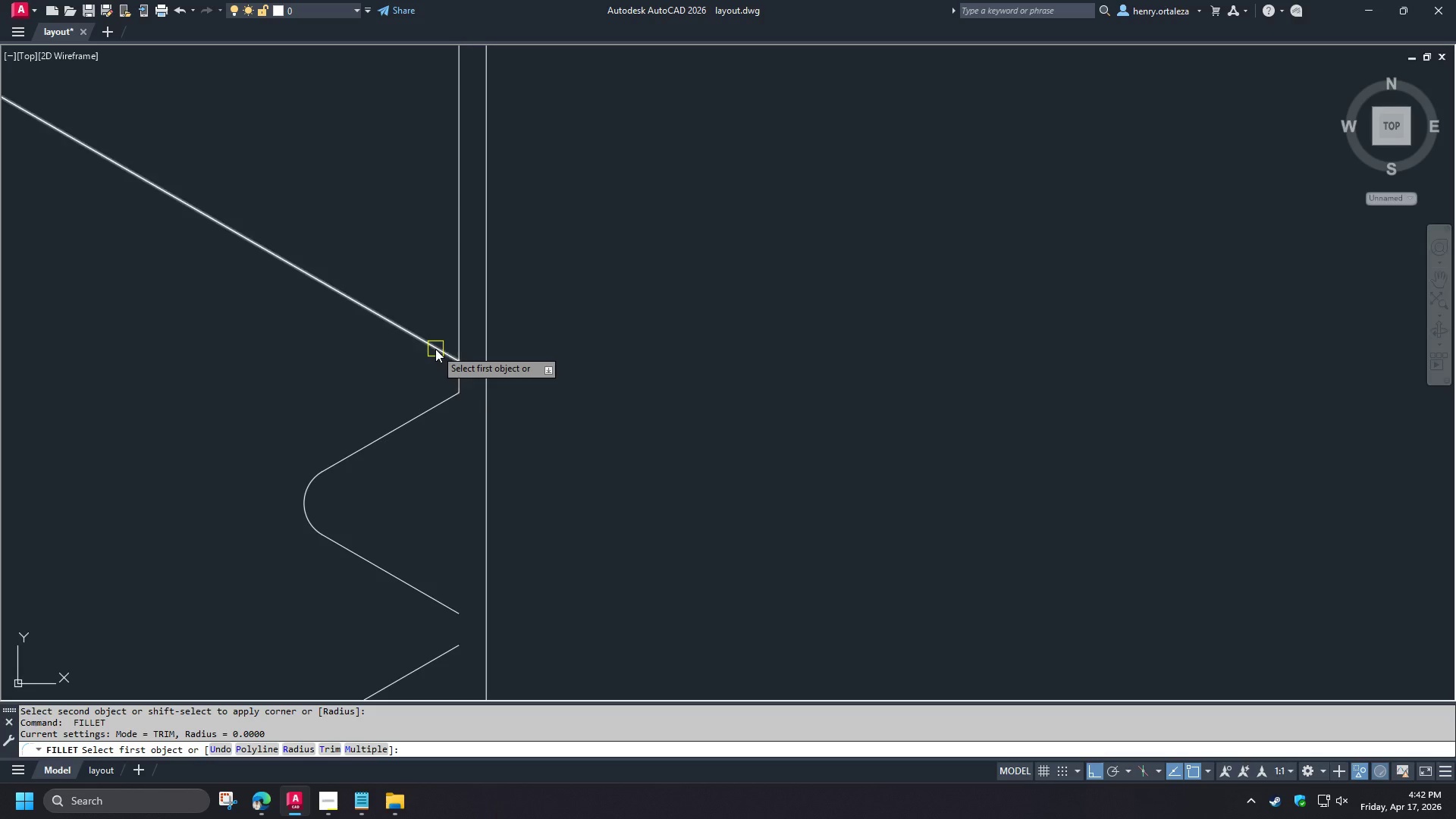 
left_click([435, 348])
 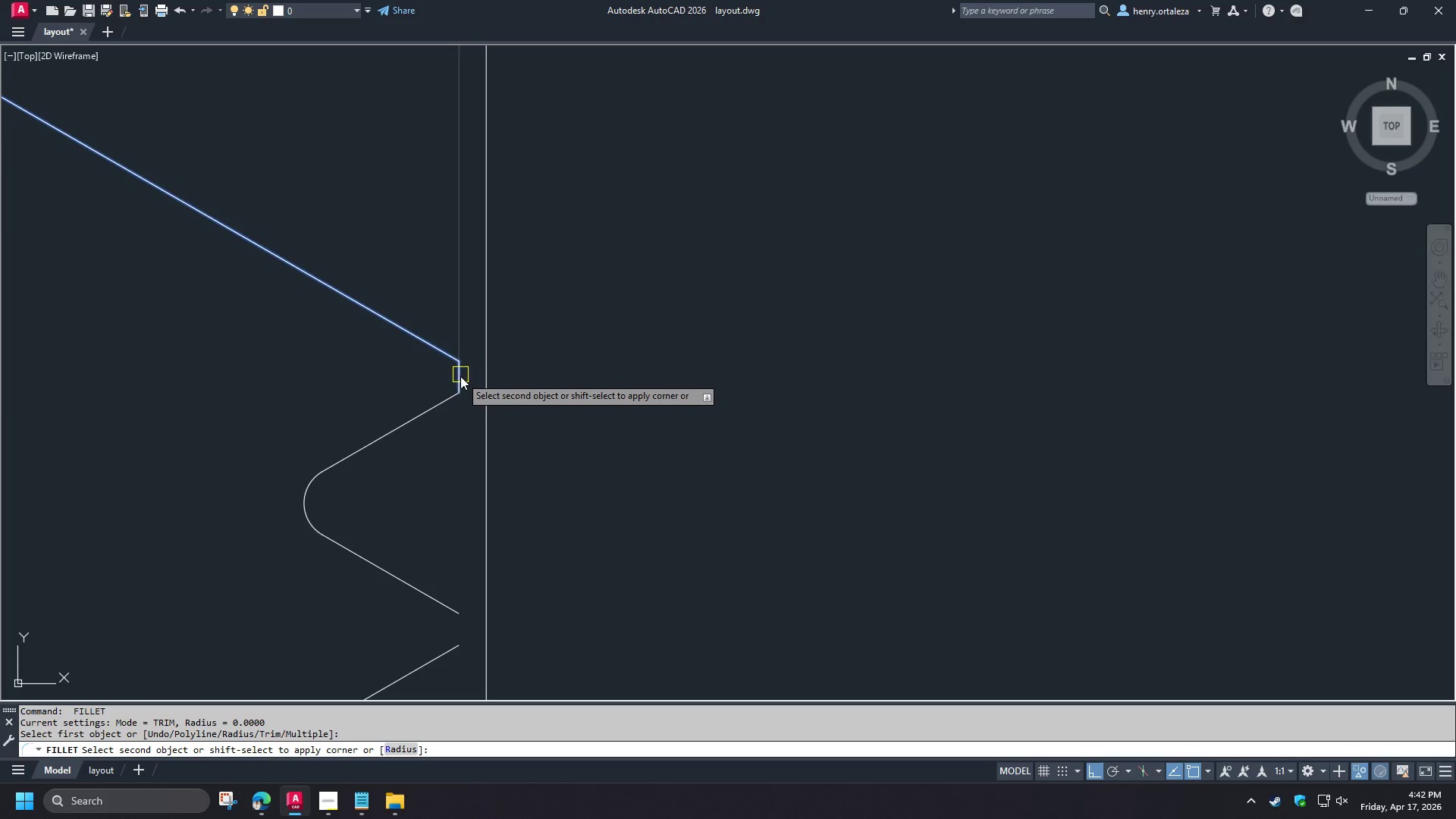 
left_click([460, 376])
 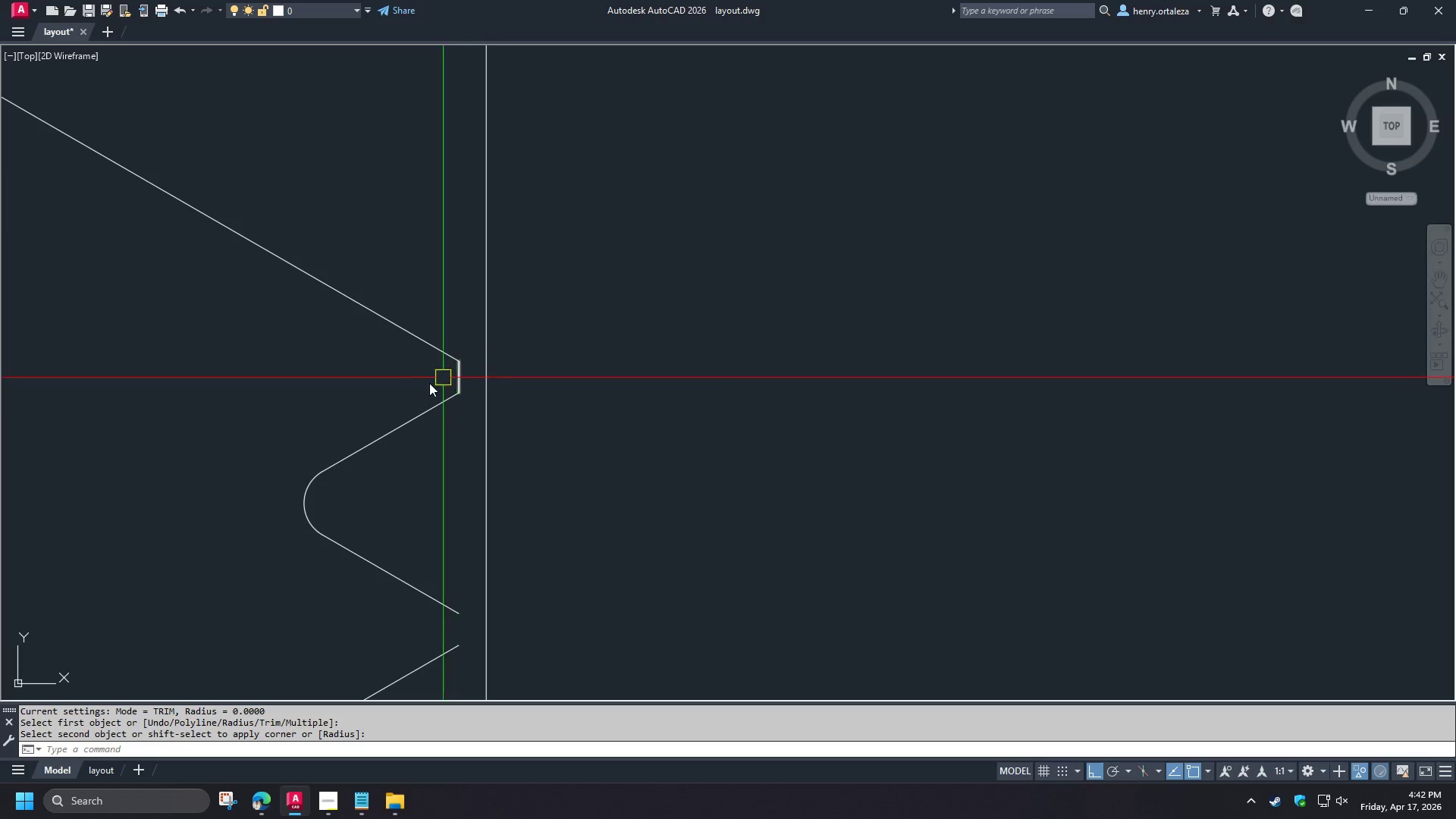 
left_click([419, 358])
 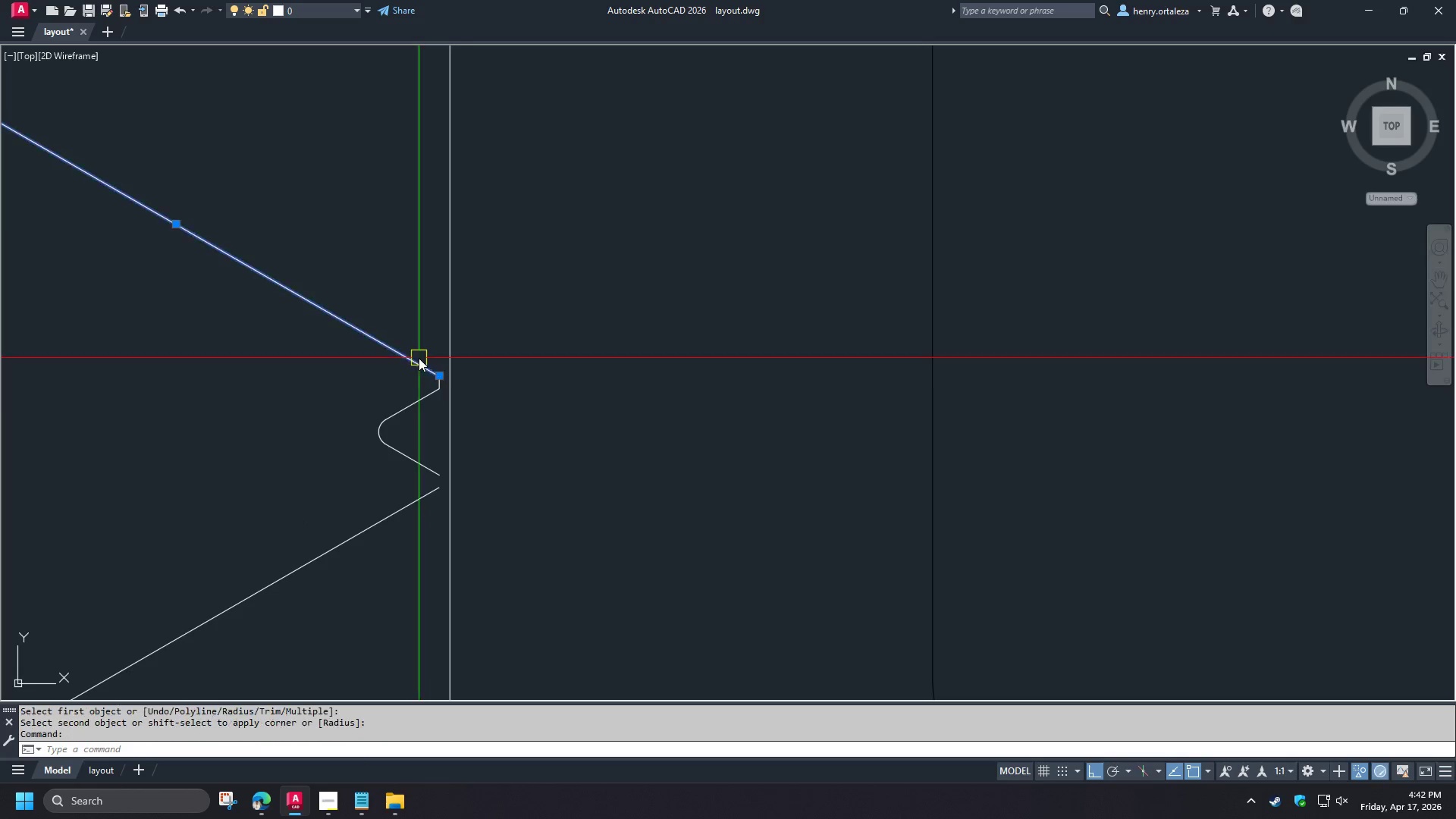 
key(E)
 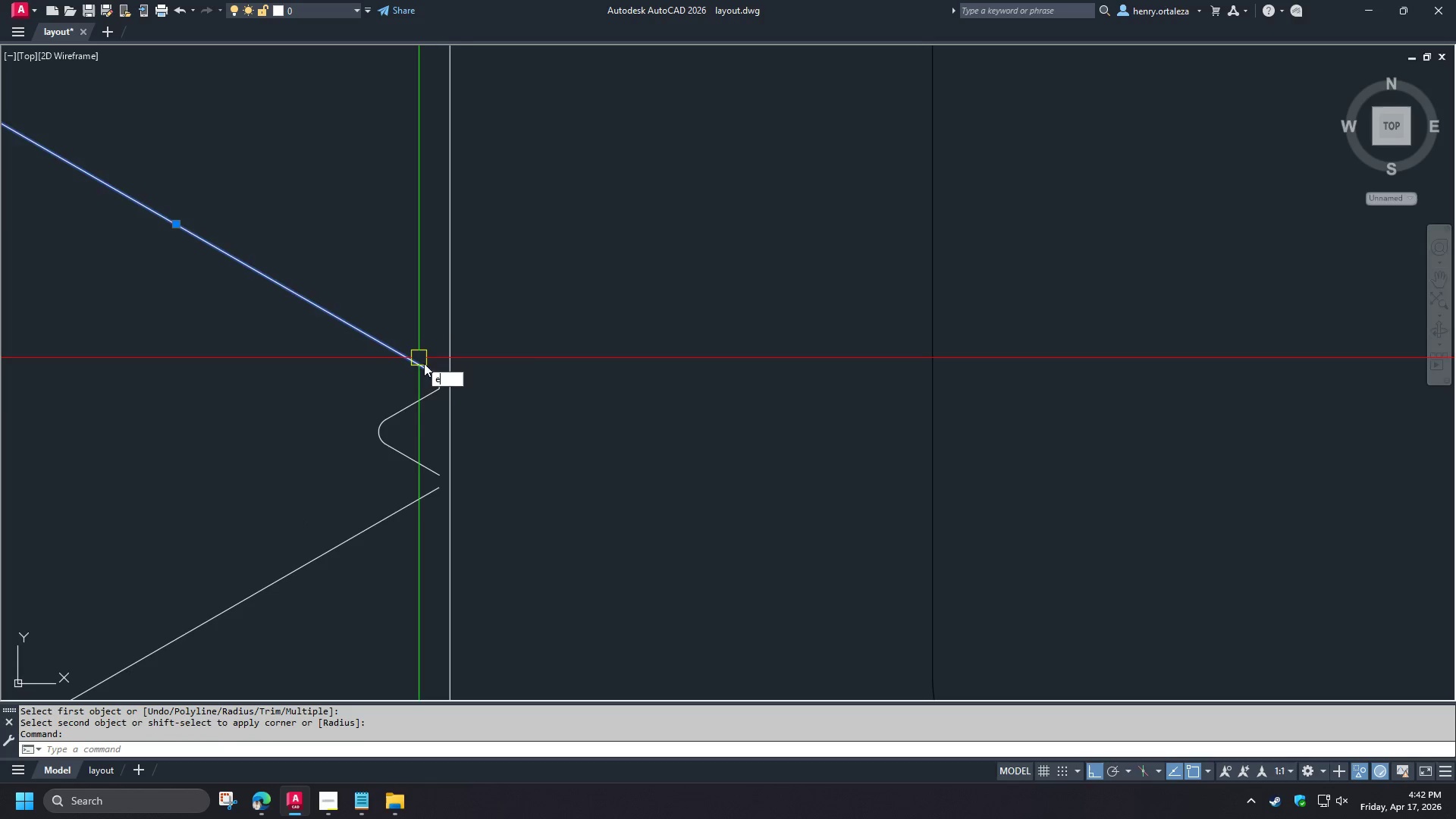 
scroll: coordinate [425, 387], scroll_direction: down, amount: 2.0
 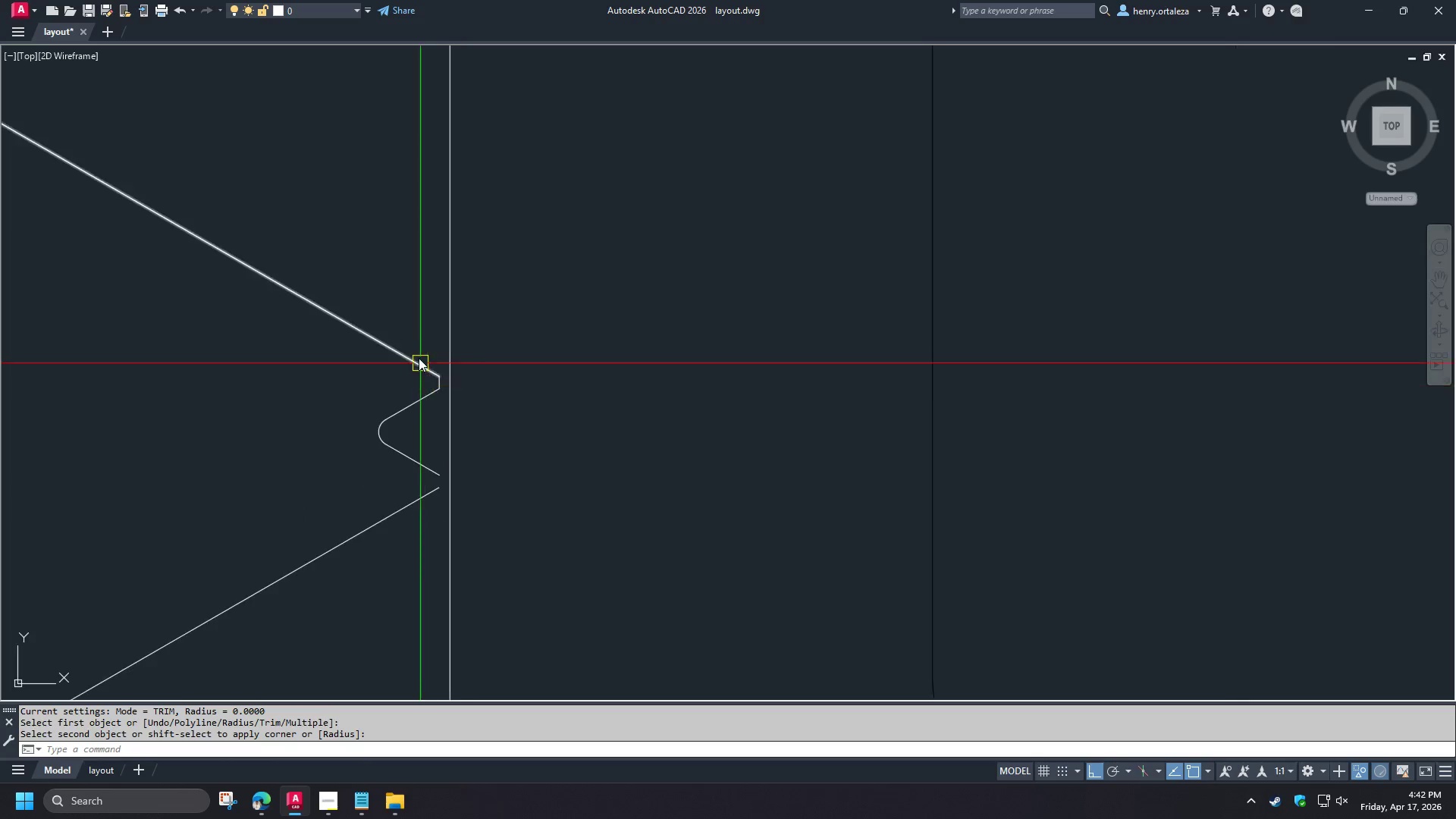 
key(Space)
 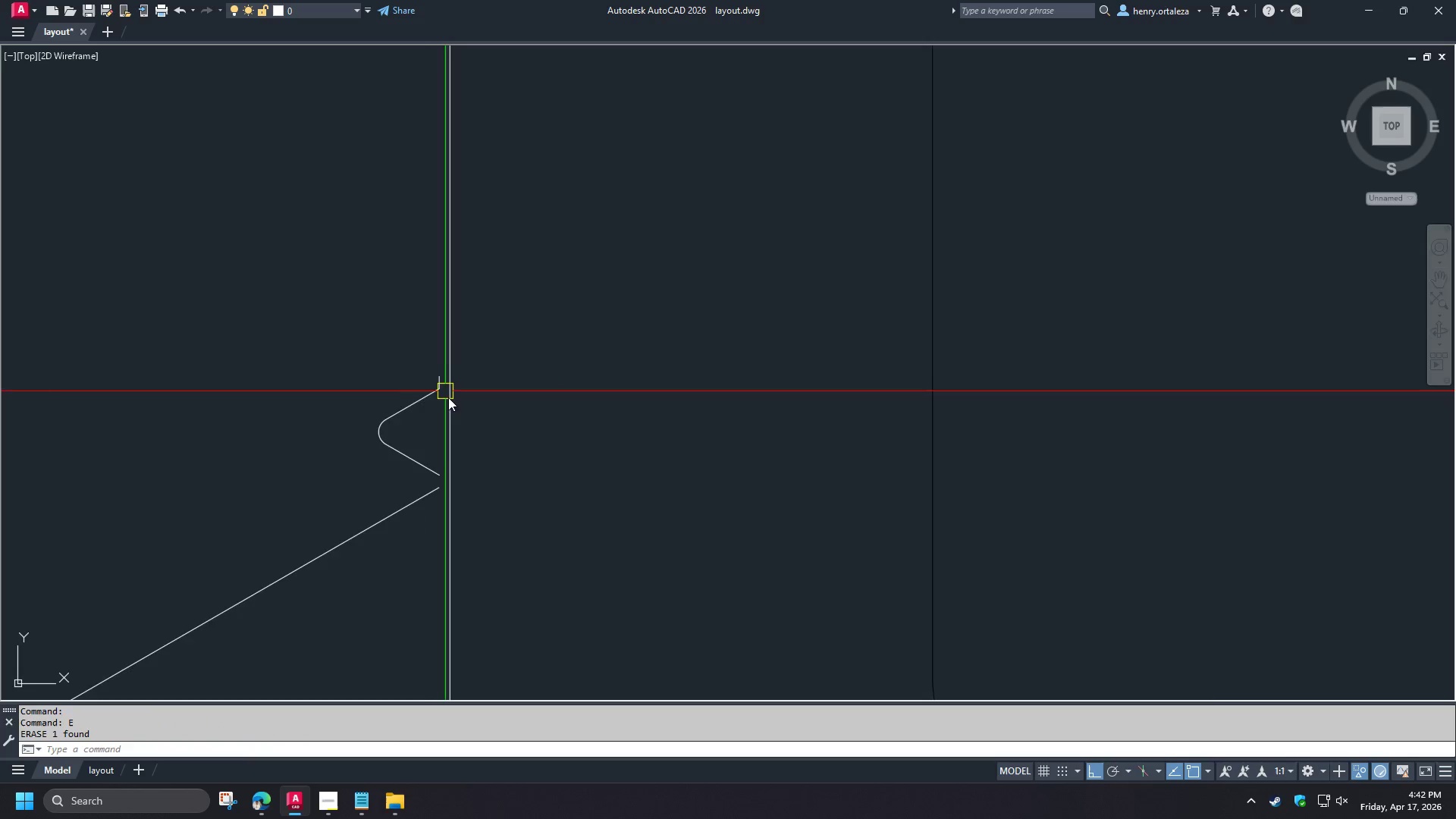 
left_click_drag(start_coordinate=[502, 535], to_coordinate=[485, 529])
 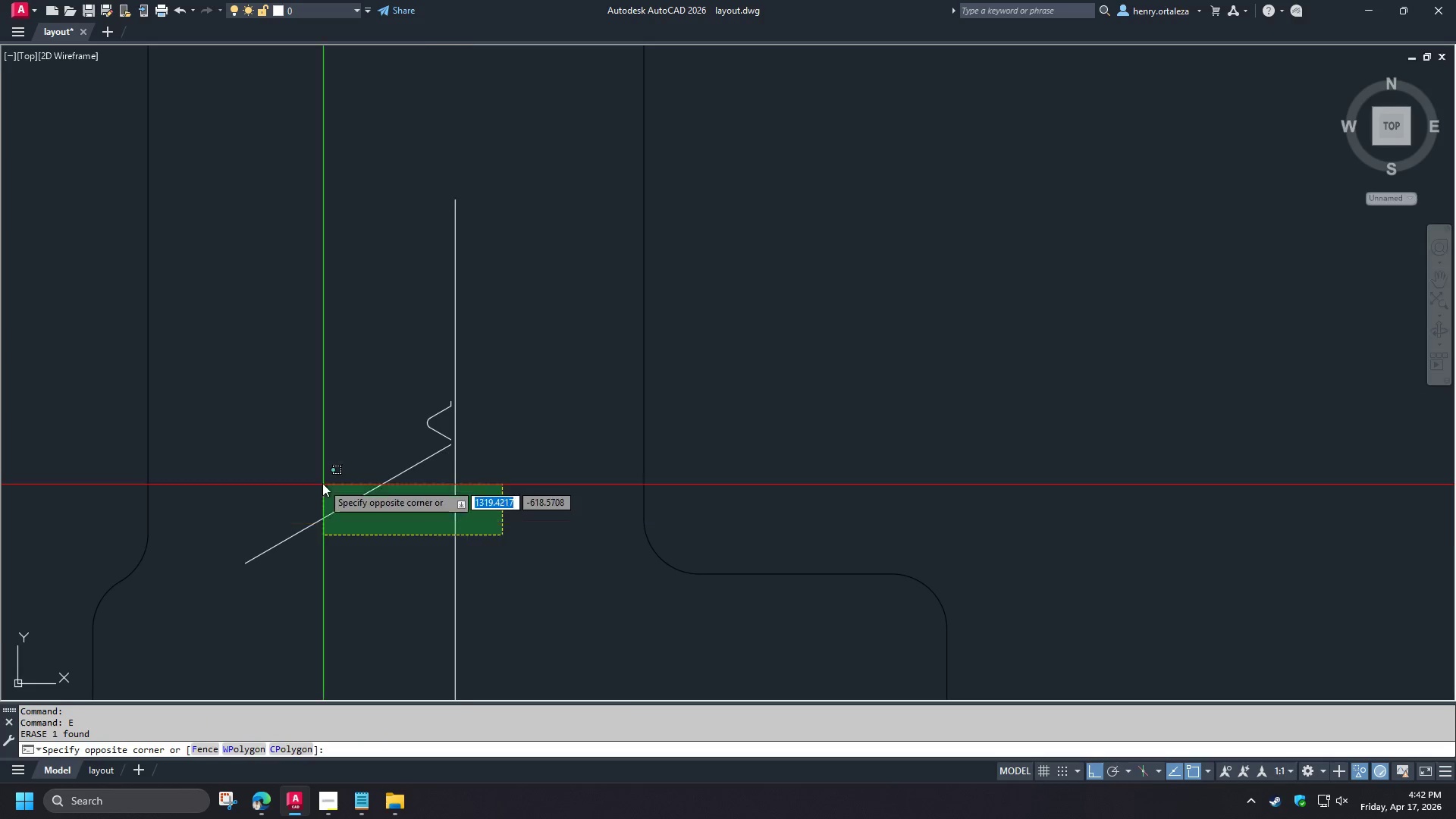 
scroll: coordinate [462, 423], scroll_direction: down, amount: 2.0
 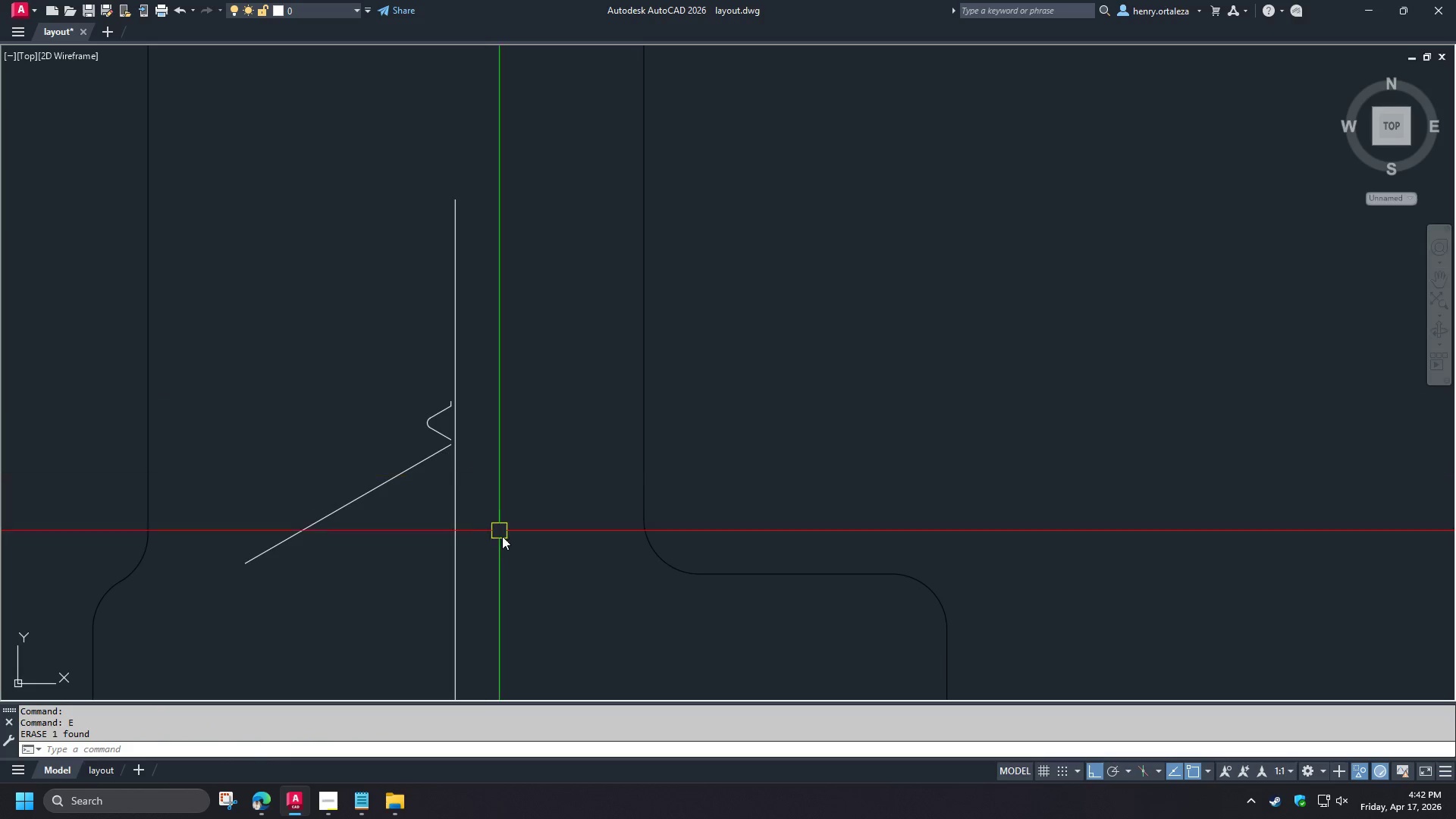 
key(E)
 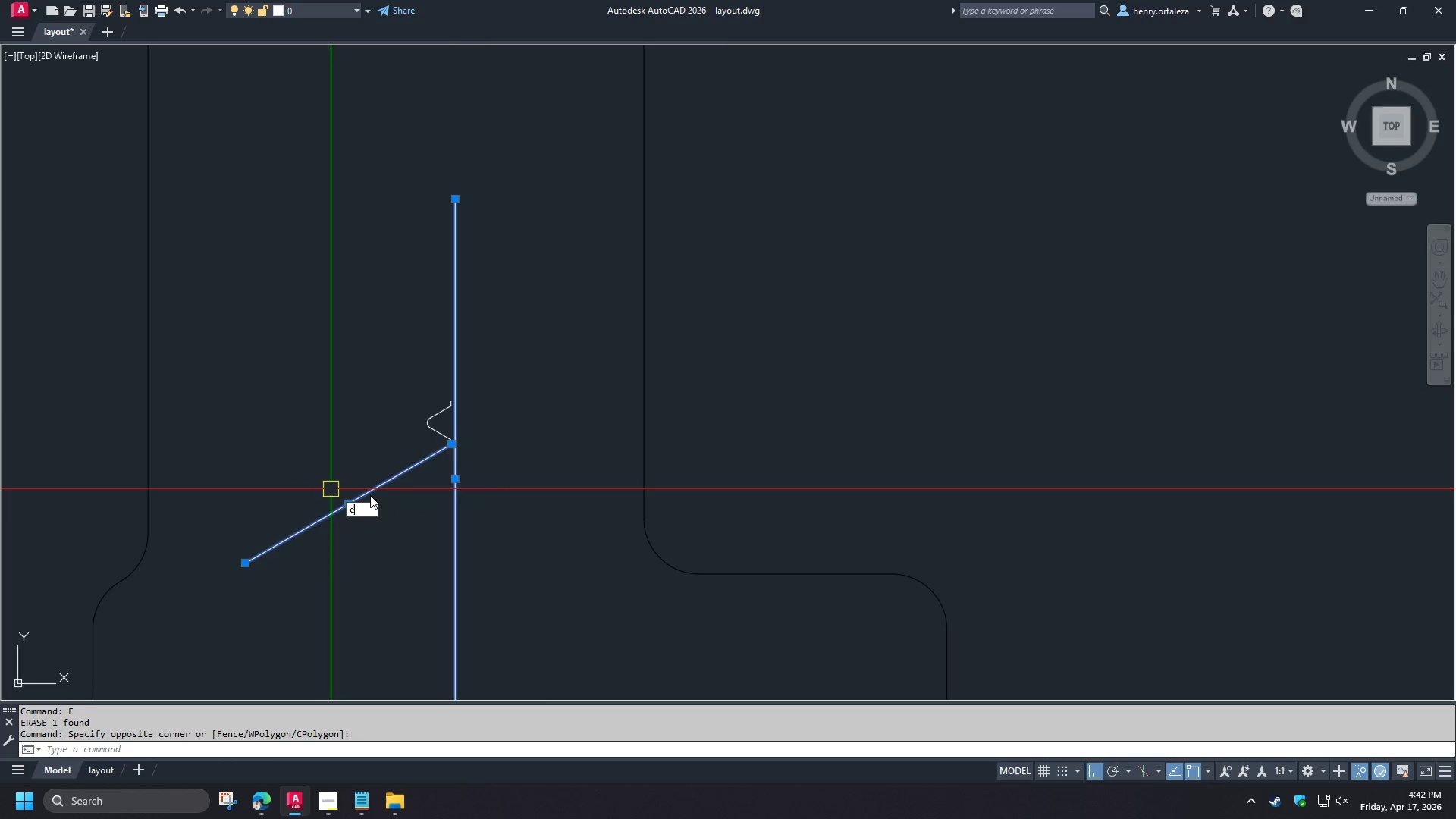 
key(Space)
 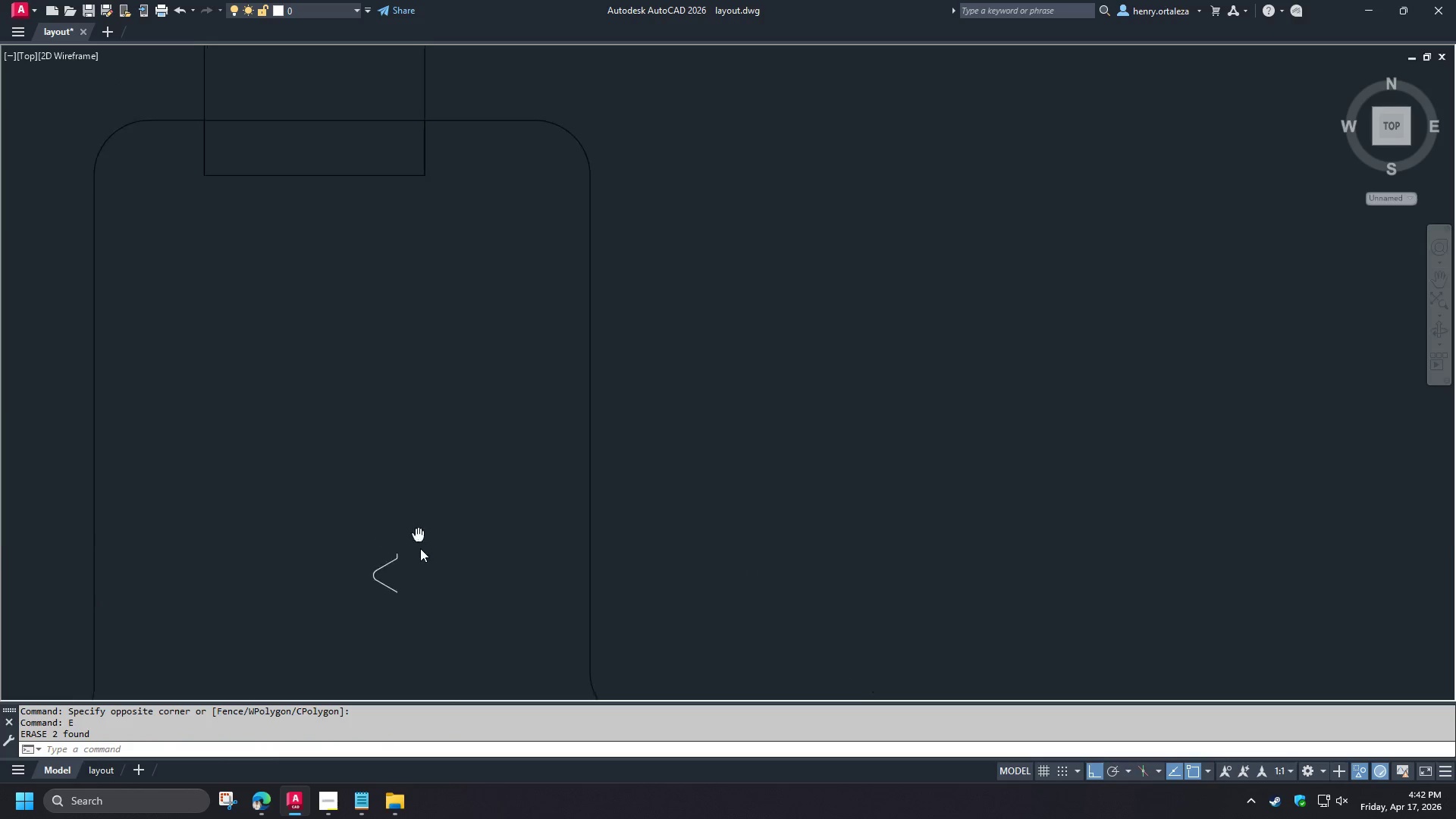 
left_click_drag(start_coordinate=[411, 617], to_coordinate=[390, 594])
 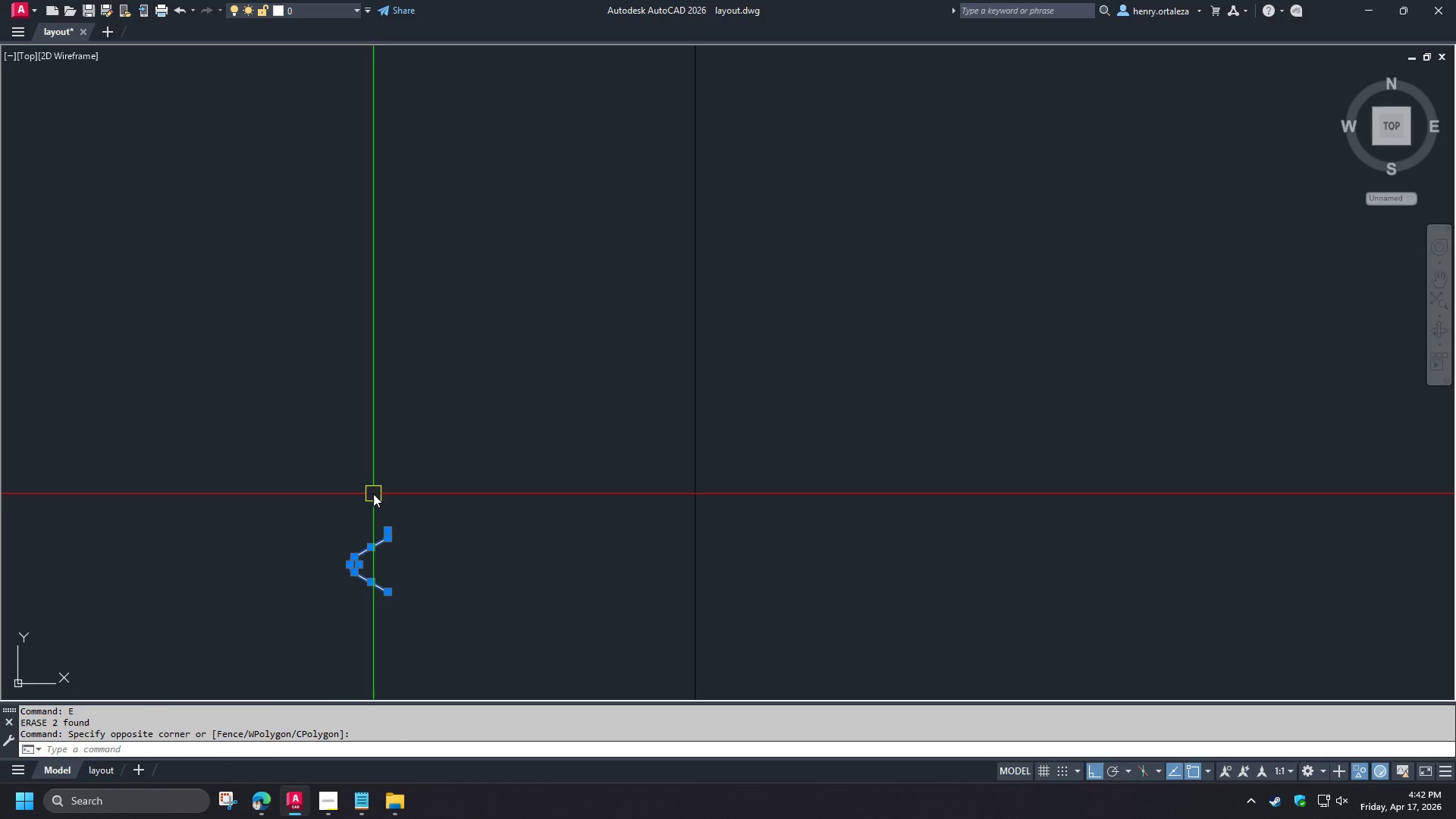 
scroll: coordinate [411, 617], scroll_direction: up, amount: 1.0
 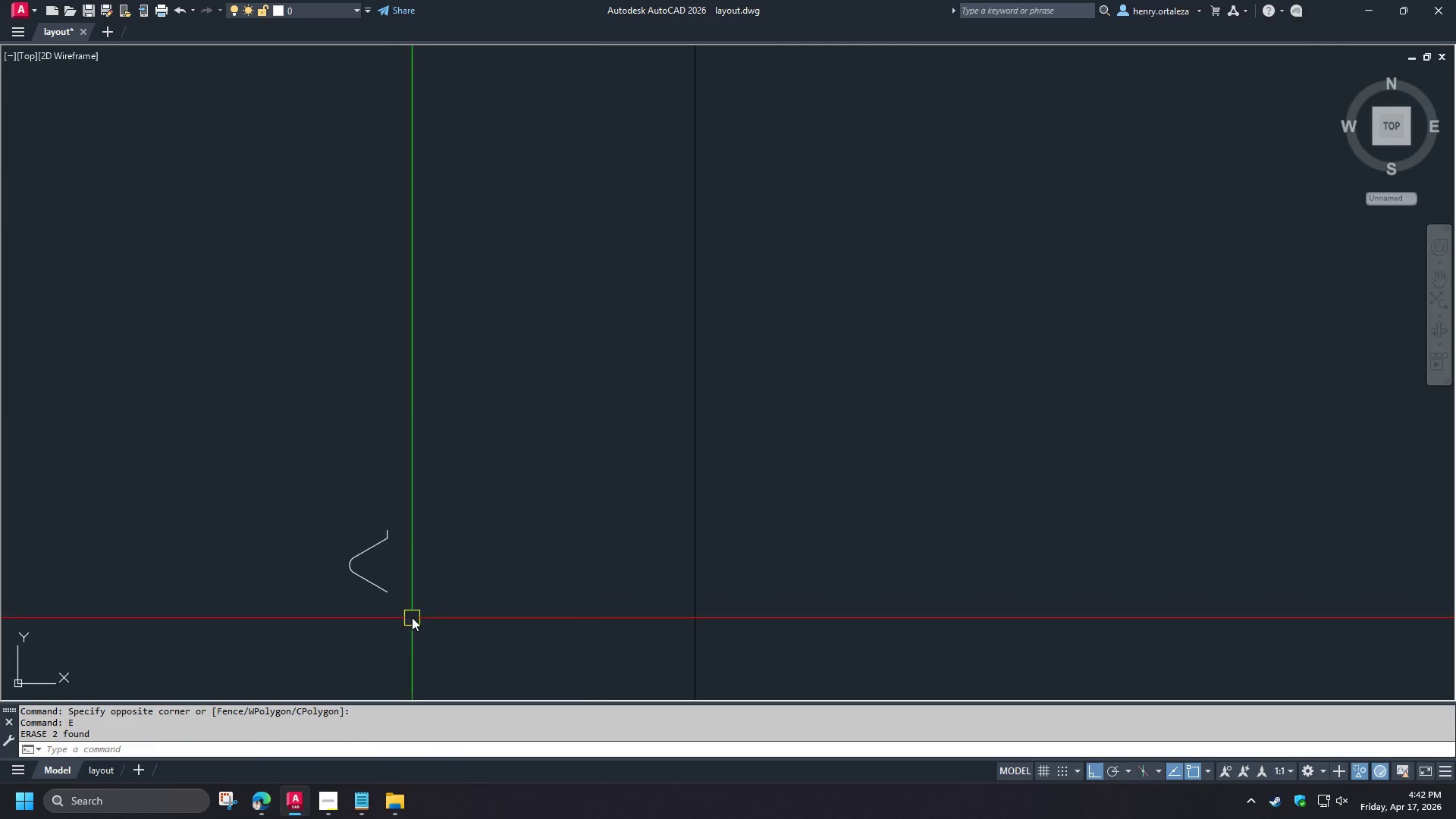 
key(J)
 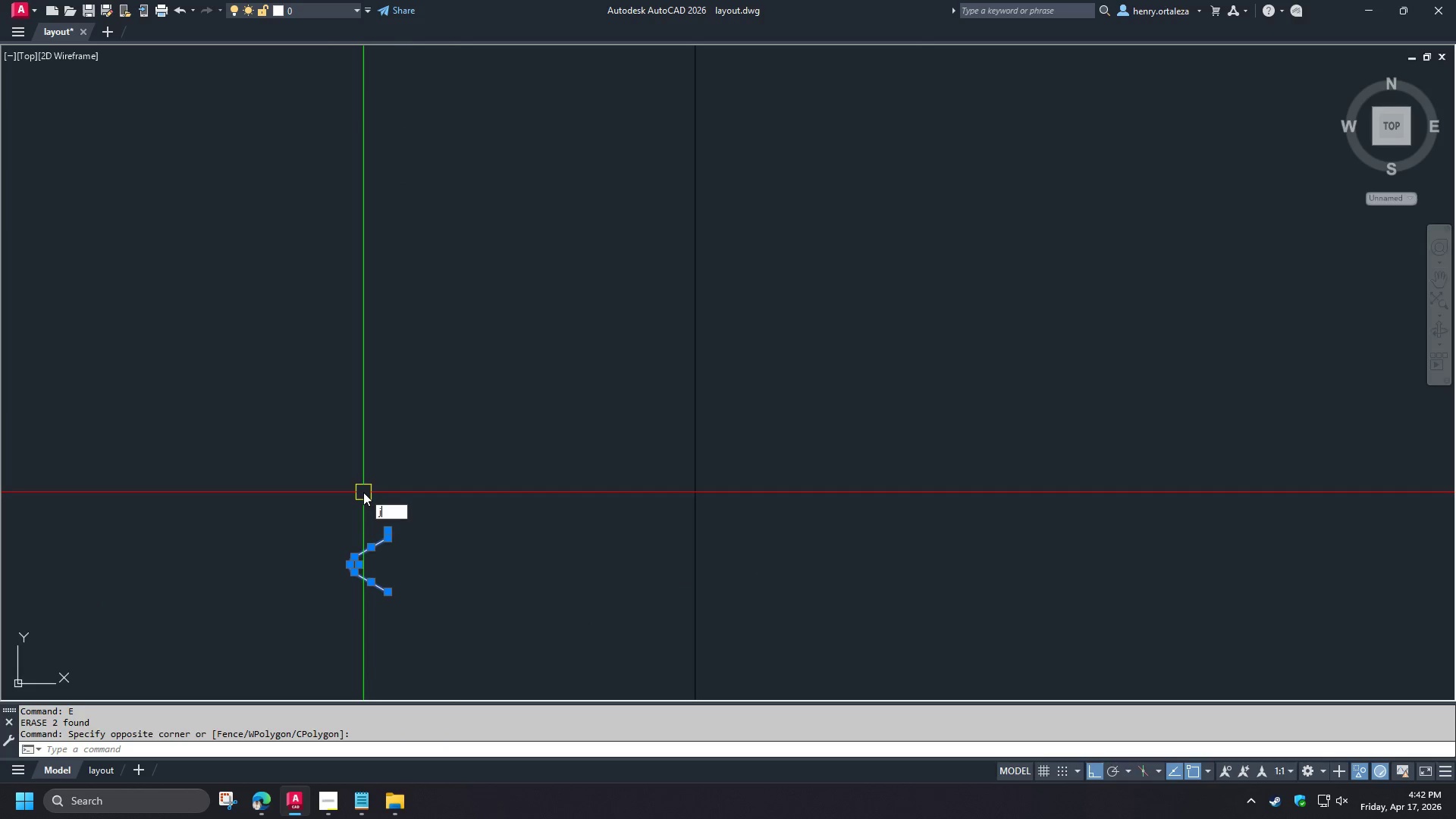 
key(Space)
 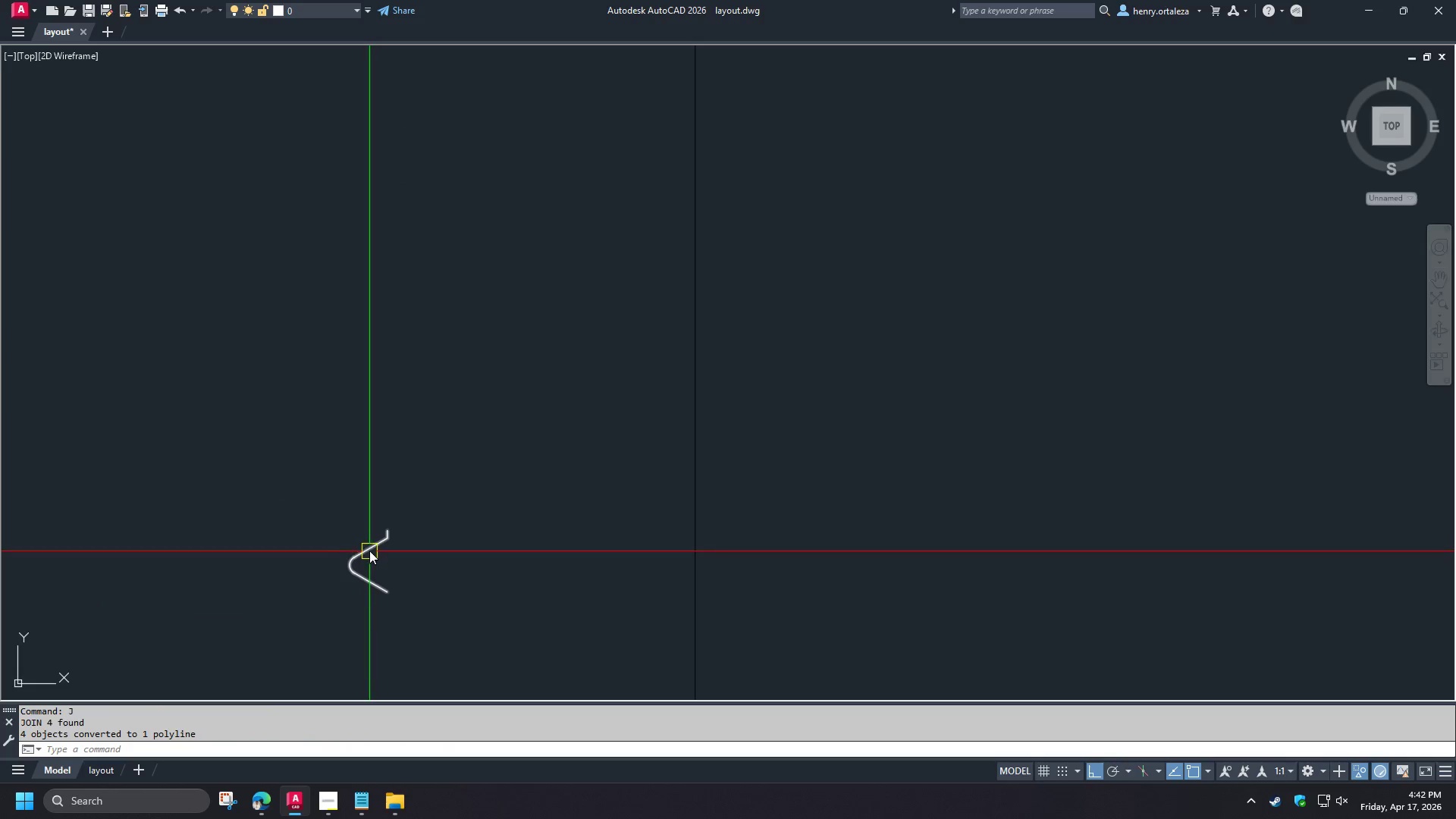 
scroll: coordinate [390, 423], scroll_direction: down, amount: 3.0
 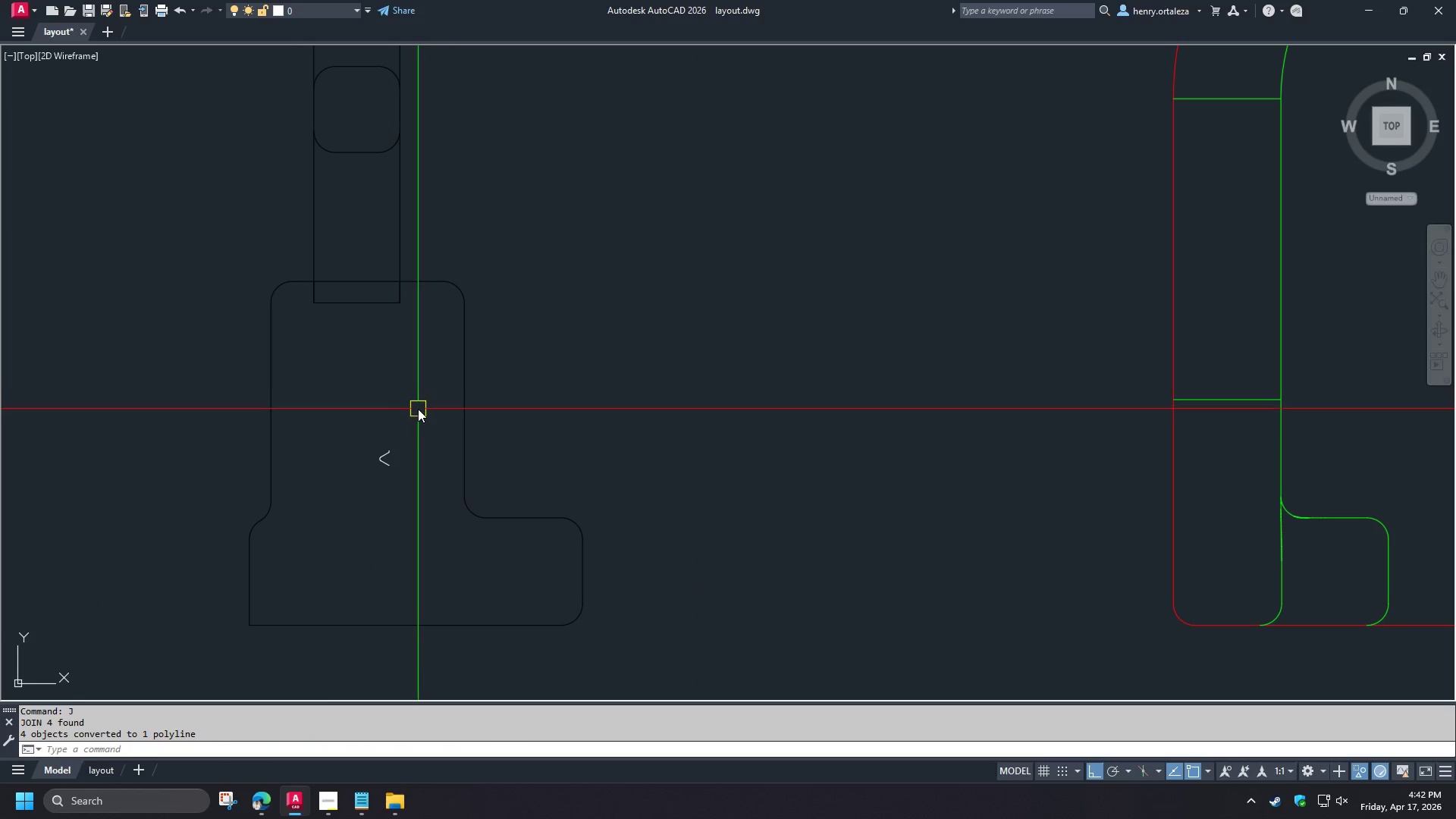 
type(pl )
 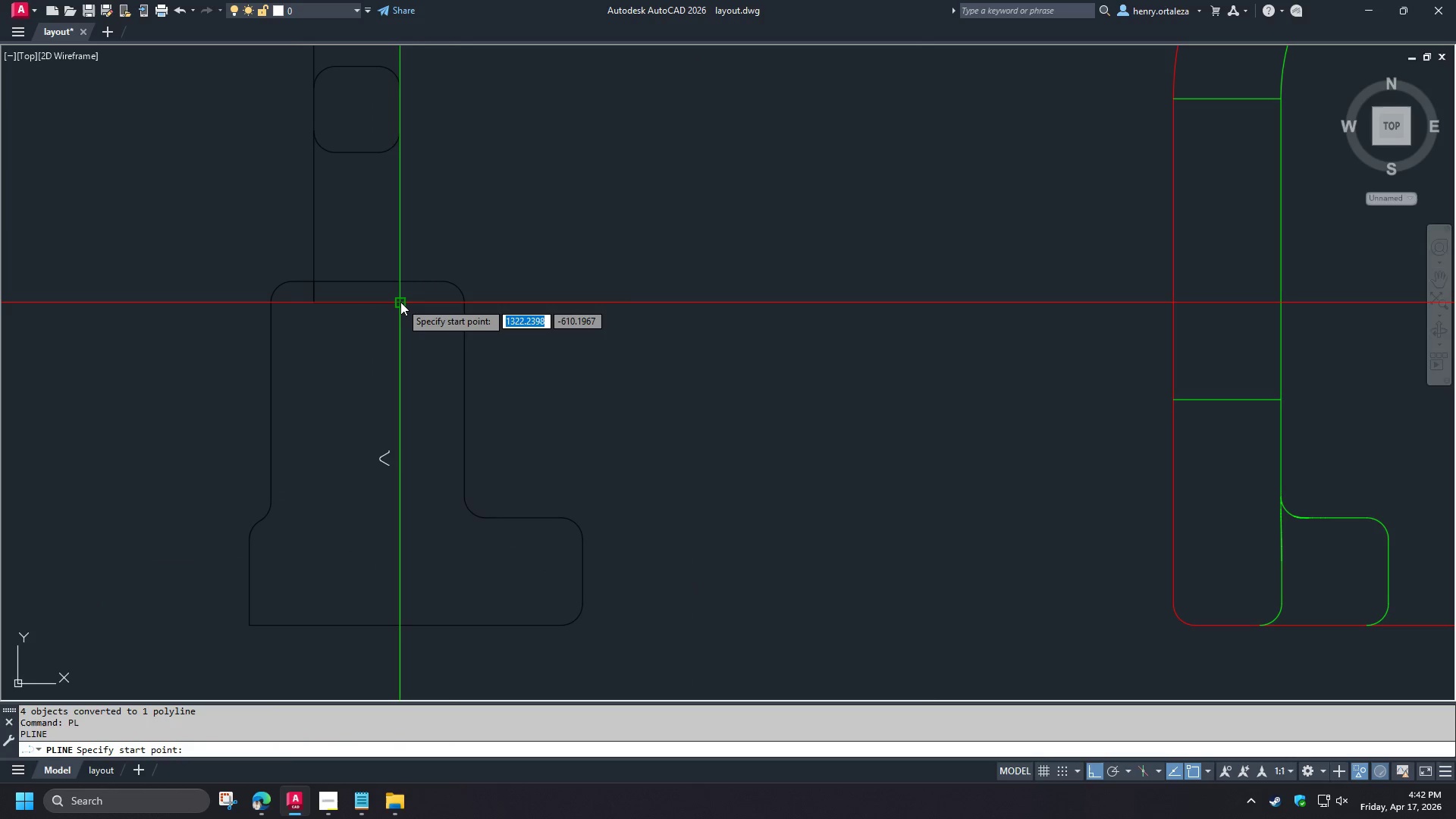 
left_click([400, 302])
 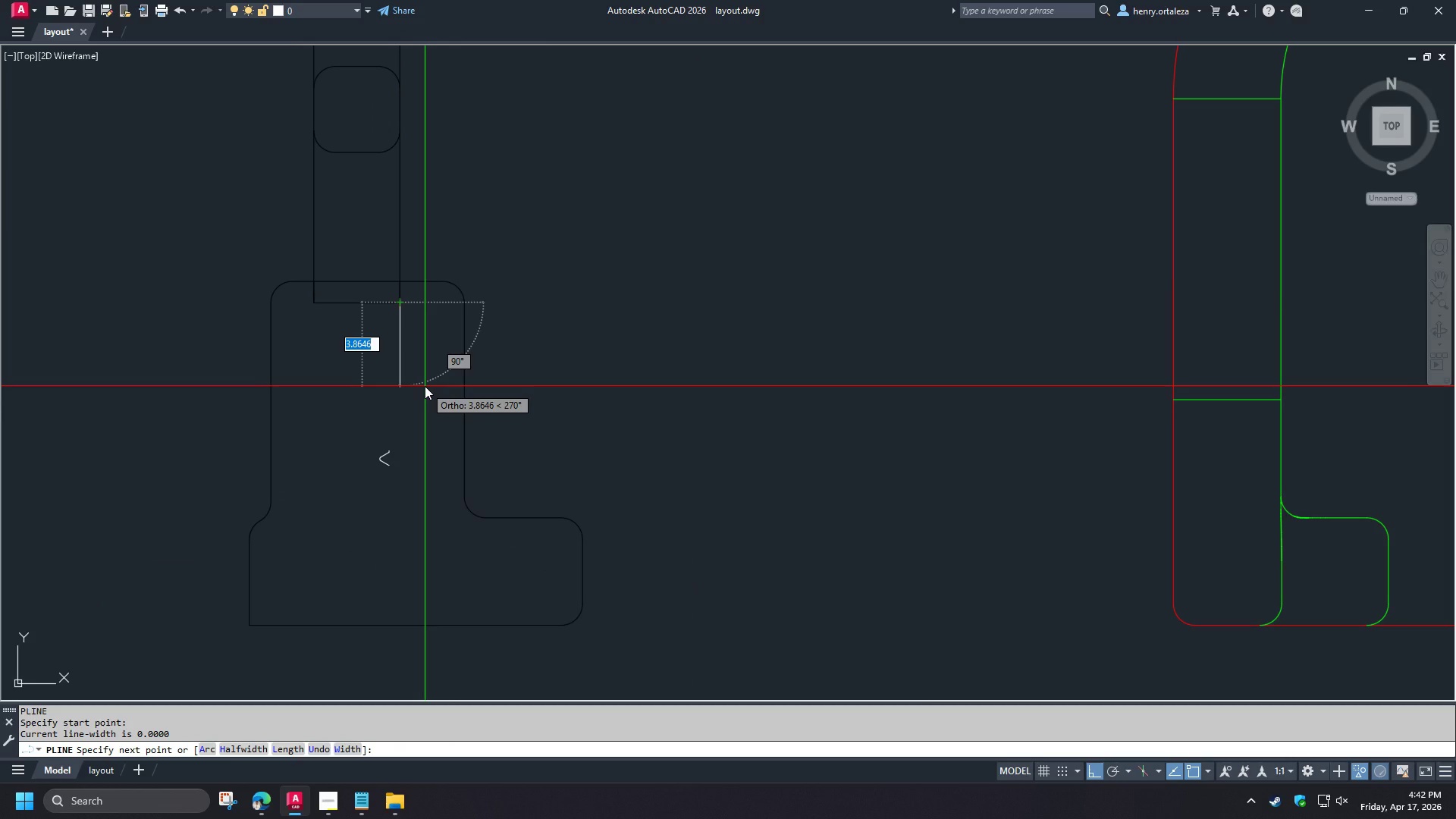 
key(Numpad6)
 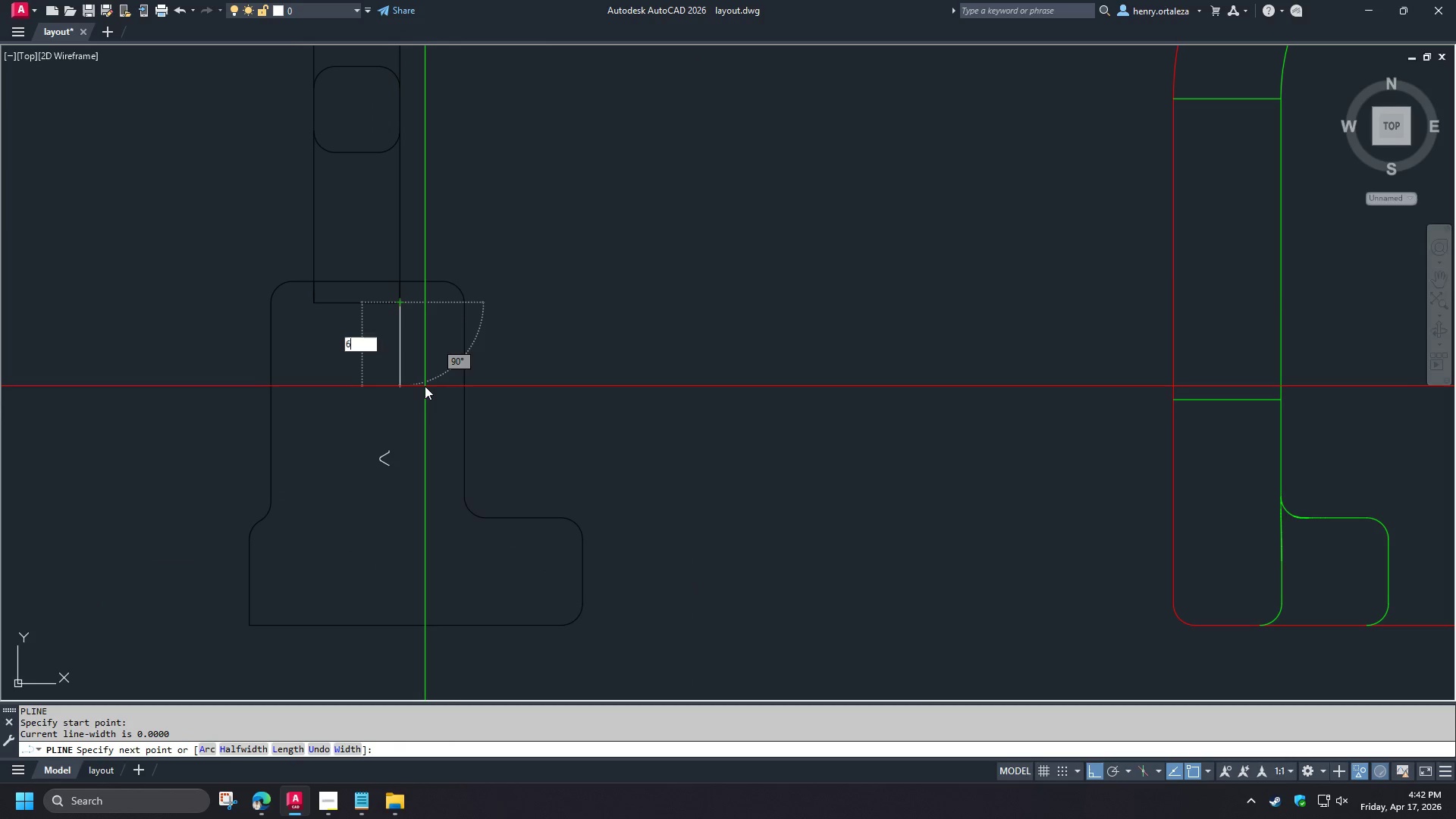 
key(NumpadDecimal)
 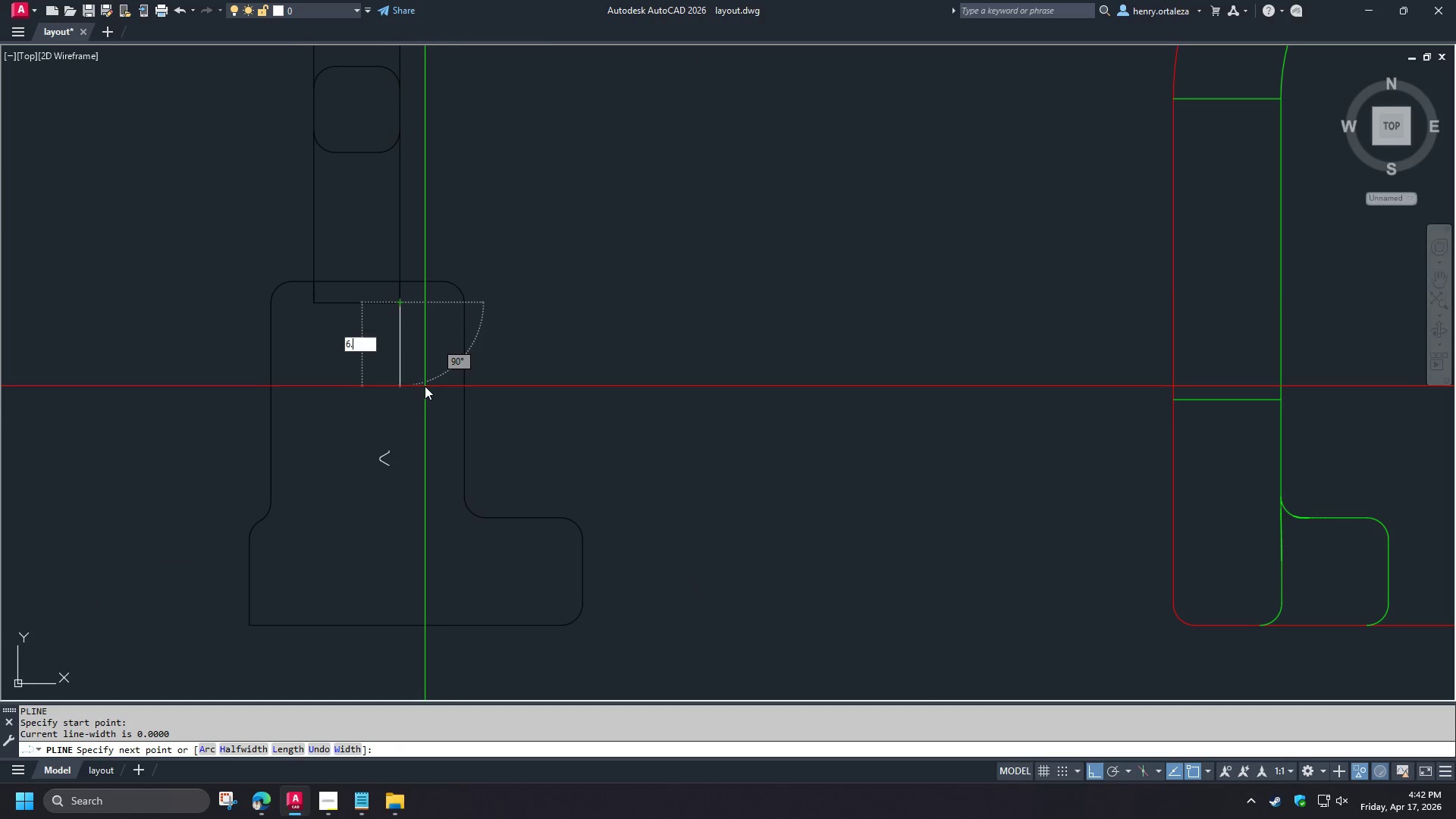 
key(Numpad3)
 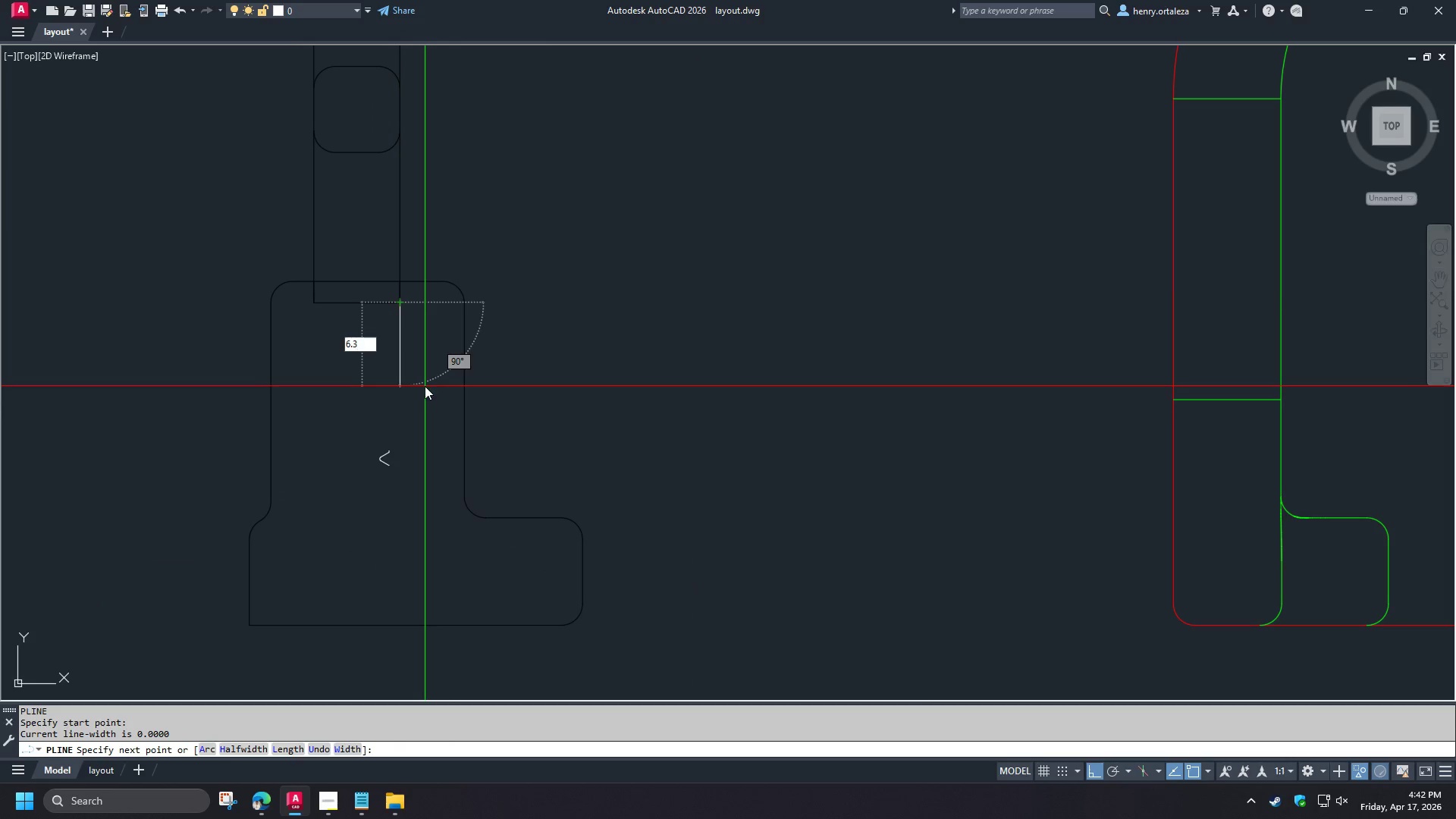 
key(Numpad5)
 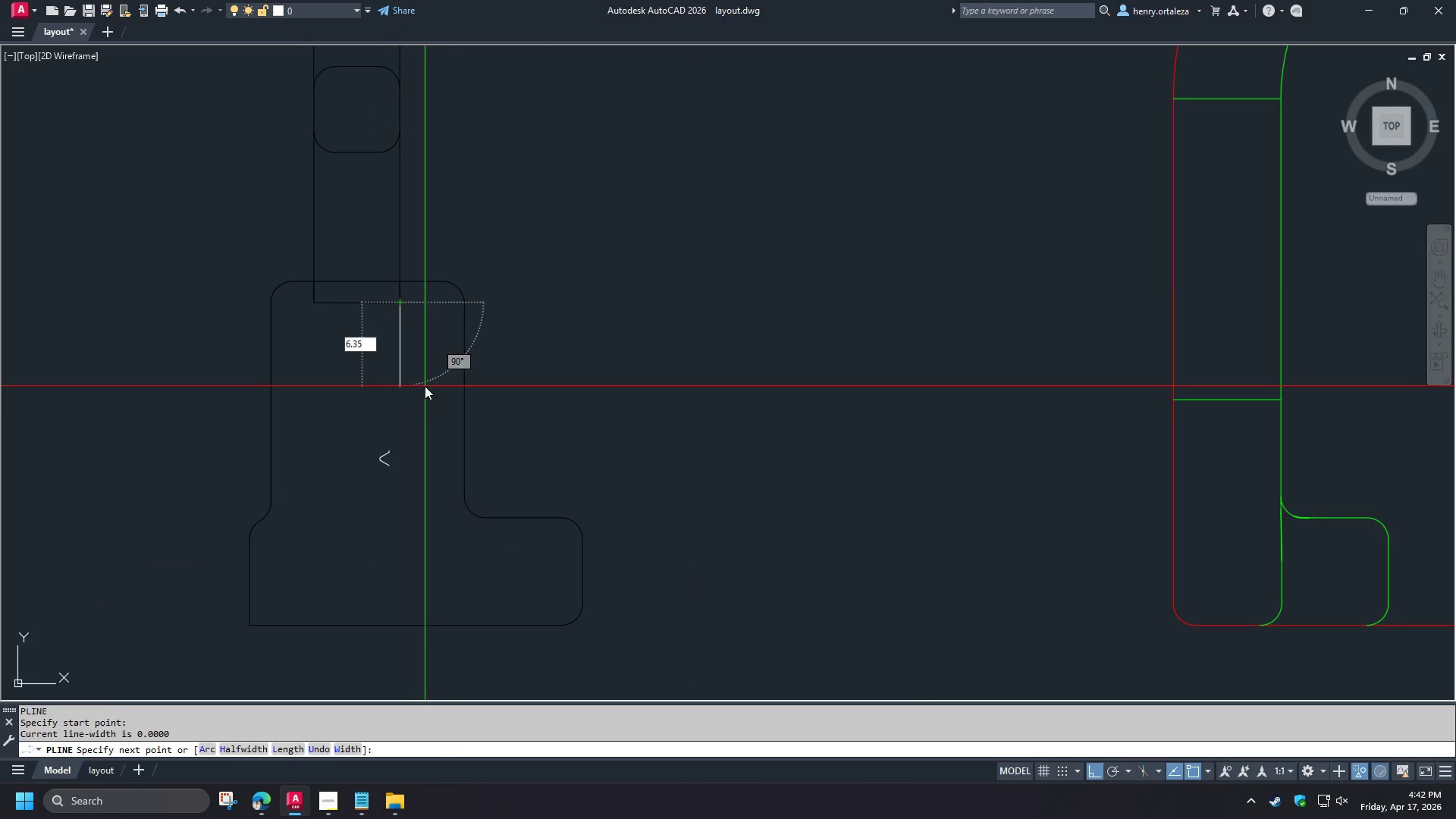 
scroll: coordinate [319, 422], scroll_direction: up, amount: 1.0
 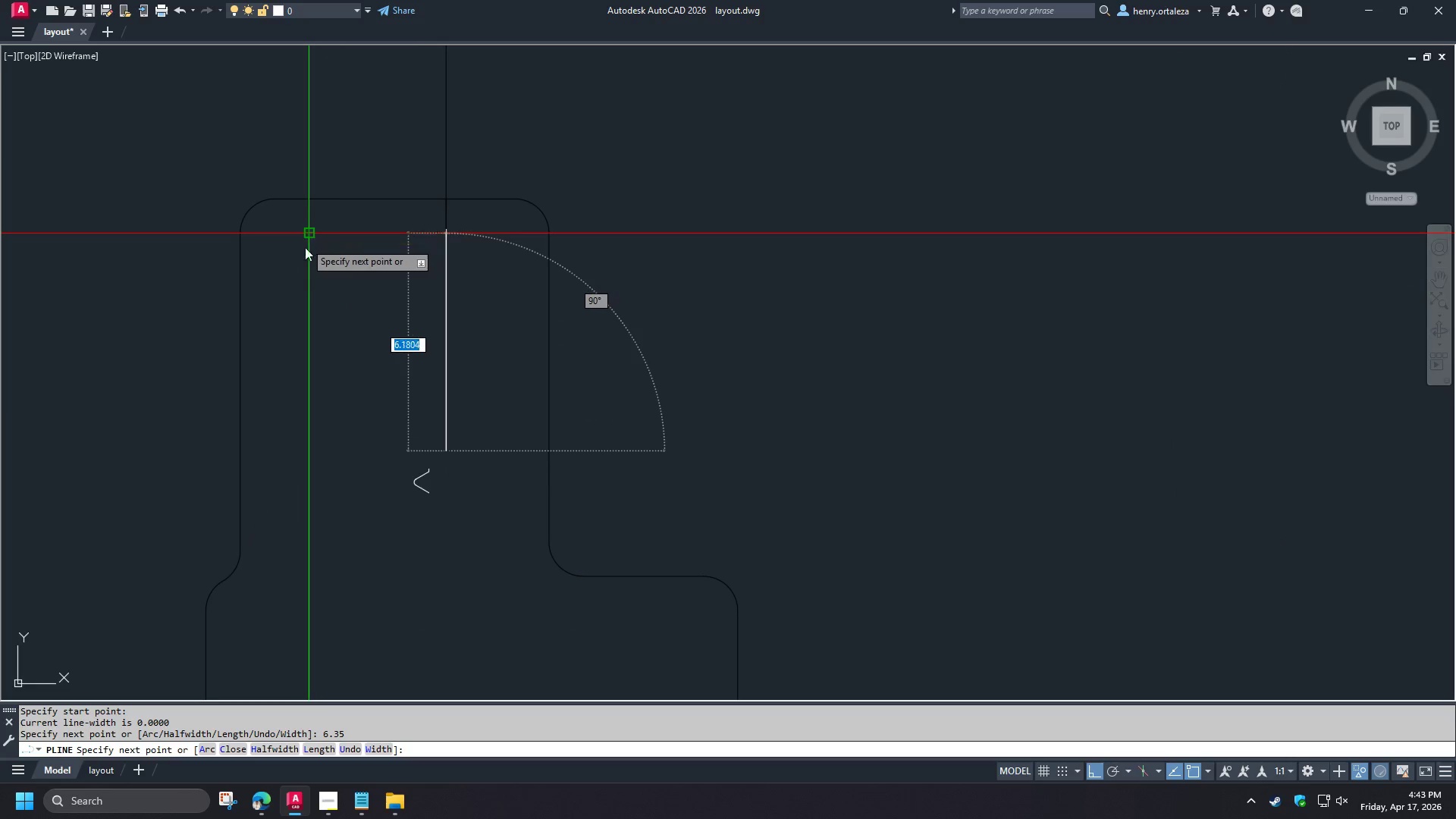 
left_click([301, 339])
 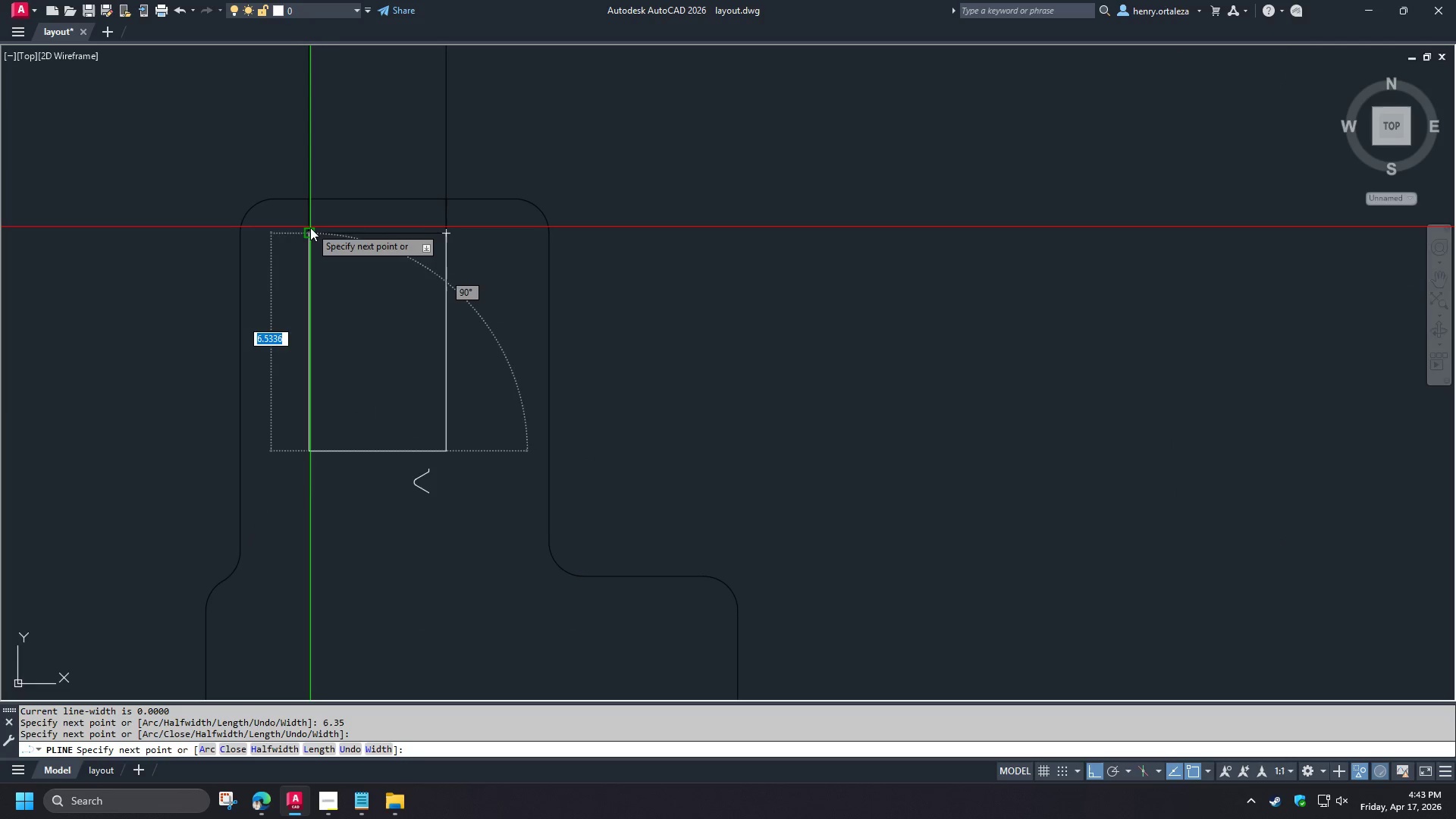 
left_click([309, 228])
 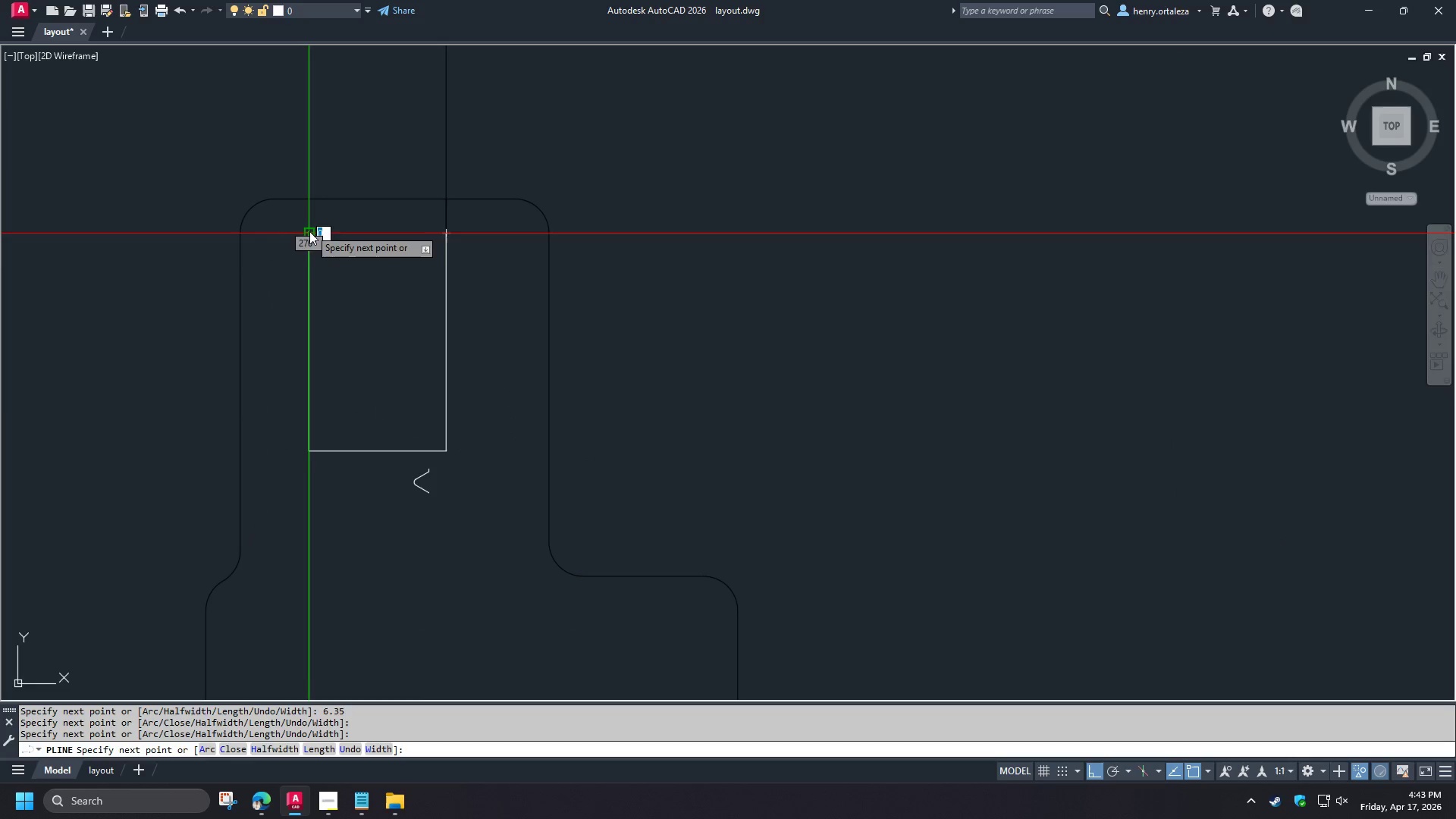 
key(Space)
 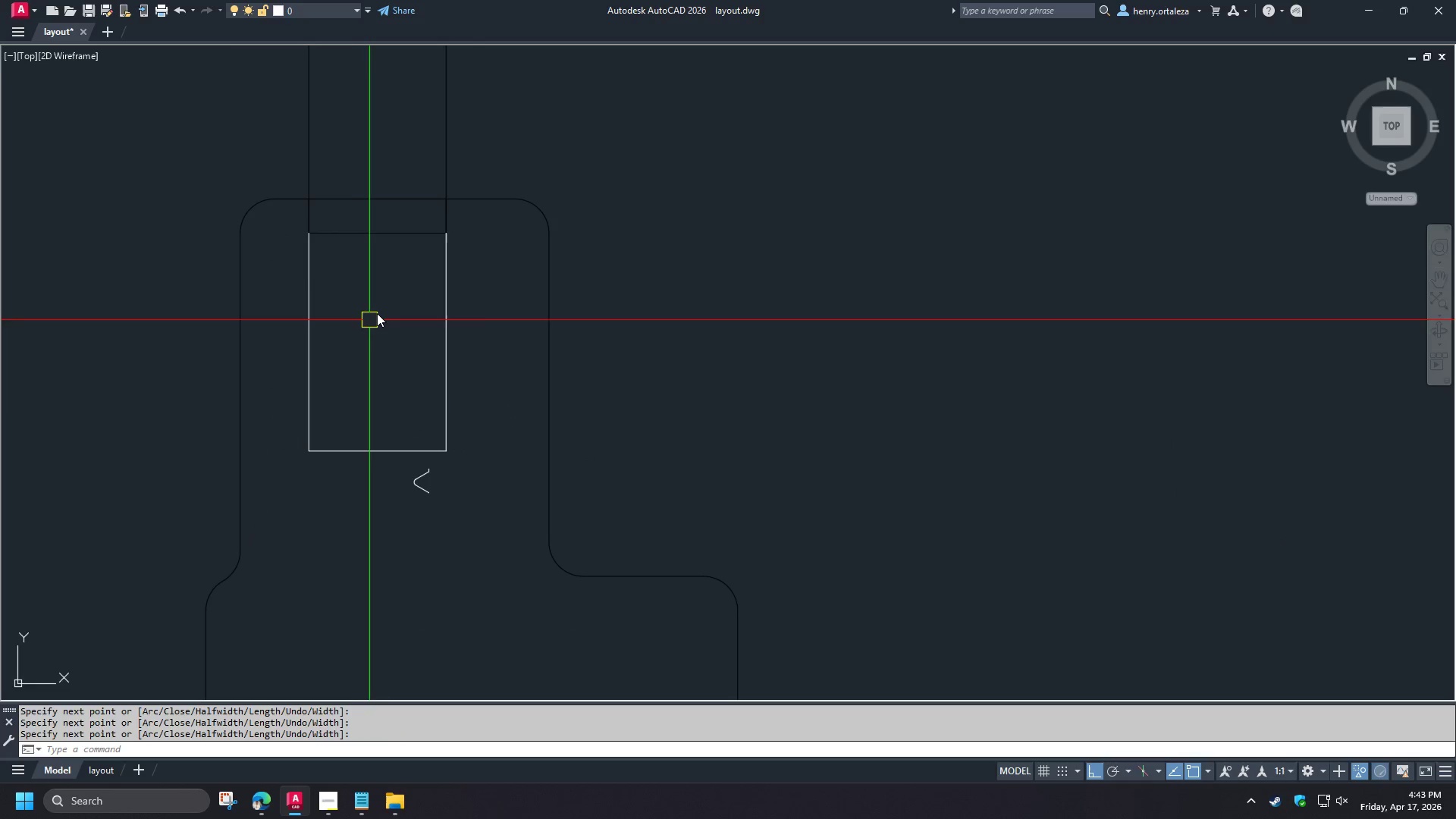 
scroll: coordinate [382, 303], scroll_direction: up, amount: 1.0
 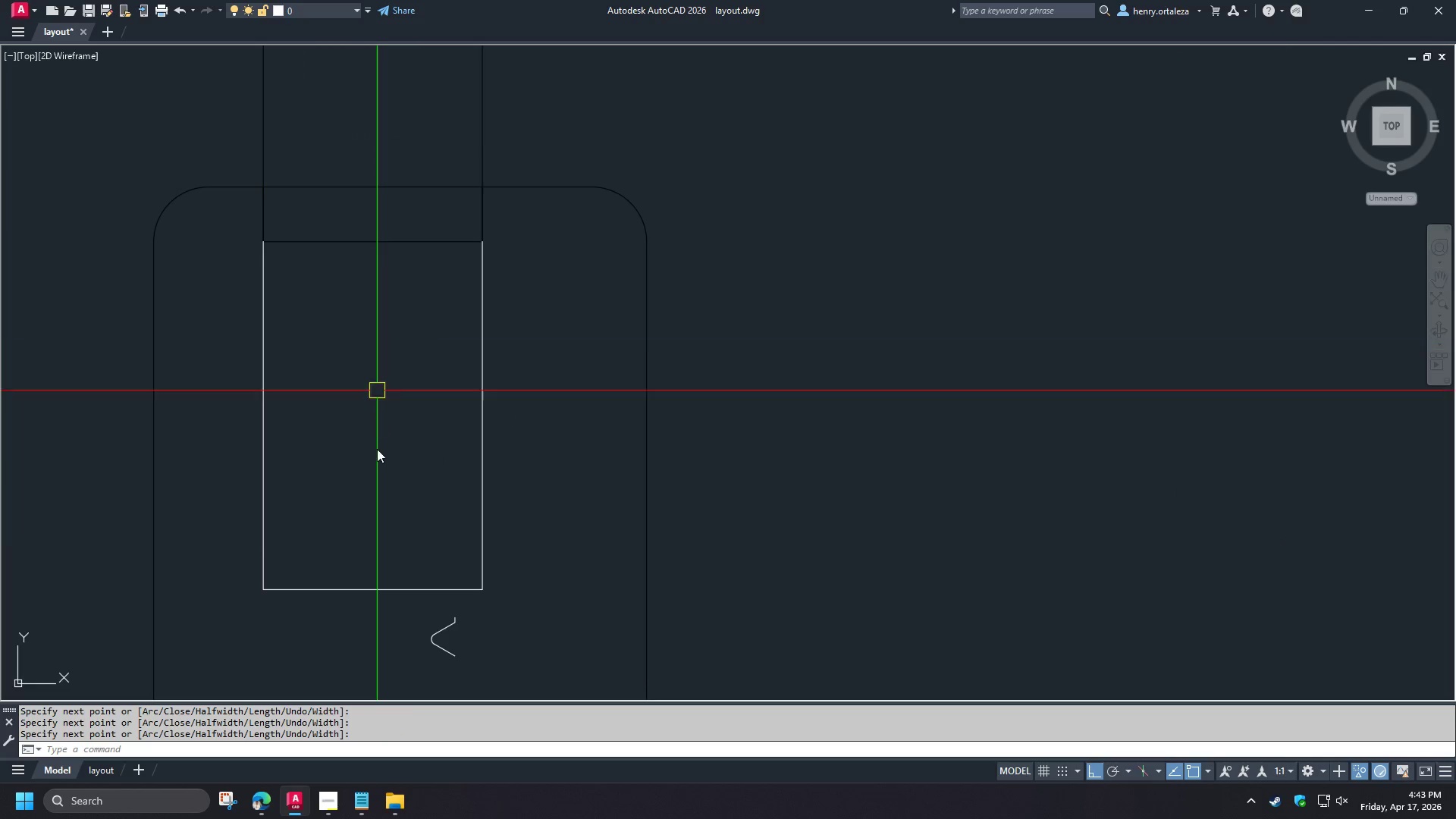 
type(cha )
 